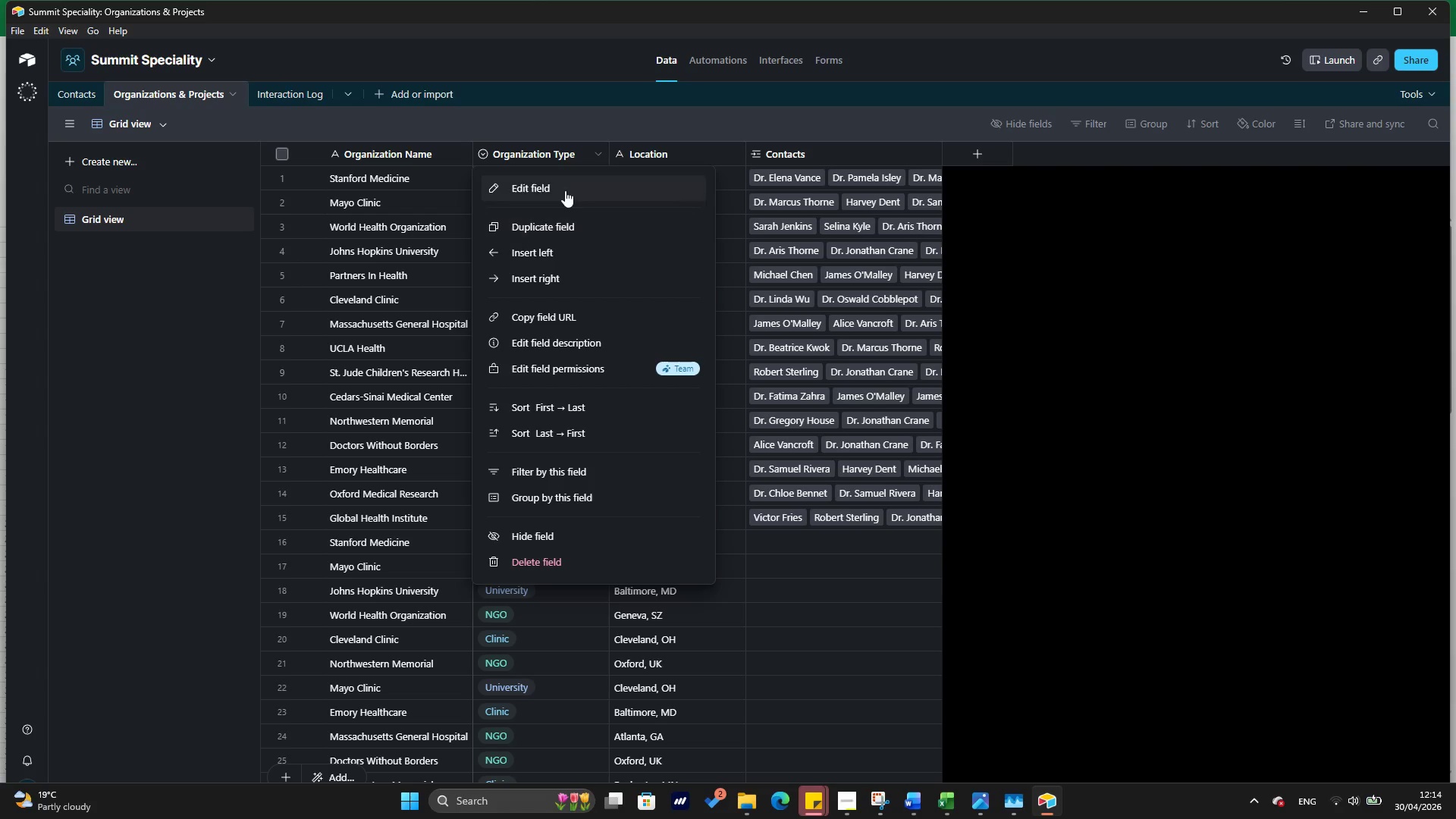 
left_click([565, 190])
 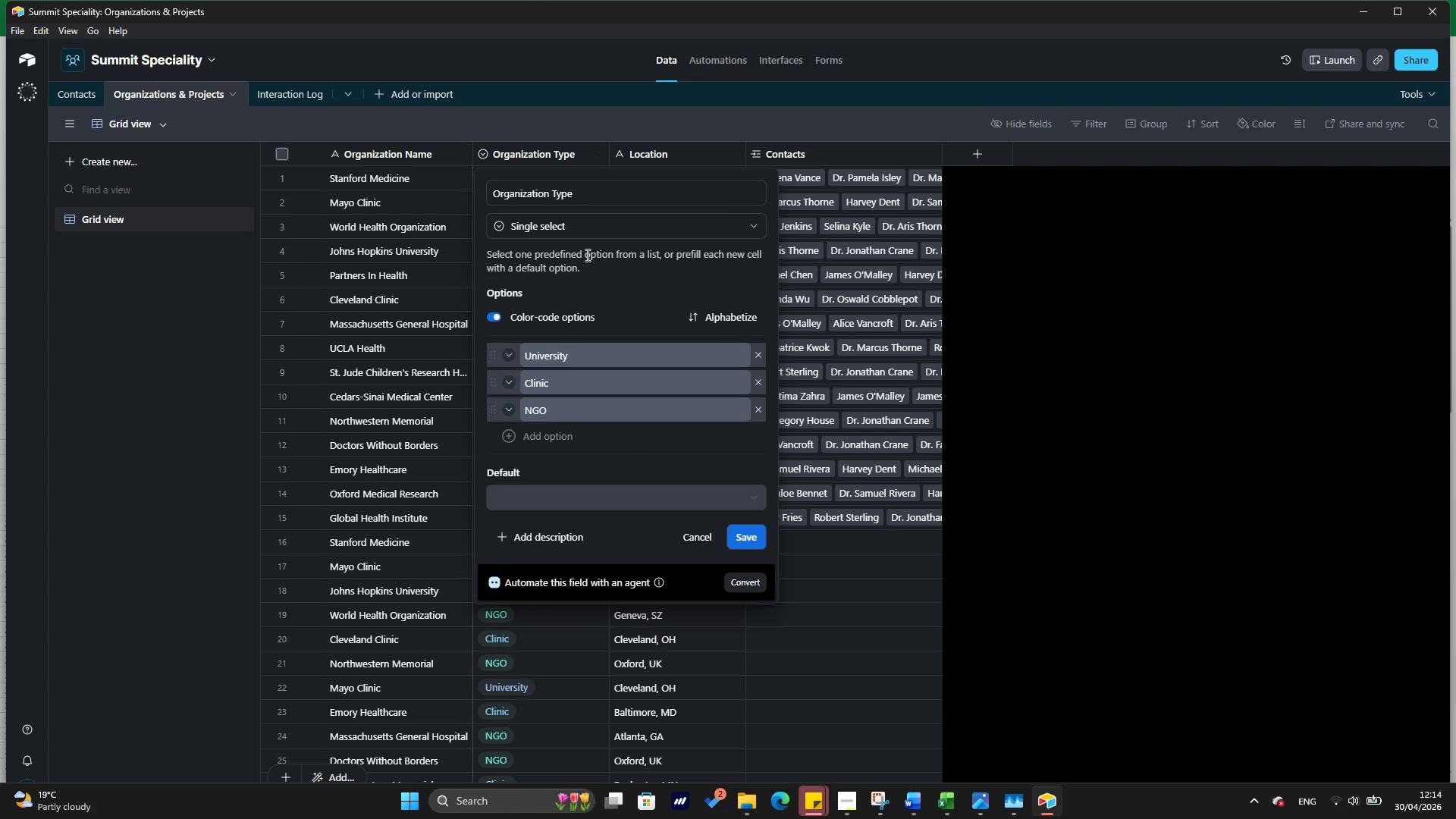 
left_click([585, 233])
 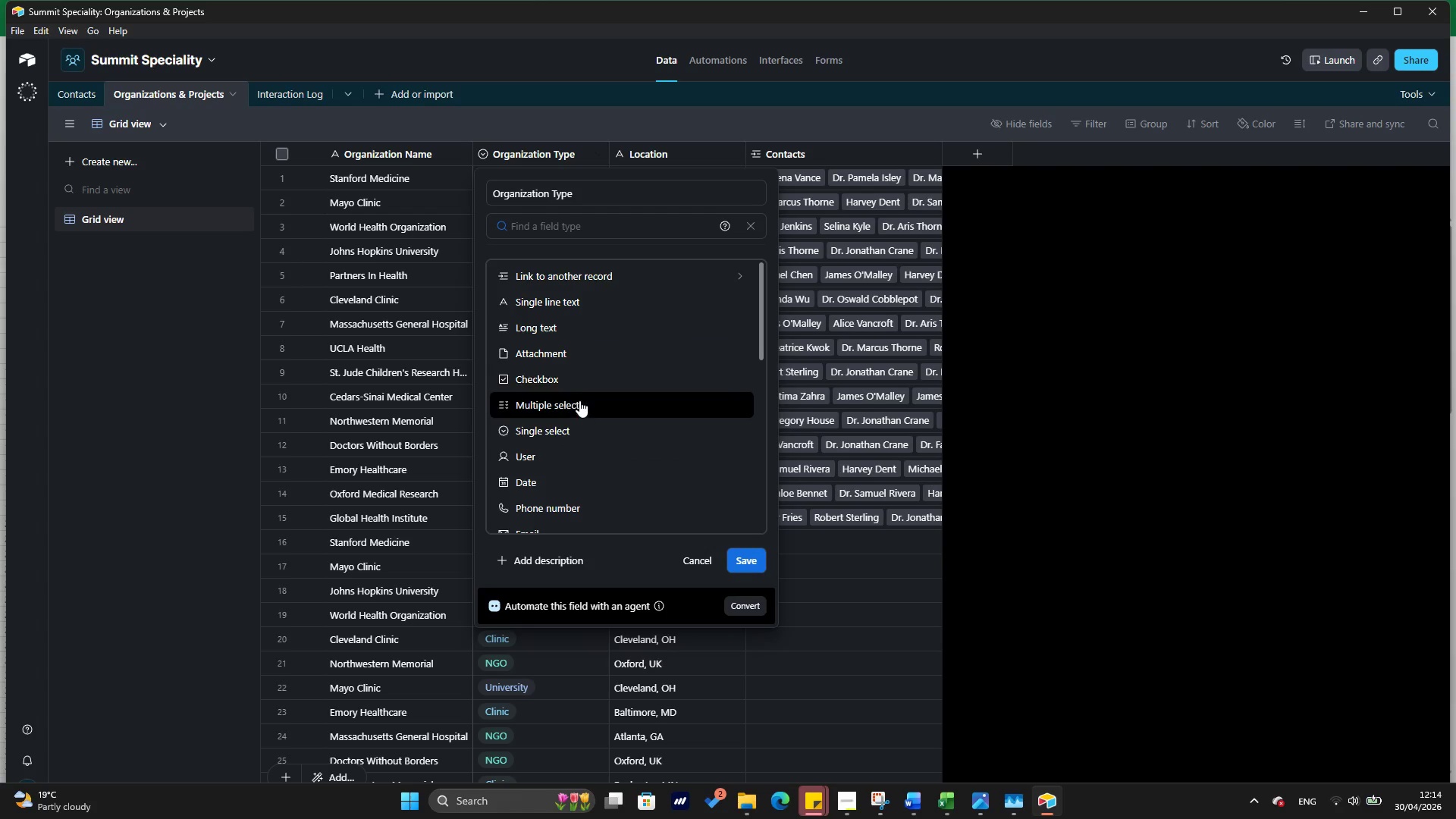 
left_click([579, 402])
 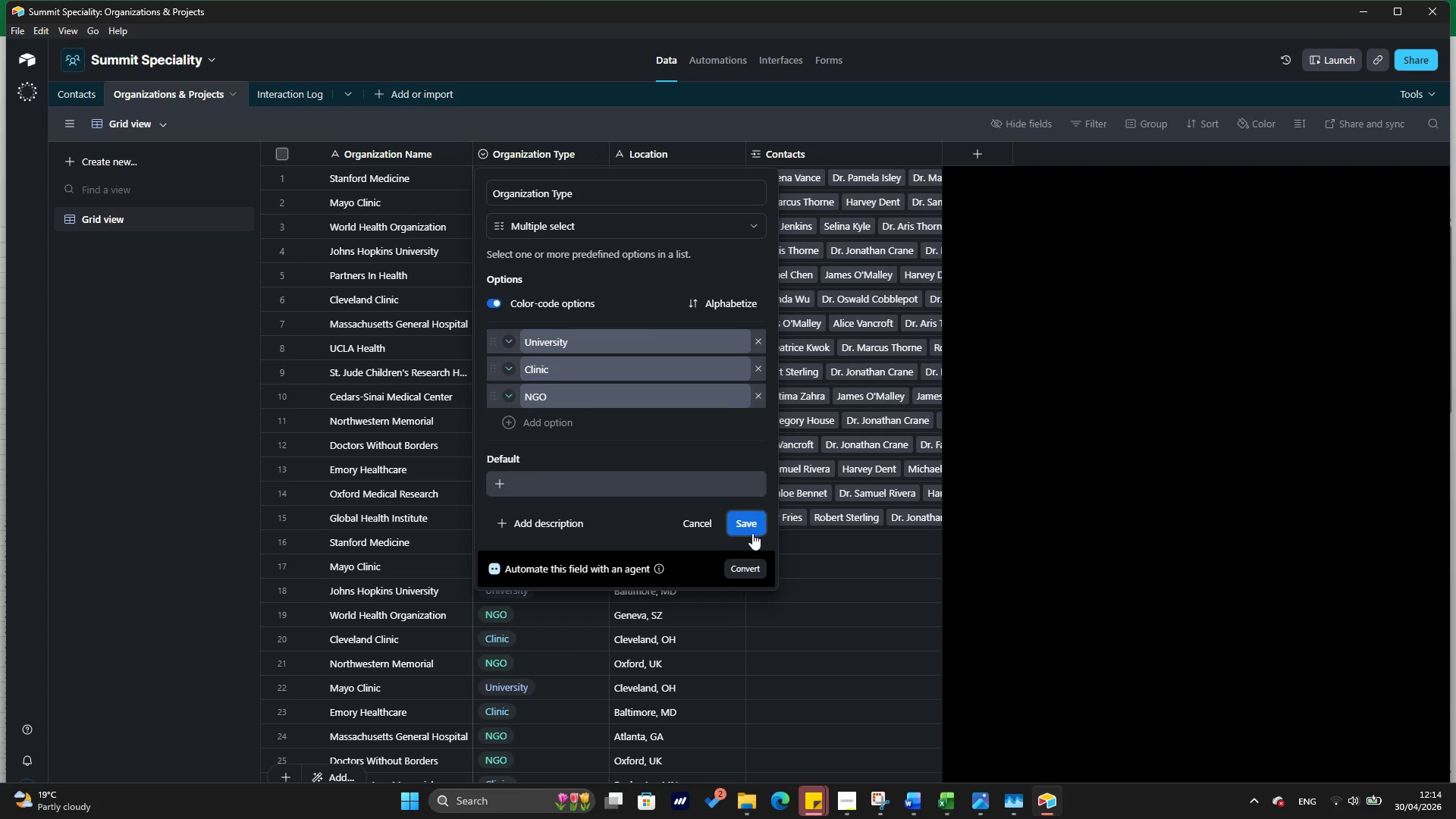 
left_click([738, 527])
 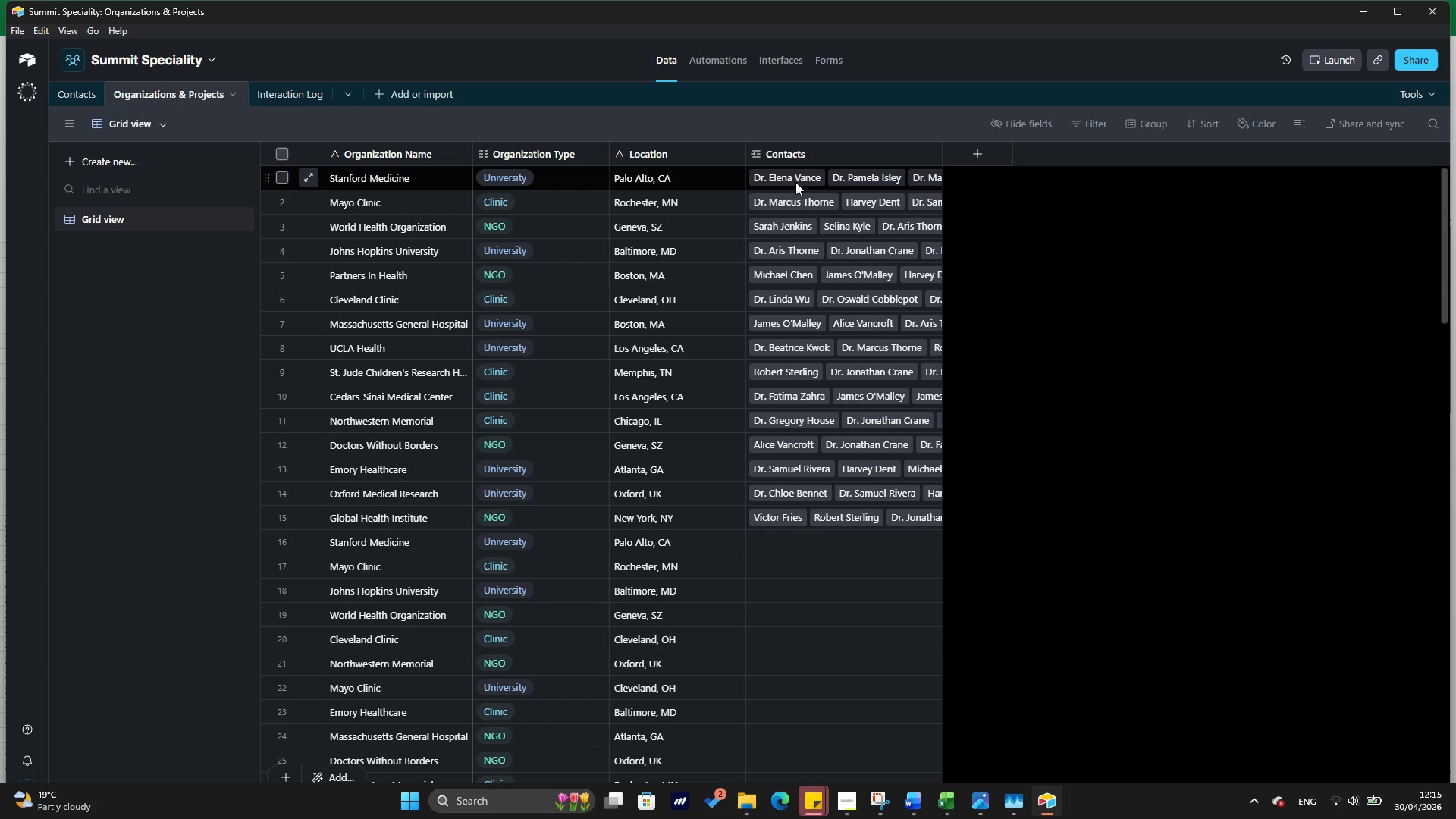 
wait(26.61)
 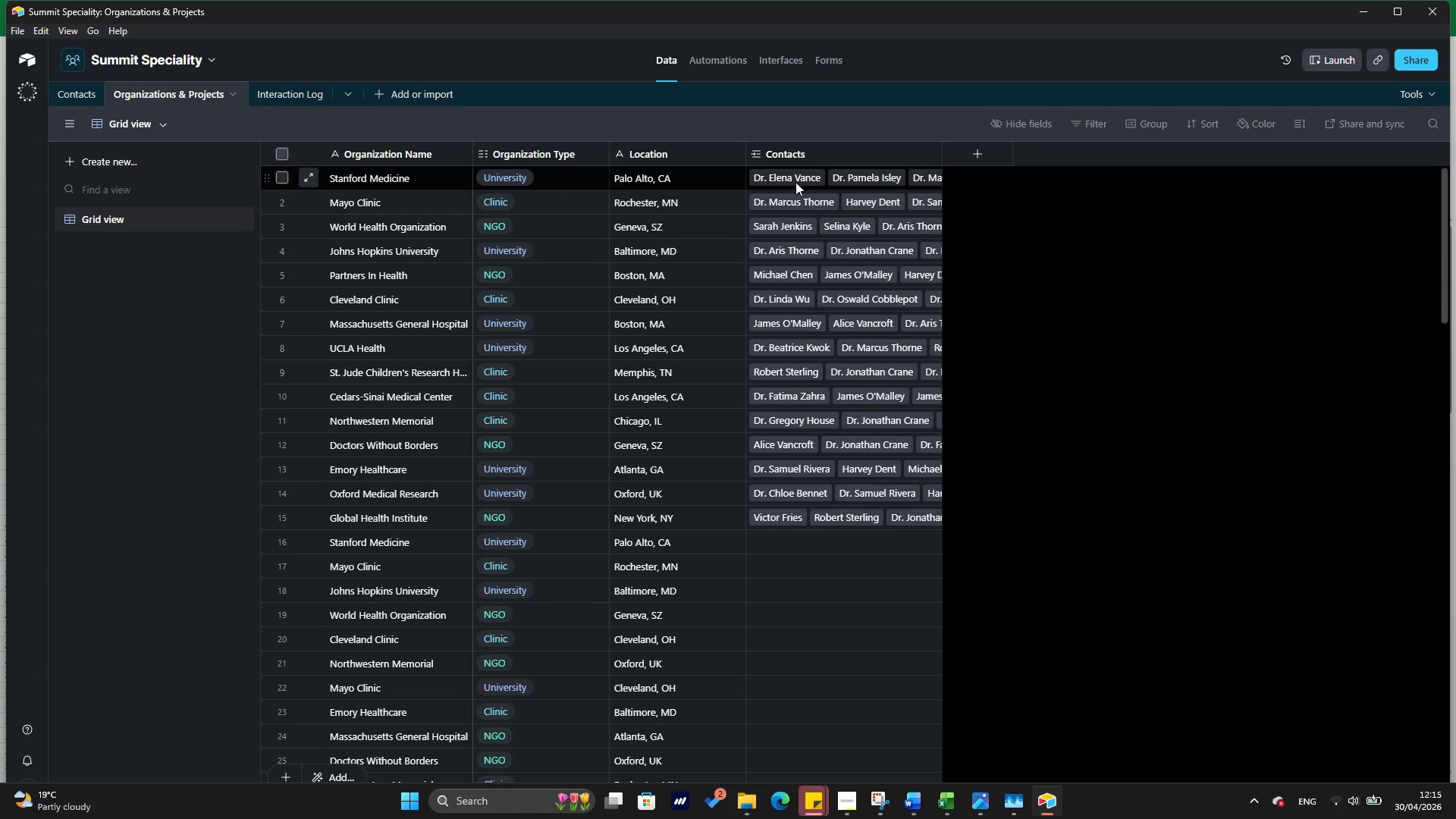 
left_click([82, 85])
 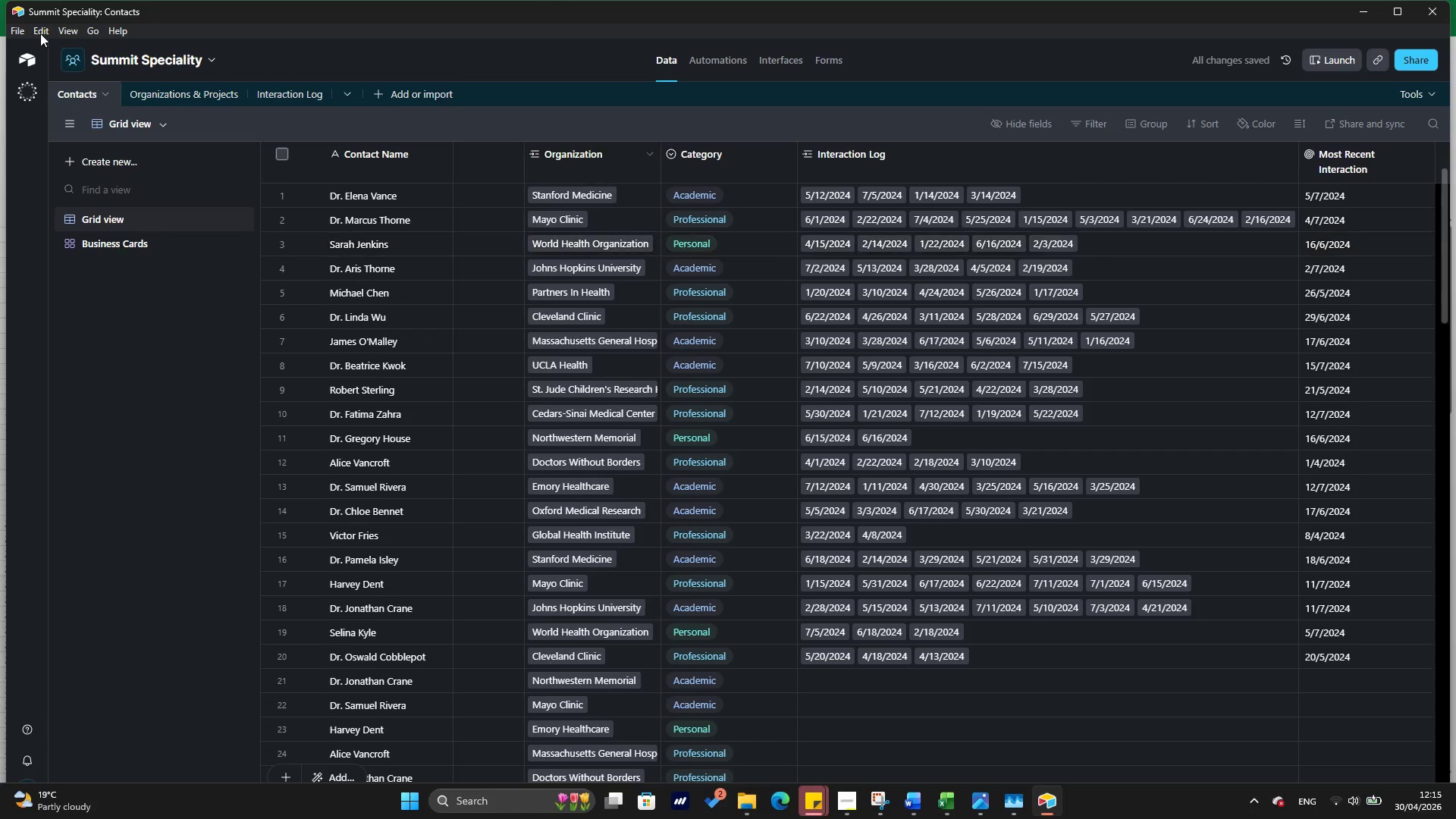 
left_click([196, 99])
 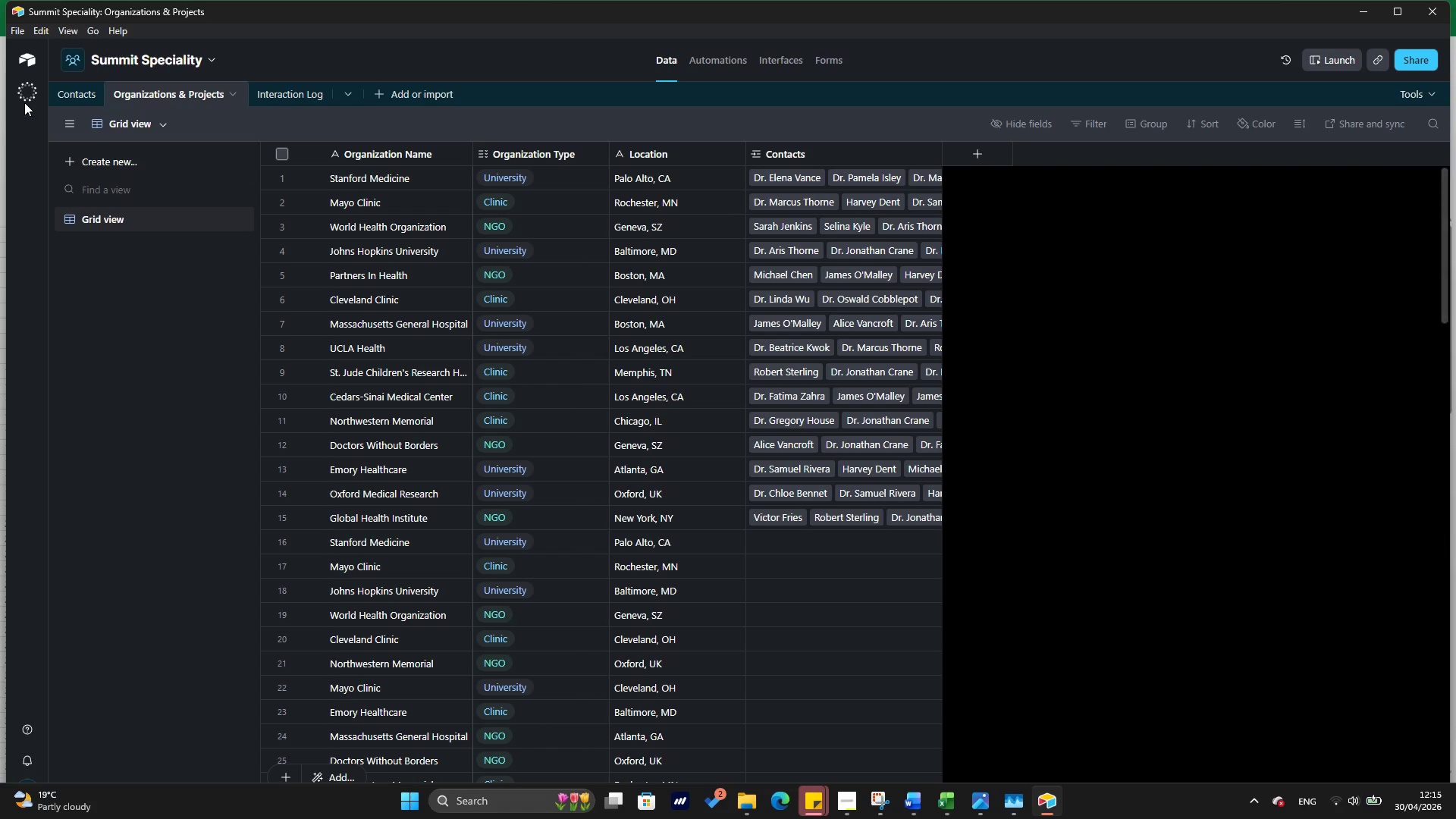 
wait(5.45)
 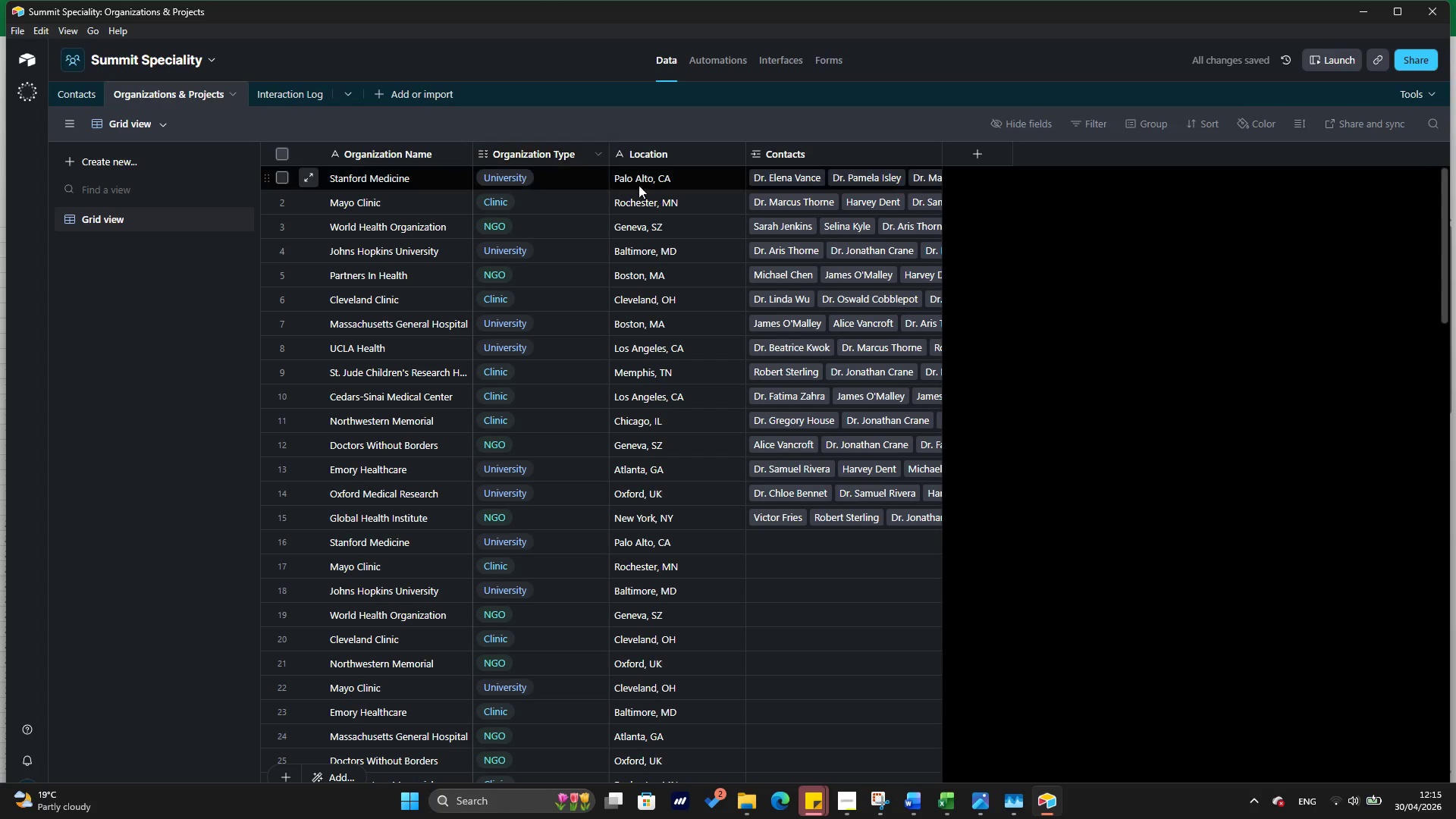 
left_click([82, 95])
 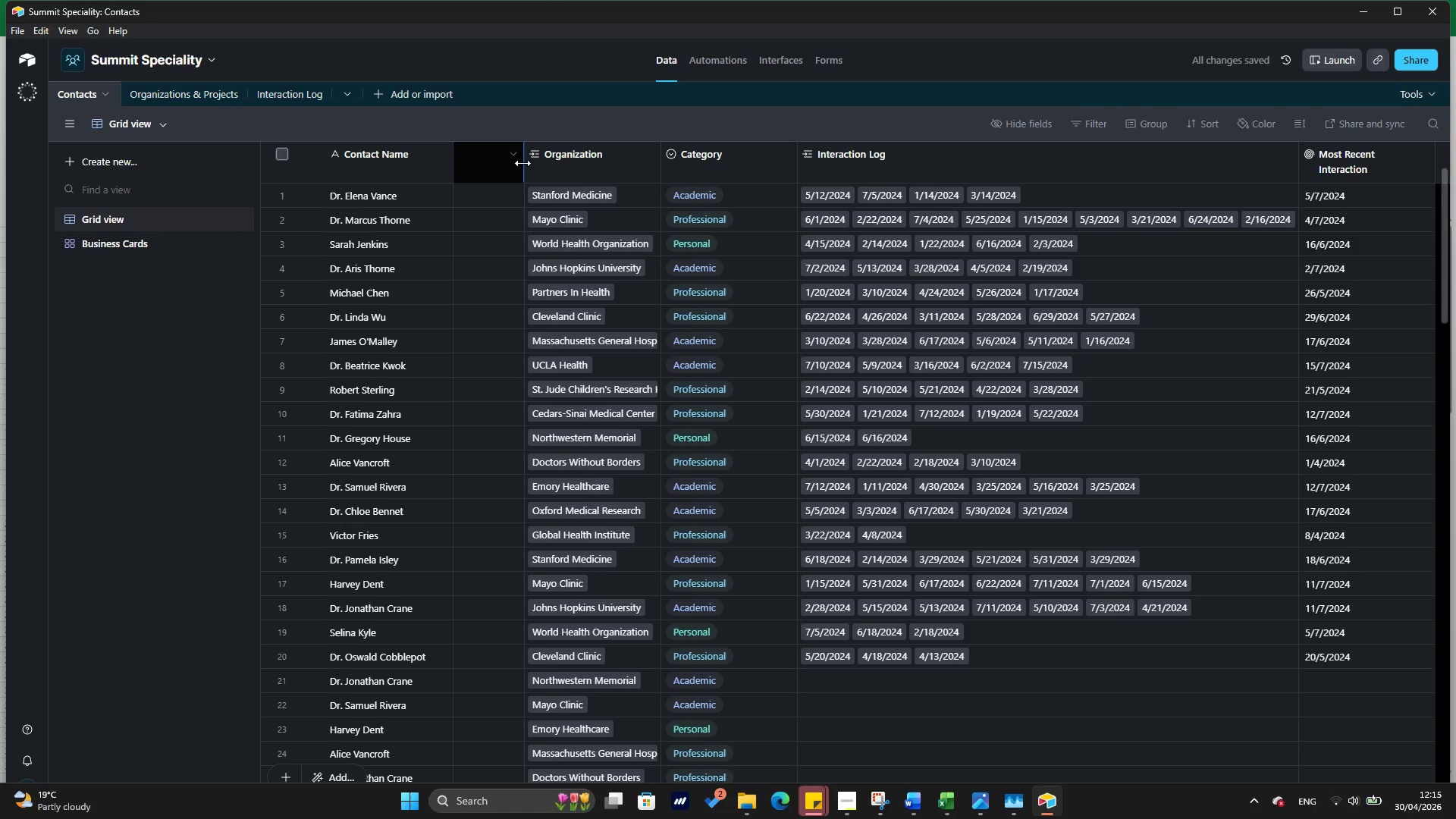 
wait(7.38)
 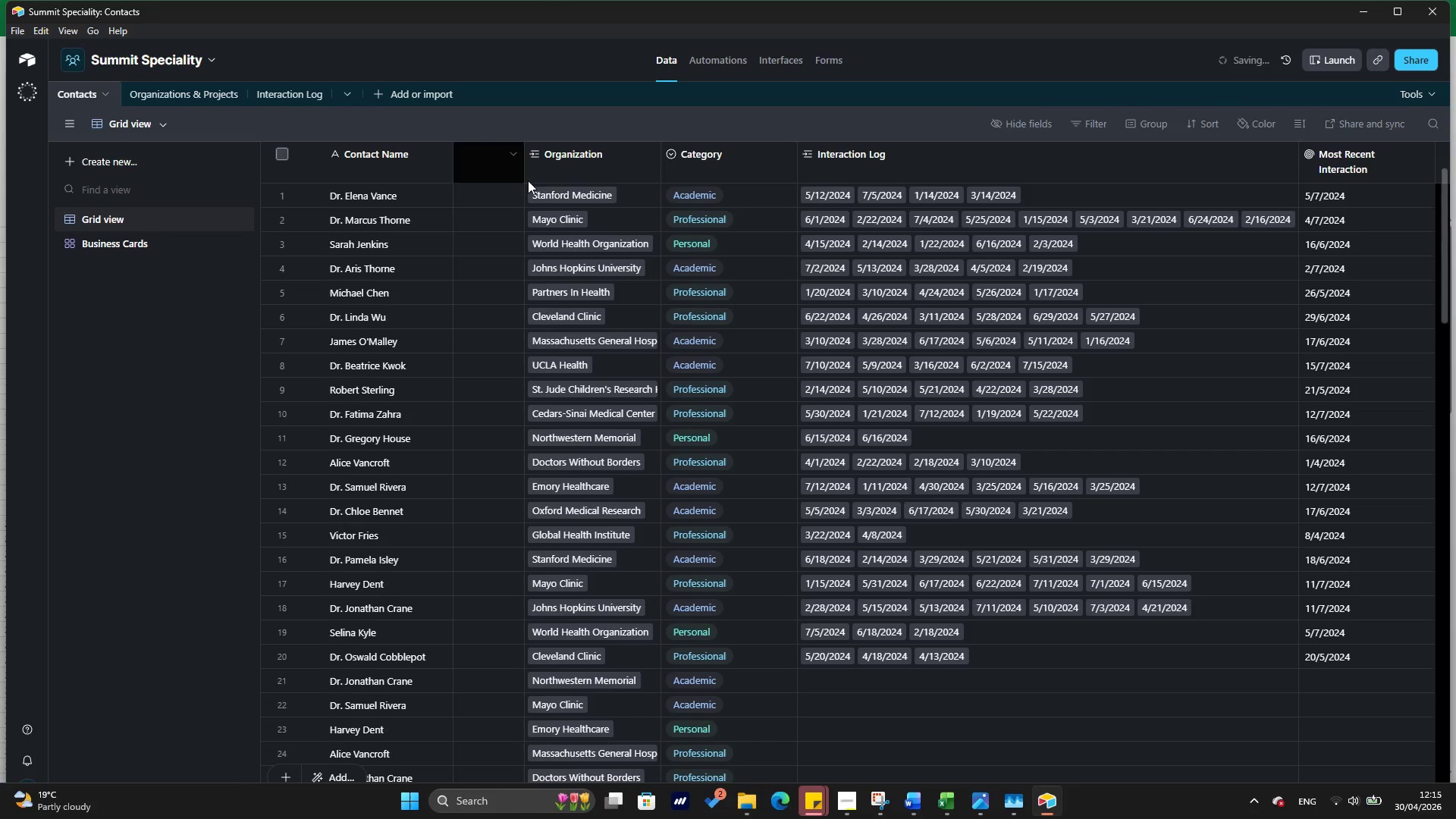 
left_click([513, 166])
 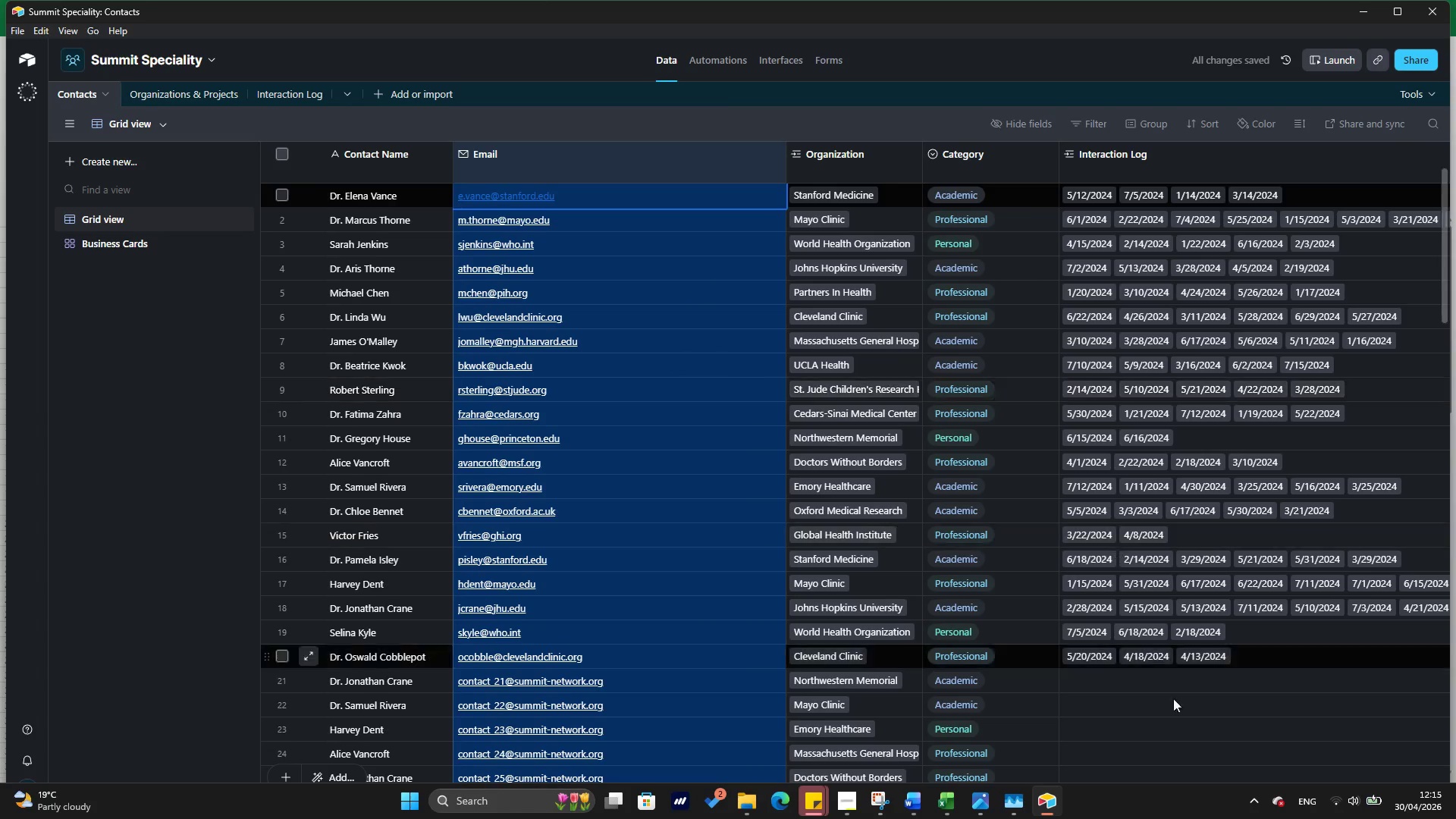 
left_click([1190, 744])
 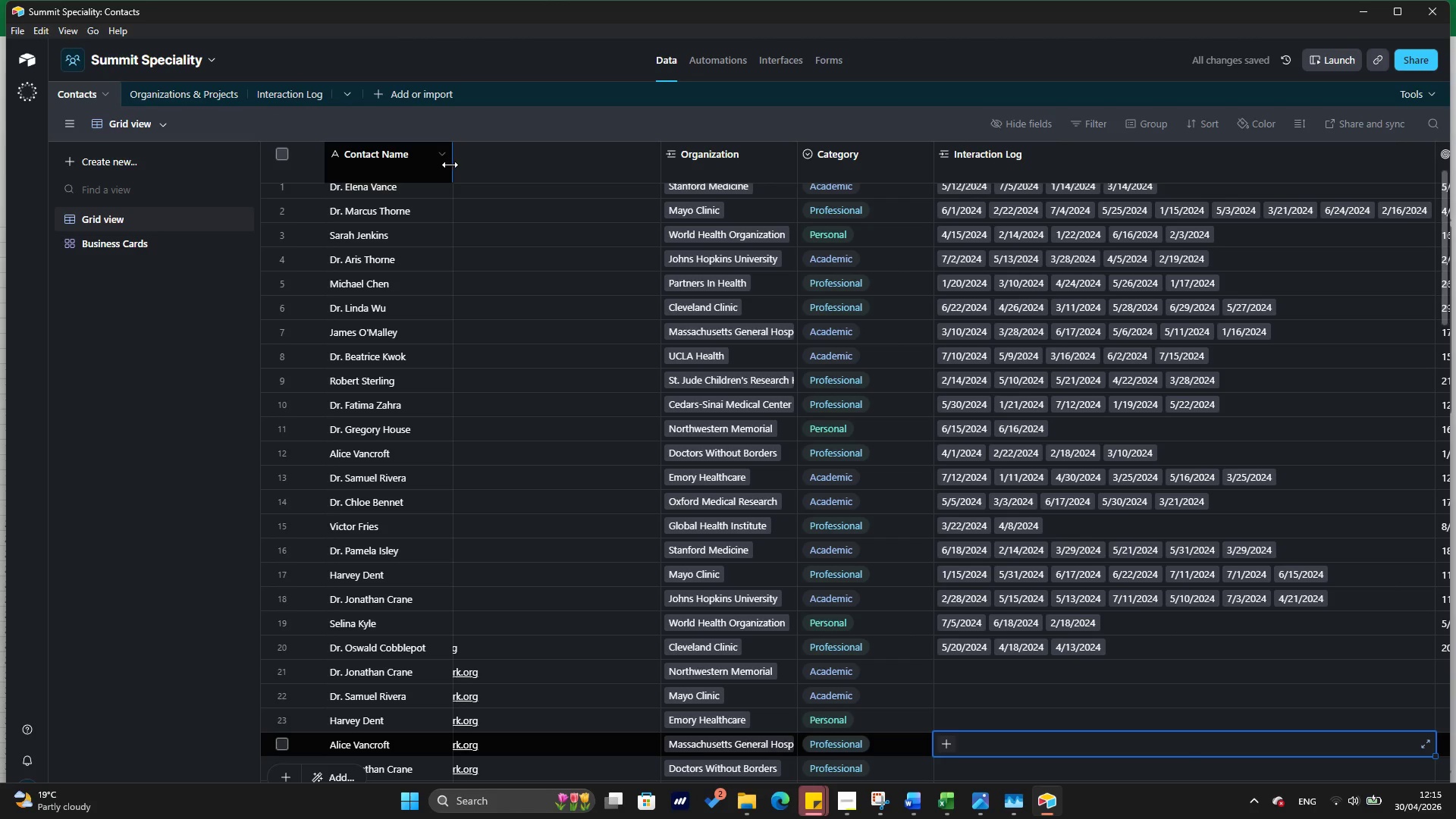 
left_click_drag(start_coordinate=[452, 165], to_coordinate=[605, 192])
 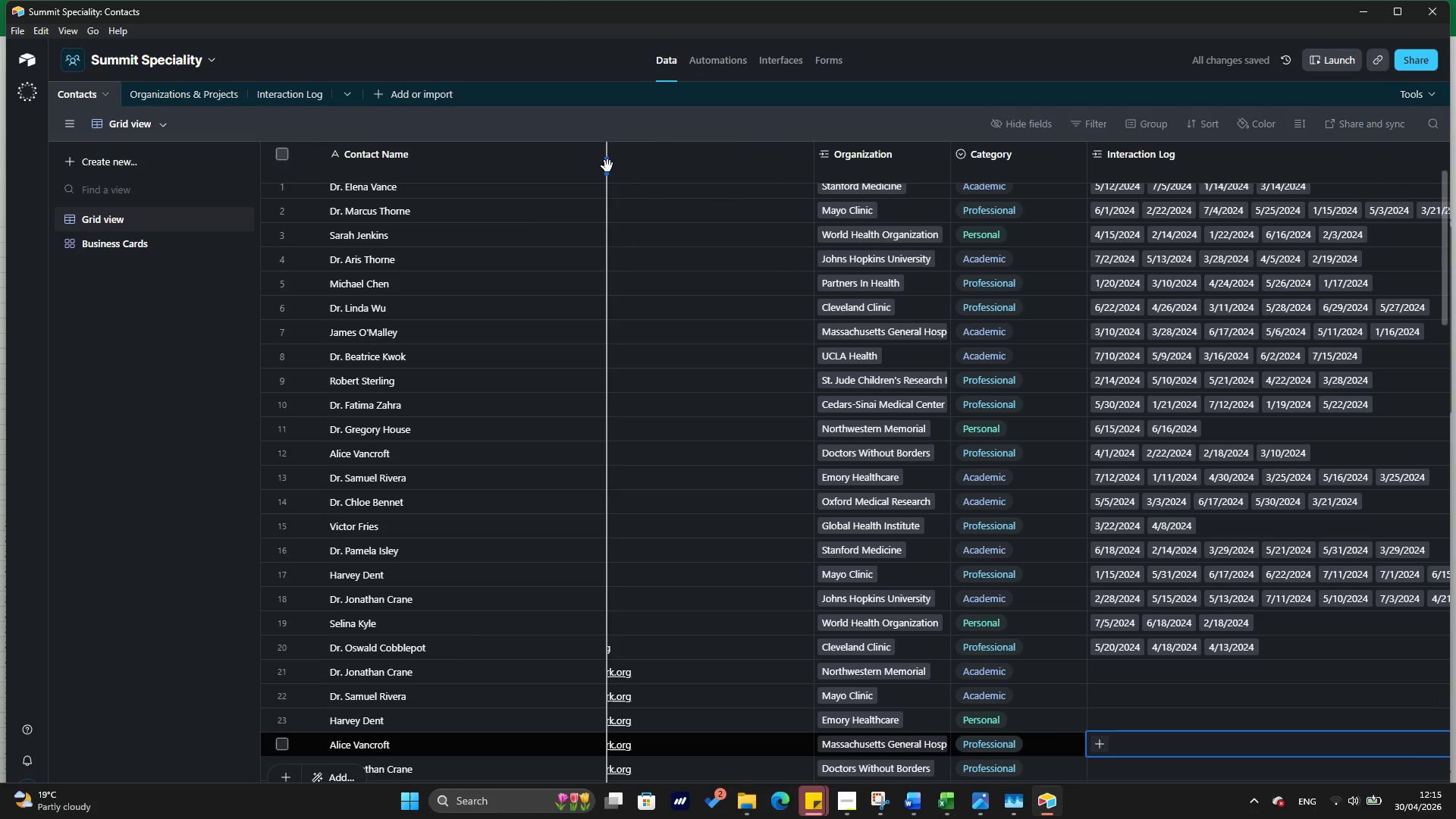 
left_click_drag(start_coordinate=[607, 166], to_coordinate=[573, 165])
 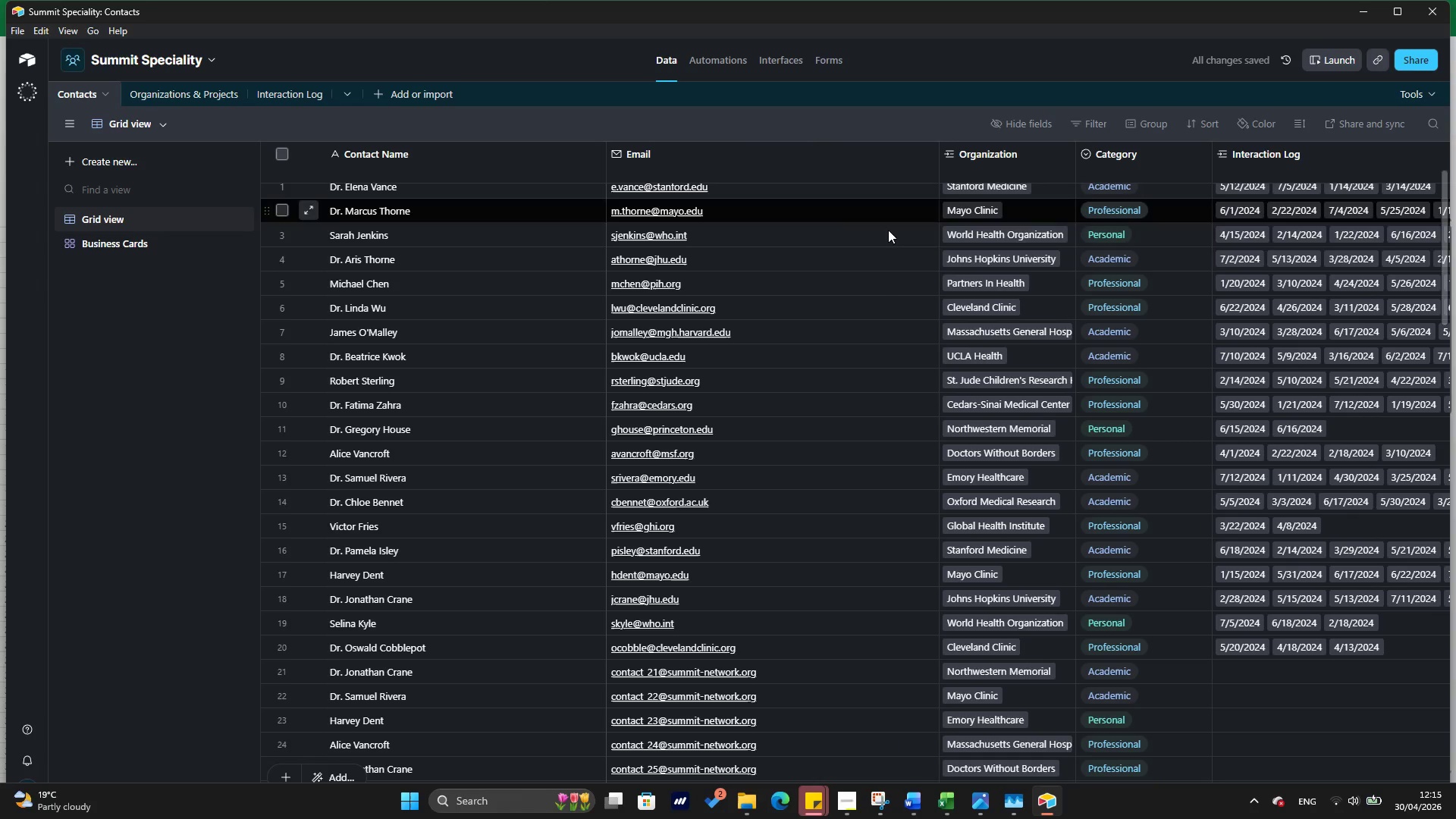 
scroll: coordinate [963, 268], scroll_direction: up, amount: 15.0
 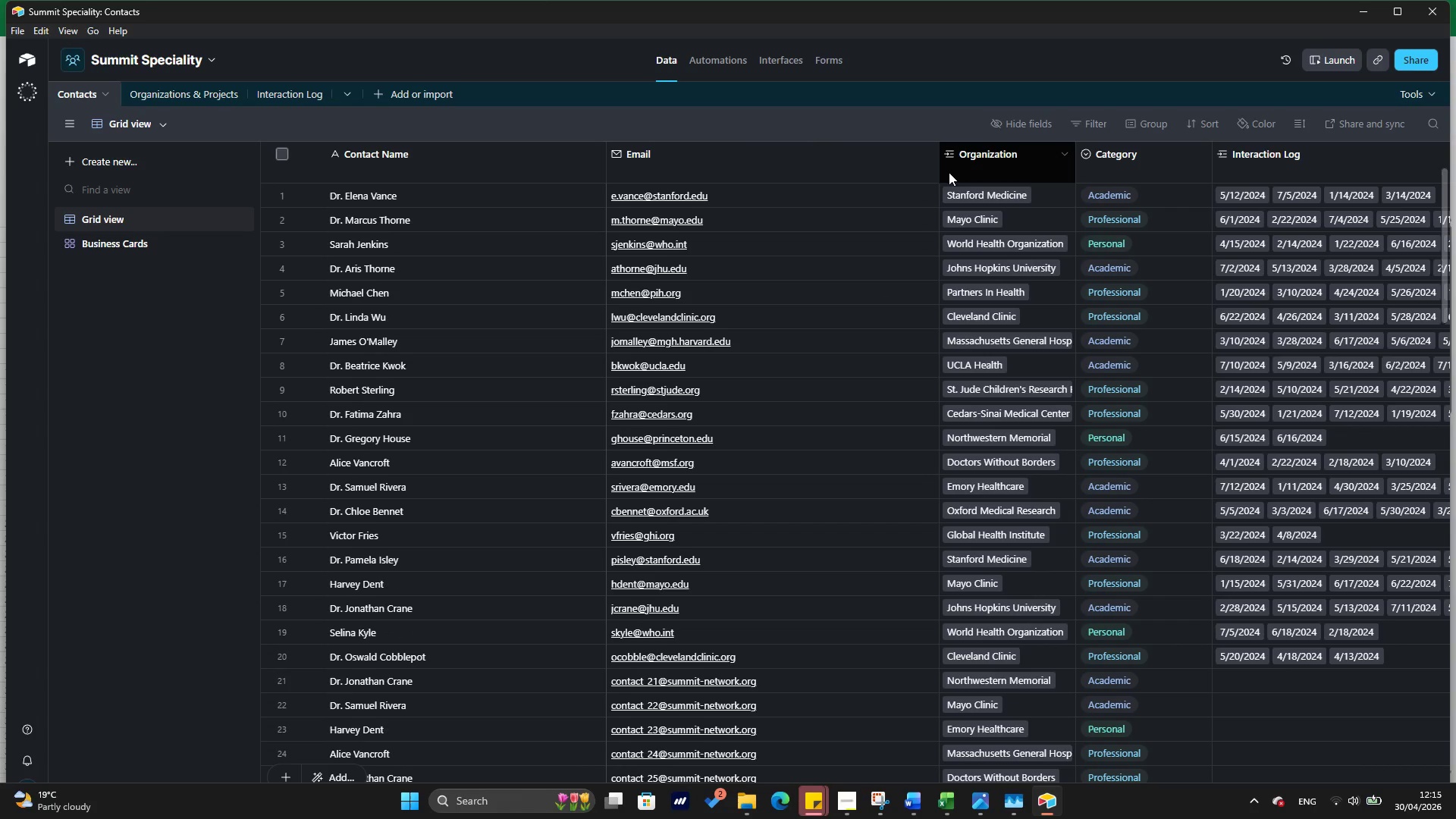 
left_click_drag(start_coordinate=[937, 162], to_coordinate=[800, 196])
 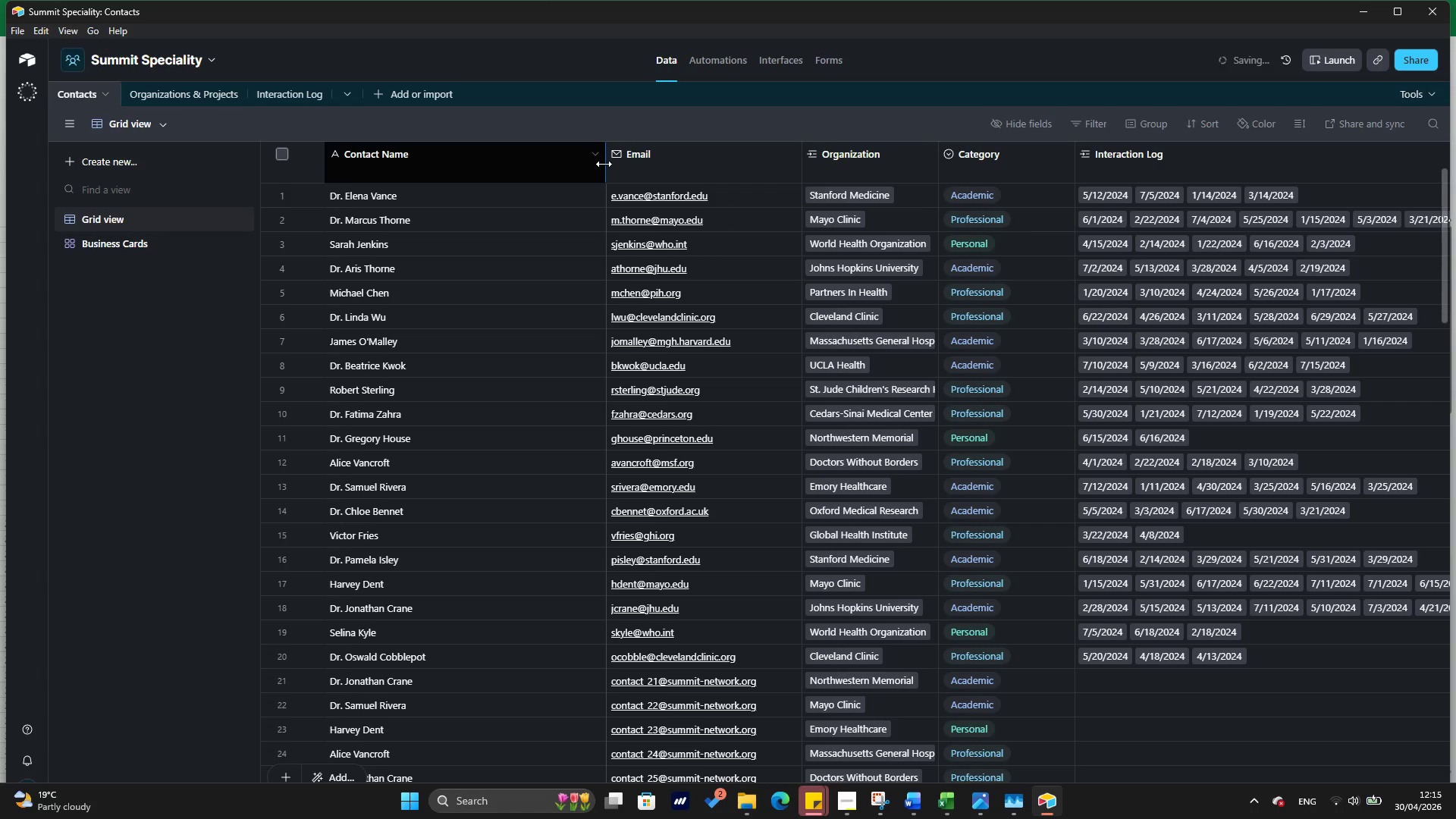 
left_click_drag(start_coordinate=[604, 164], to_coordinate=[428, 182])
 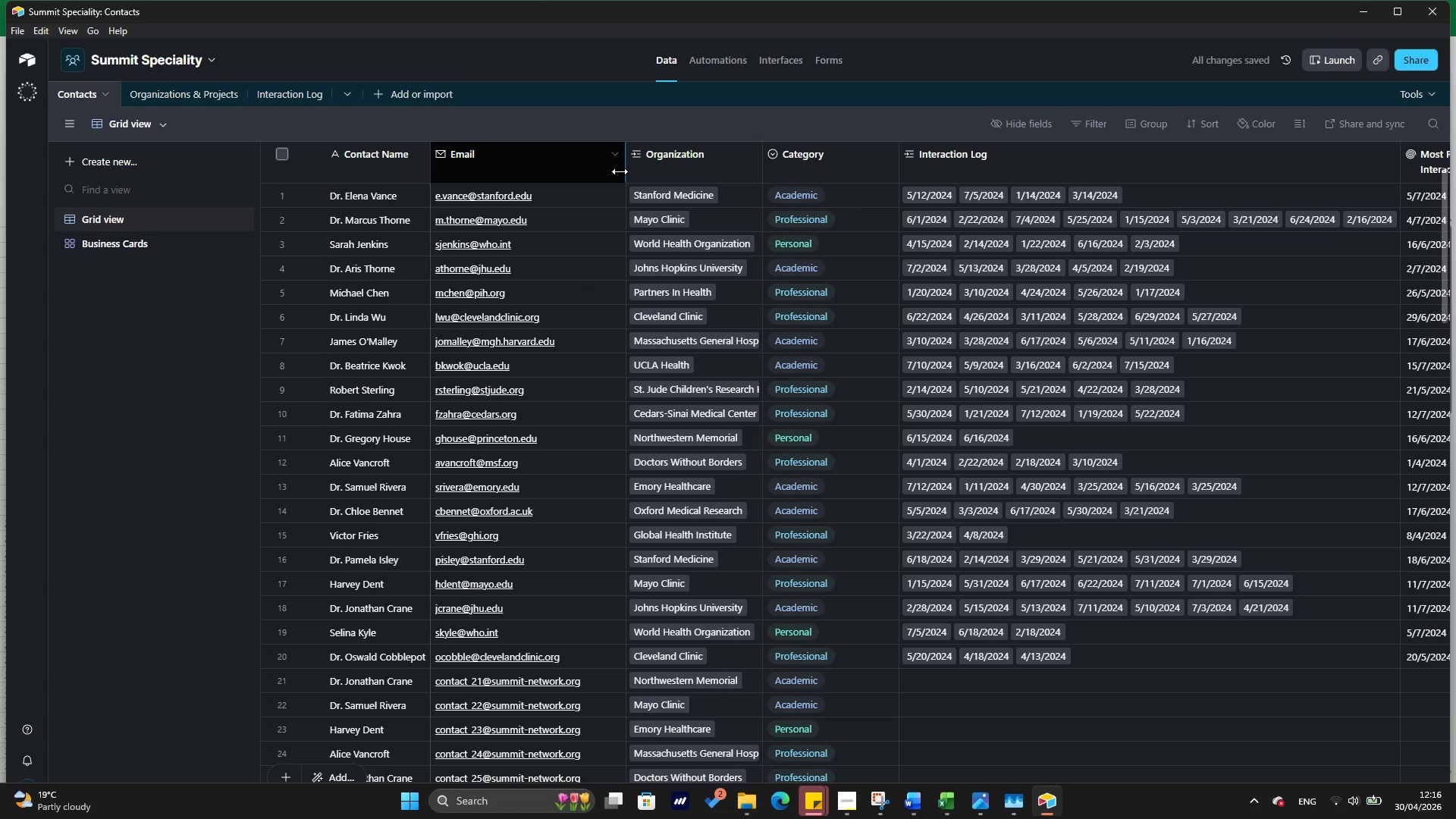 
wait(5.39)
 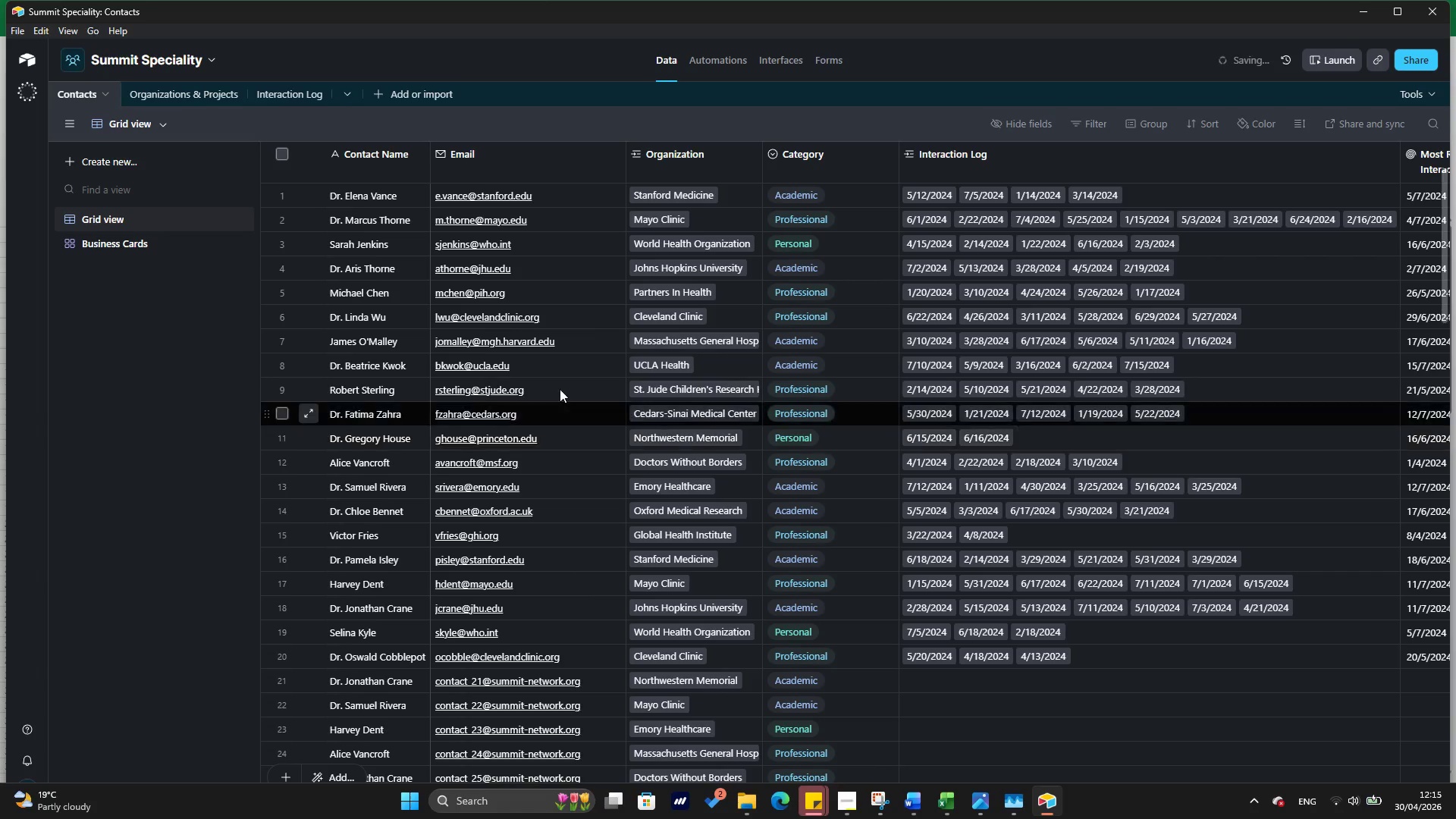 
left_click_drag(start_coordinate=[620, 171], to_coordinate=[586, 184])
 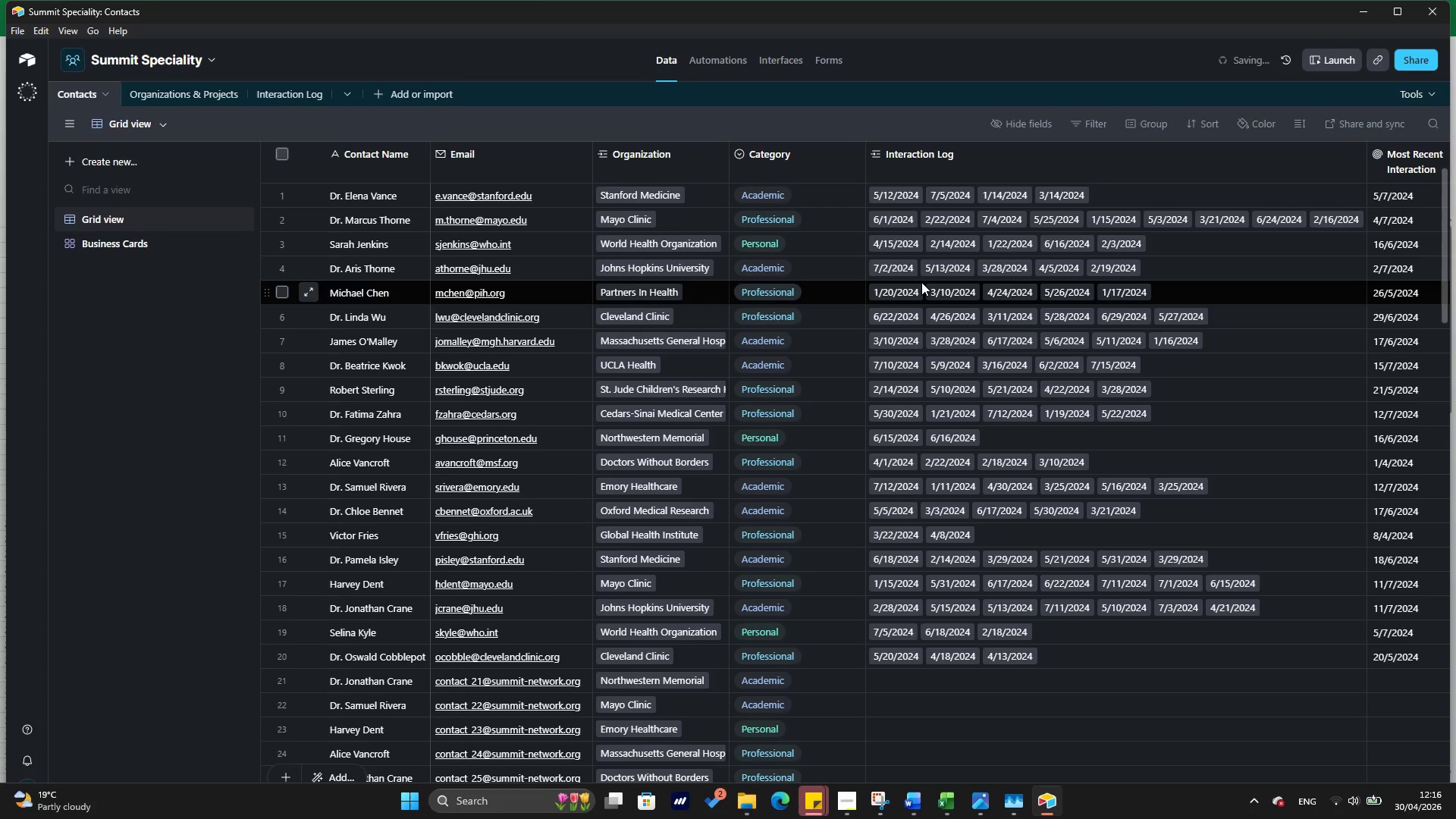 
scroll: coordinate [962, 278], scroll_direction: up, amount: 13.0
 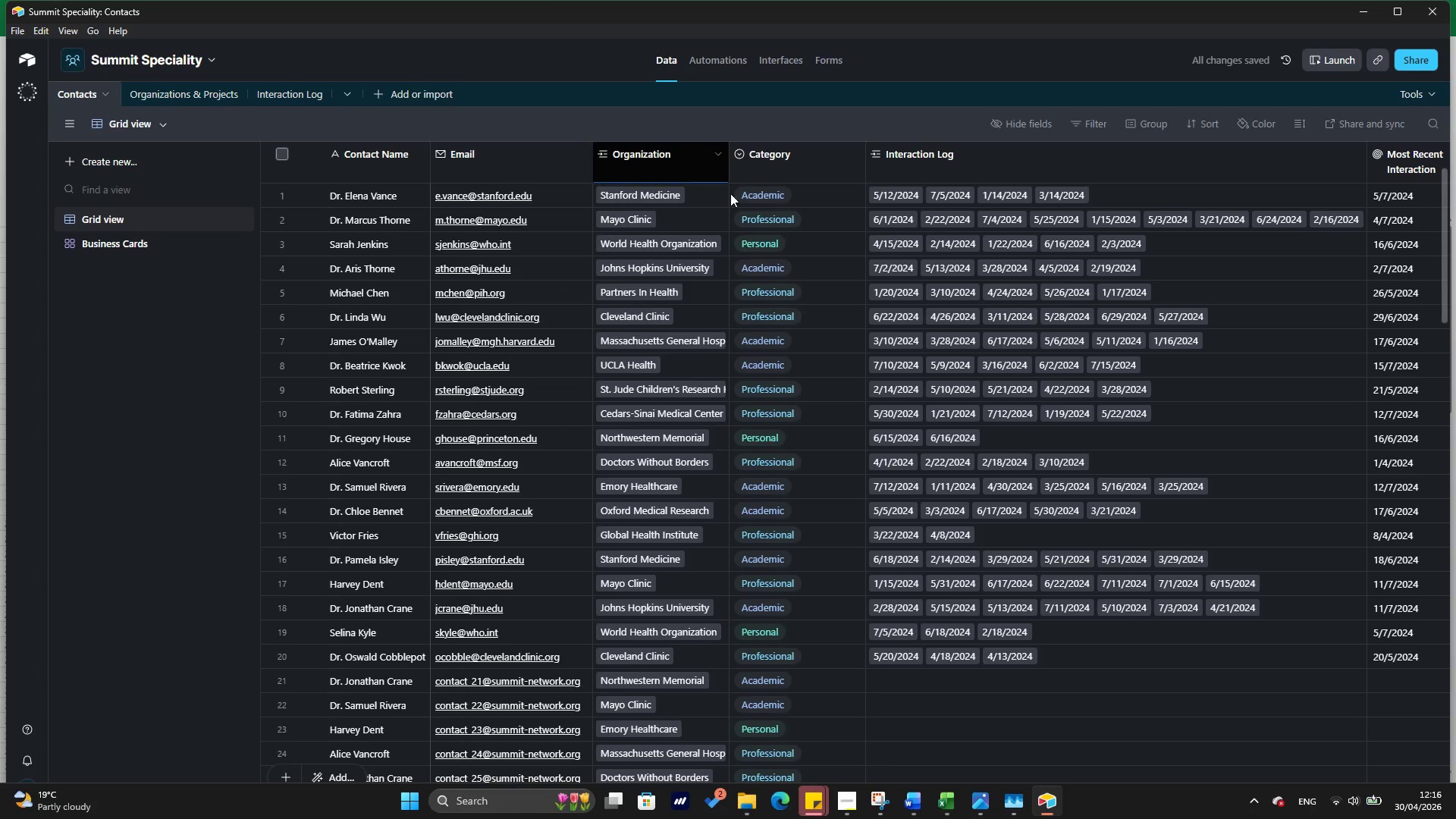 
wait(8.62)
 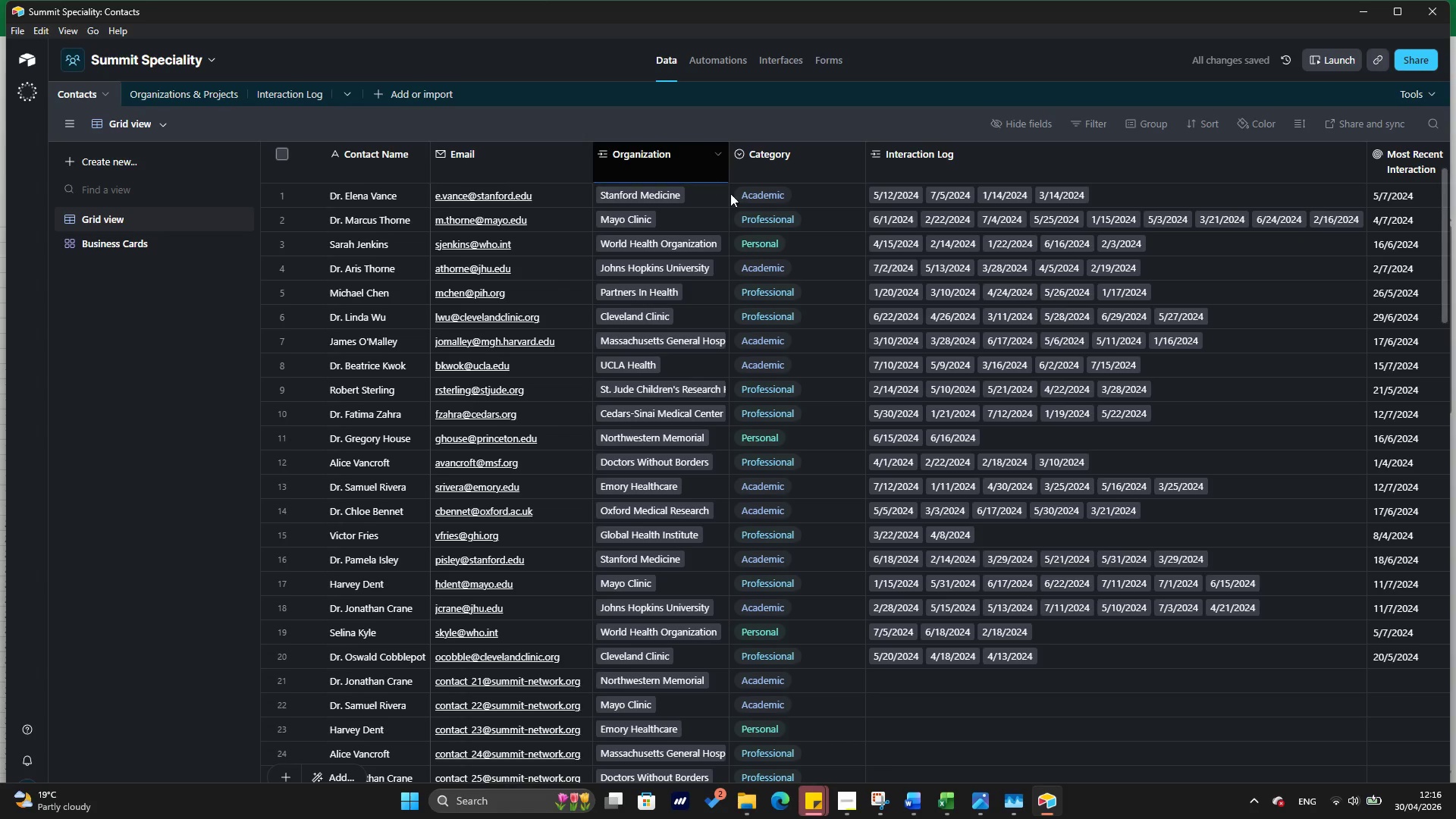 
left_click([706, 188])
 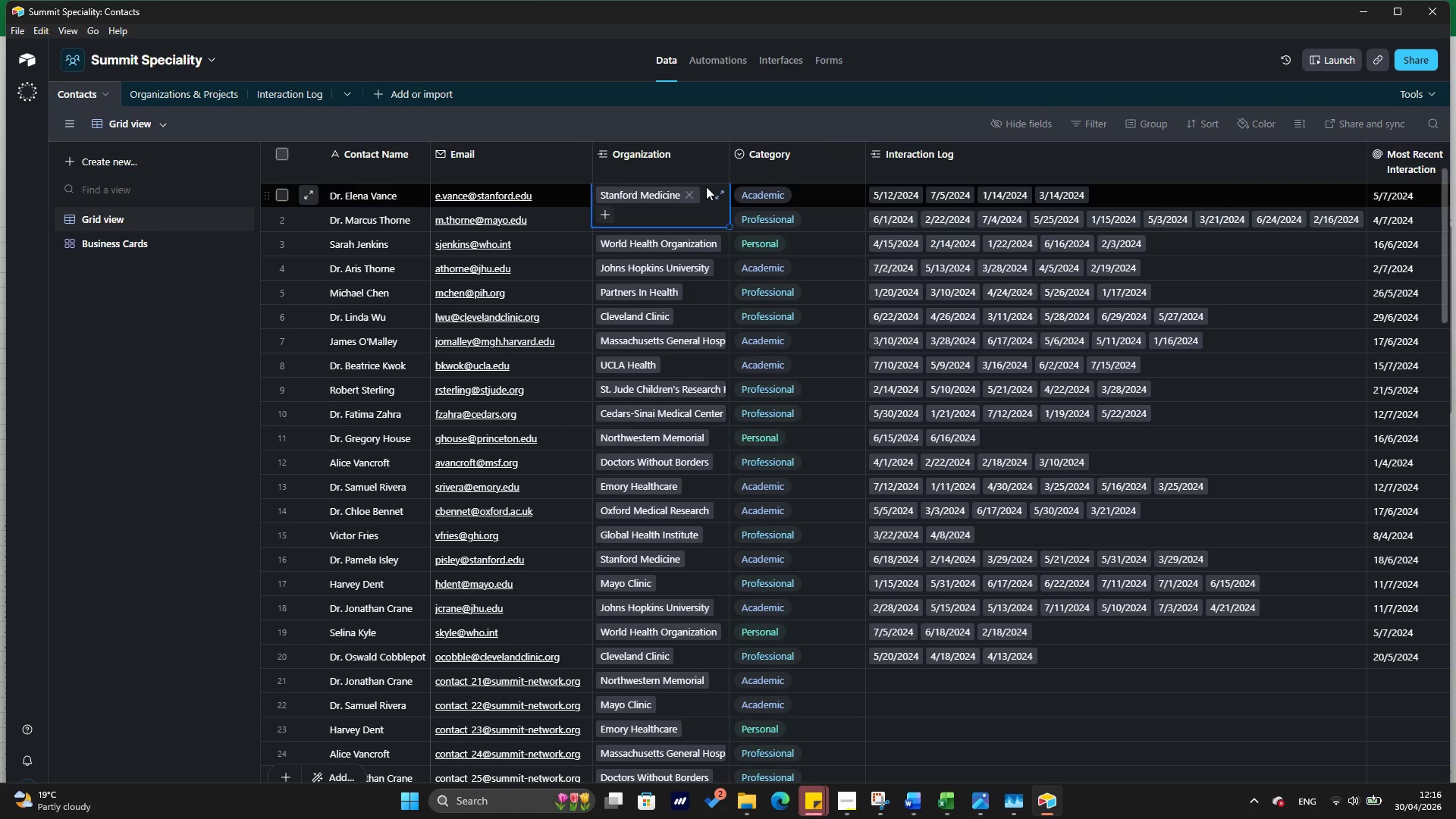 
hold_key(key=ArrowDown, duration=1.53)
 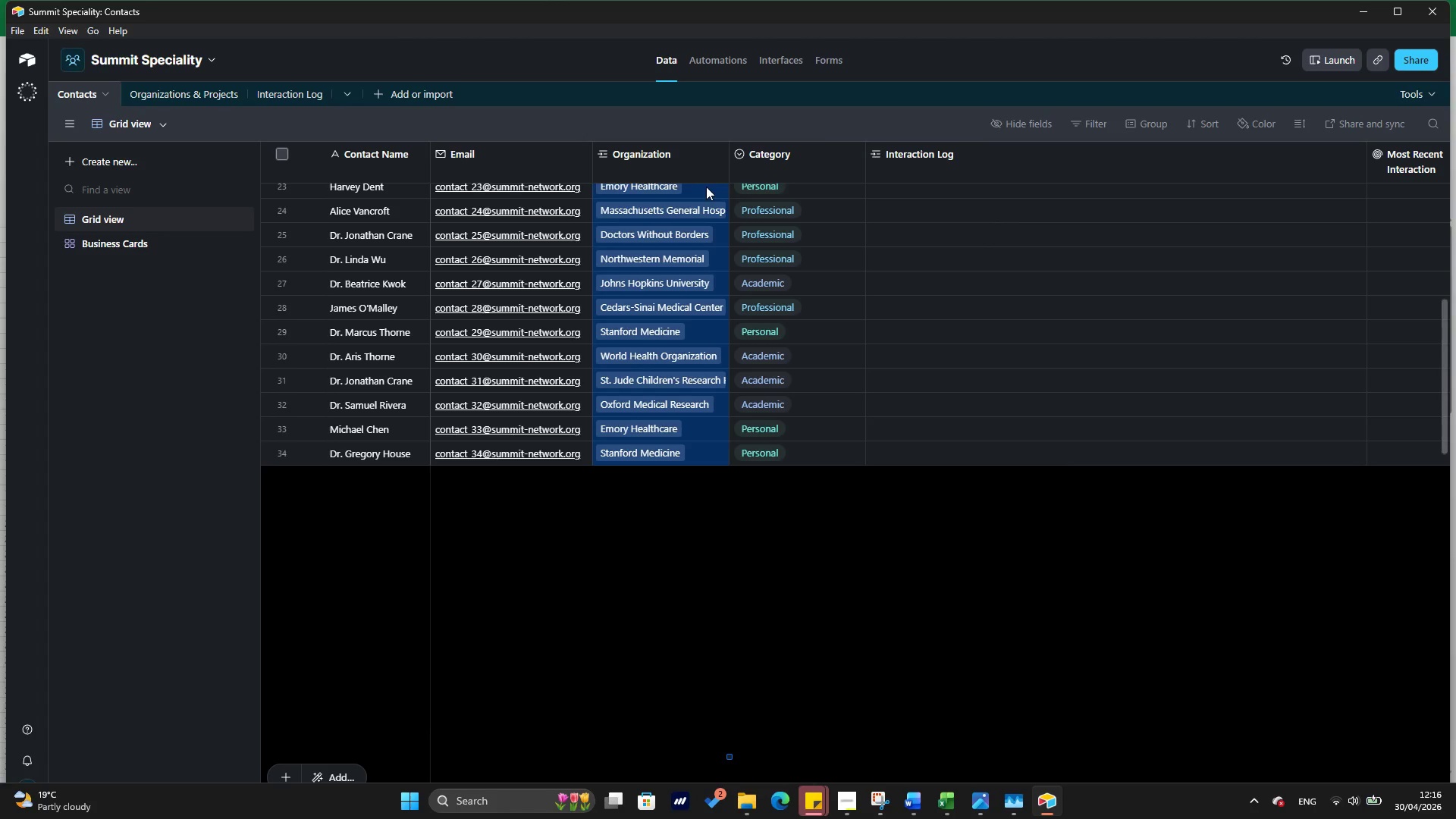 
hold_key(key=ArrowDown, duration=1.51)
 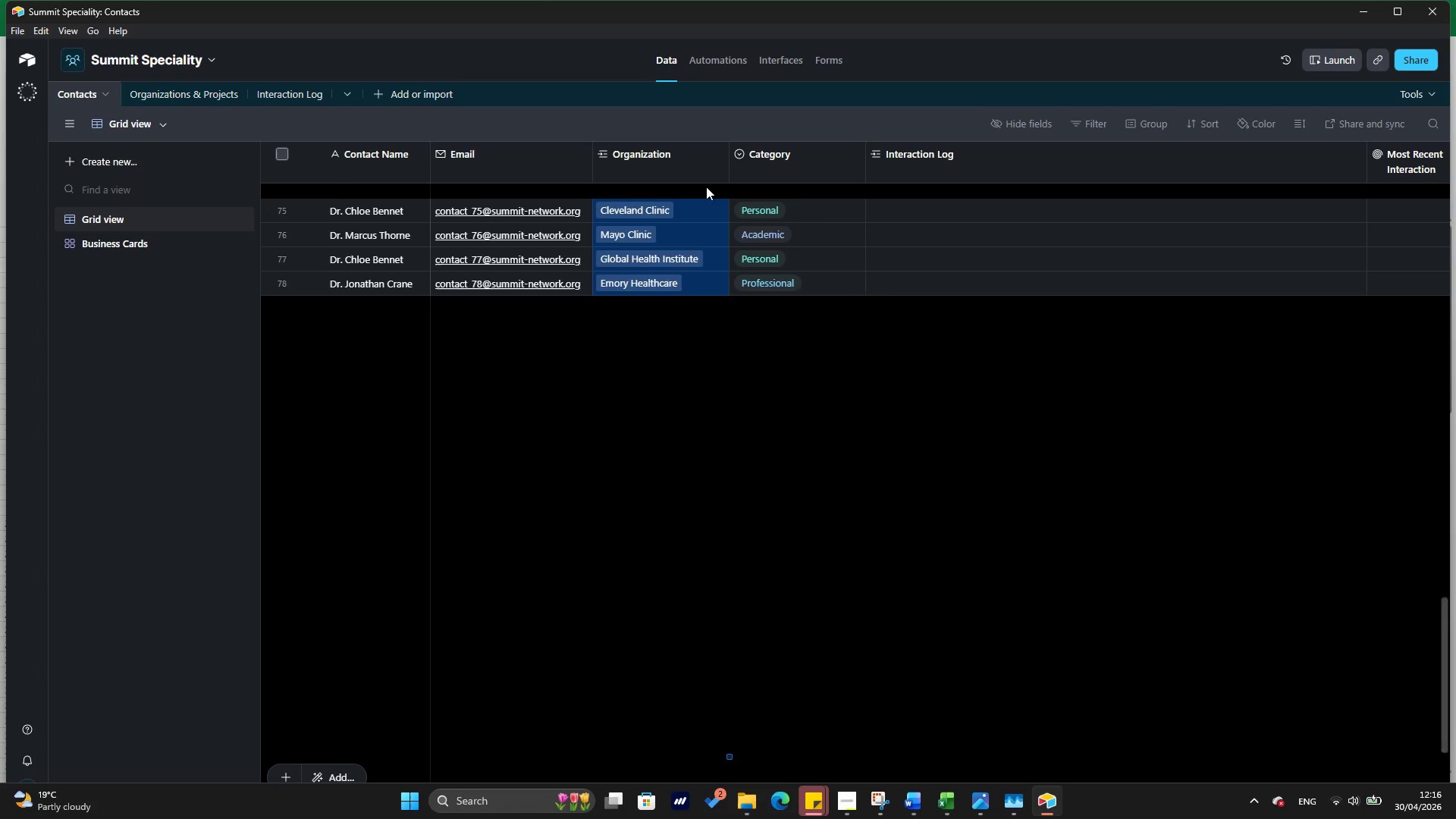 
hold_key(key=ArrowDown, duration=1.52)
 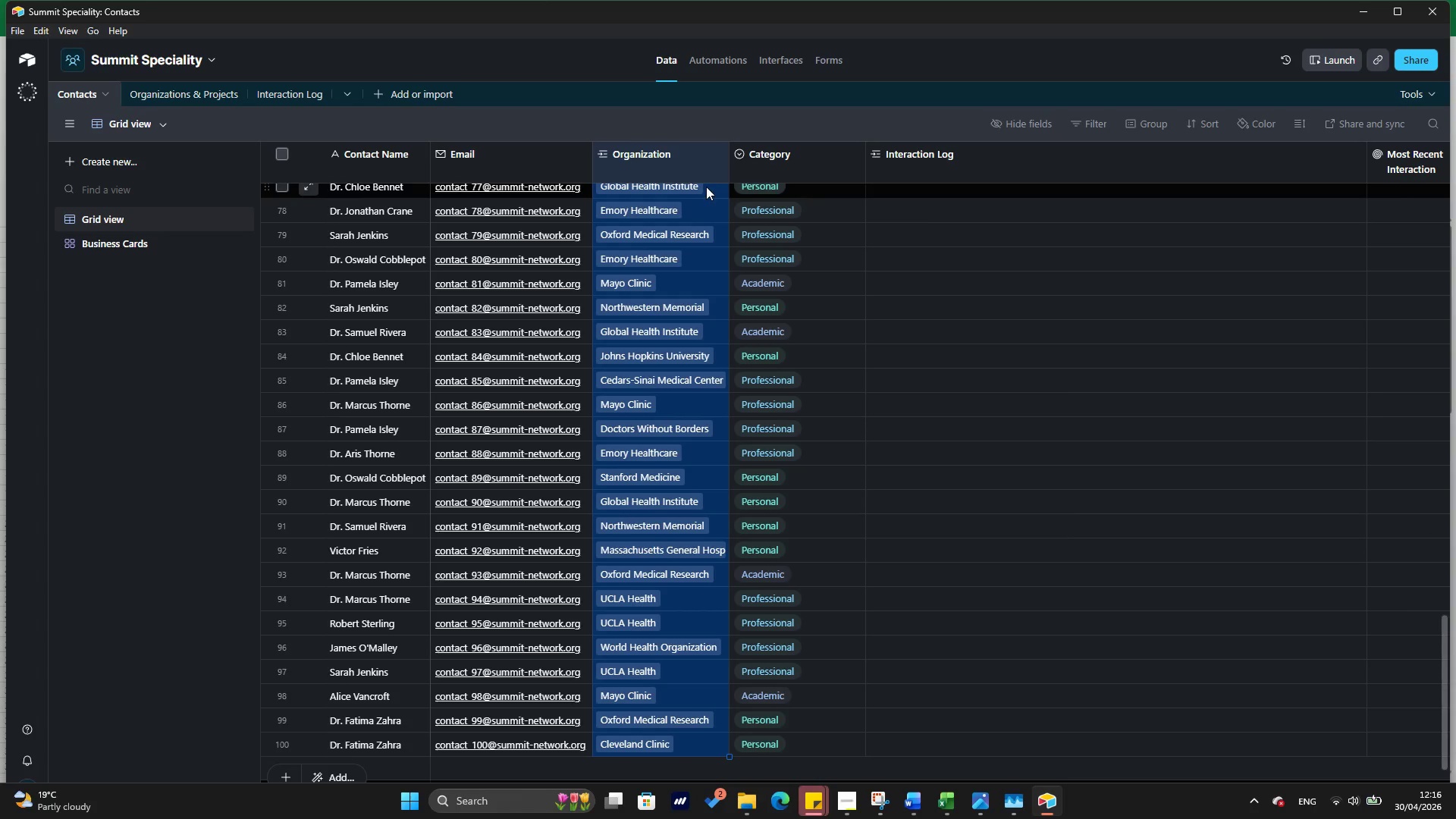 
key(Shift+ArrowDown)
 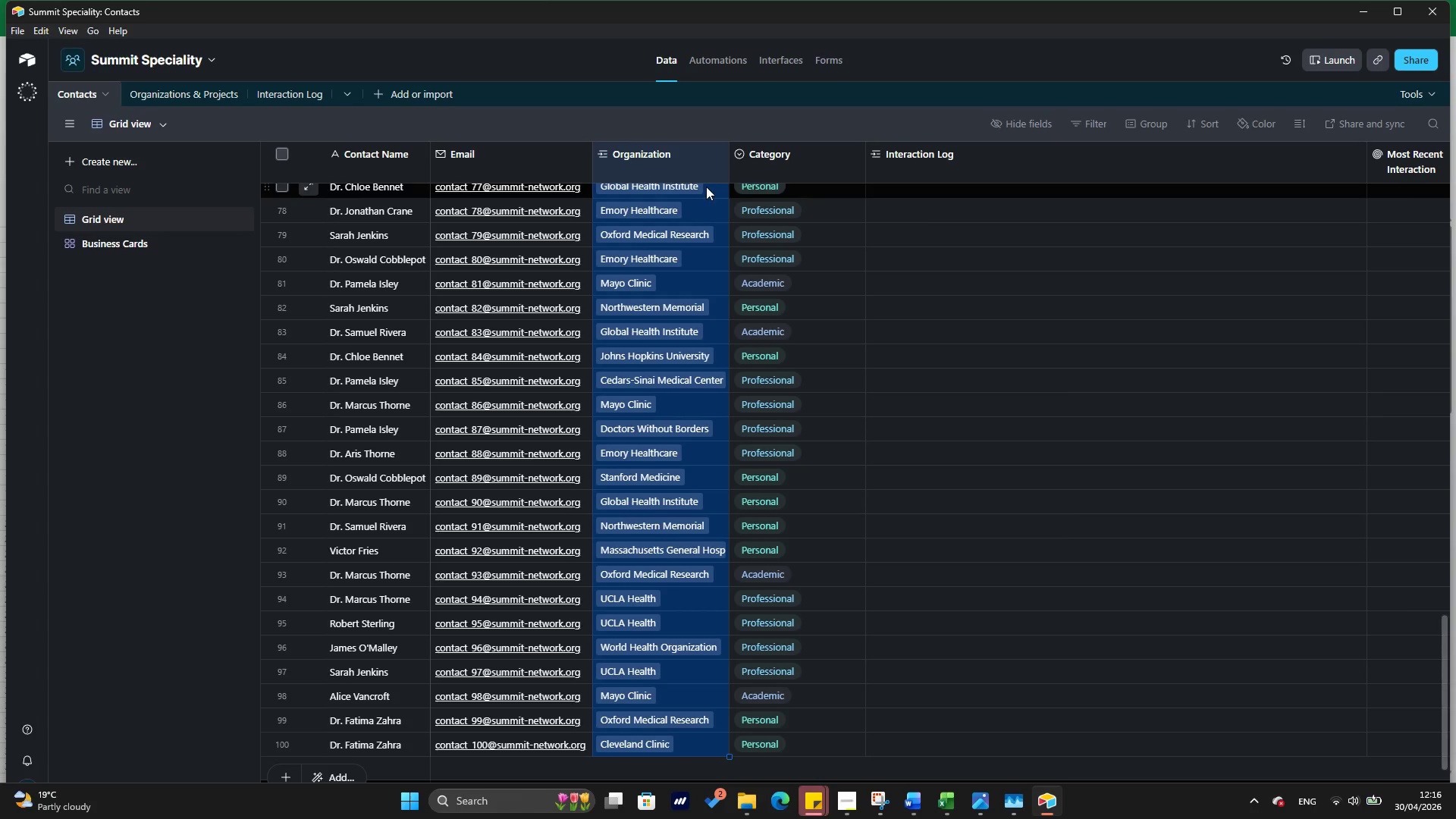 
key(Shift+ArrowDown)
 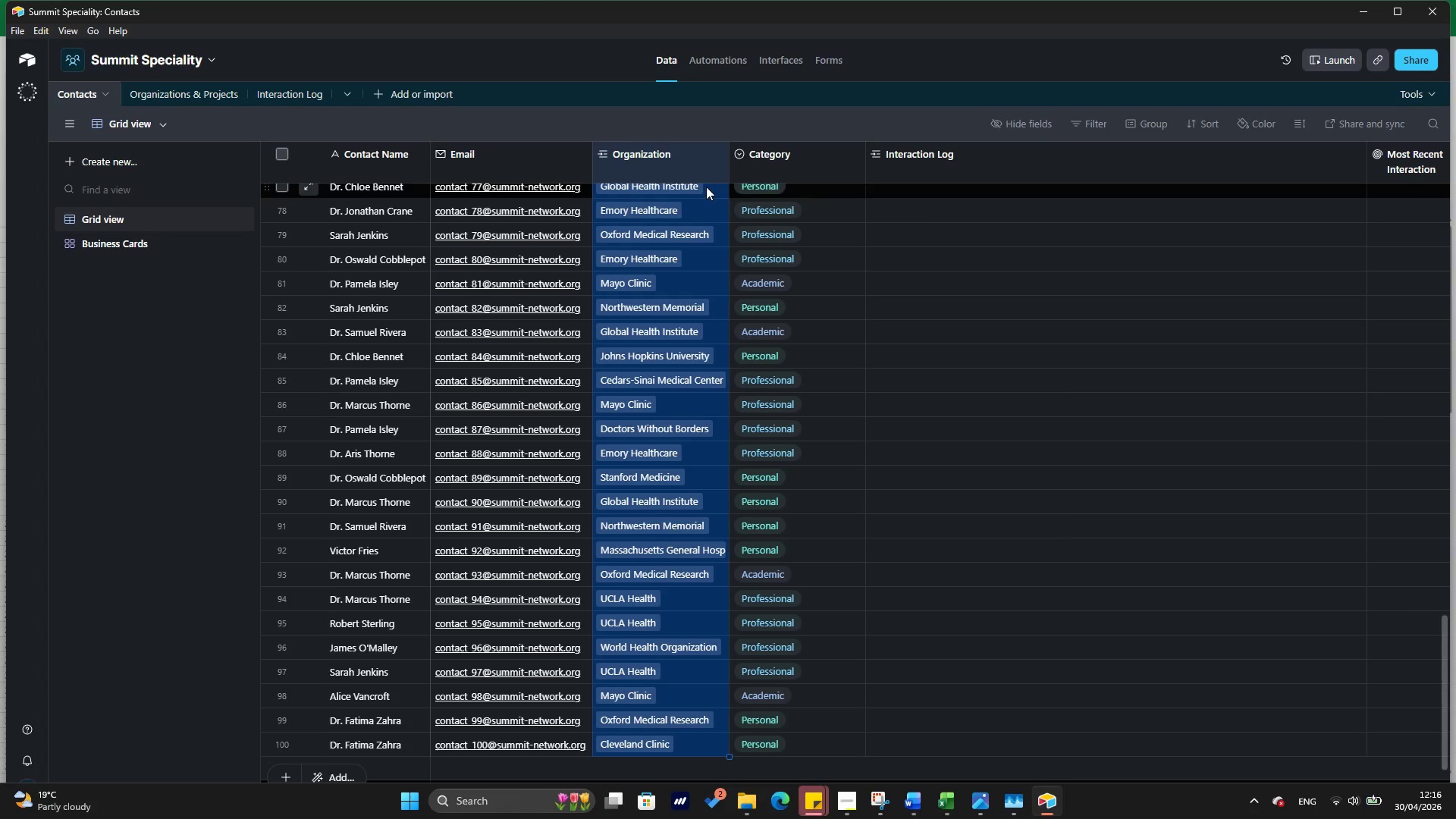 
key(Shift+ArrowDown)
 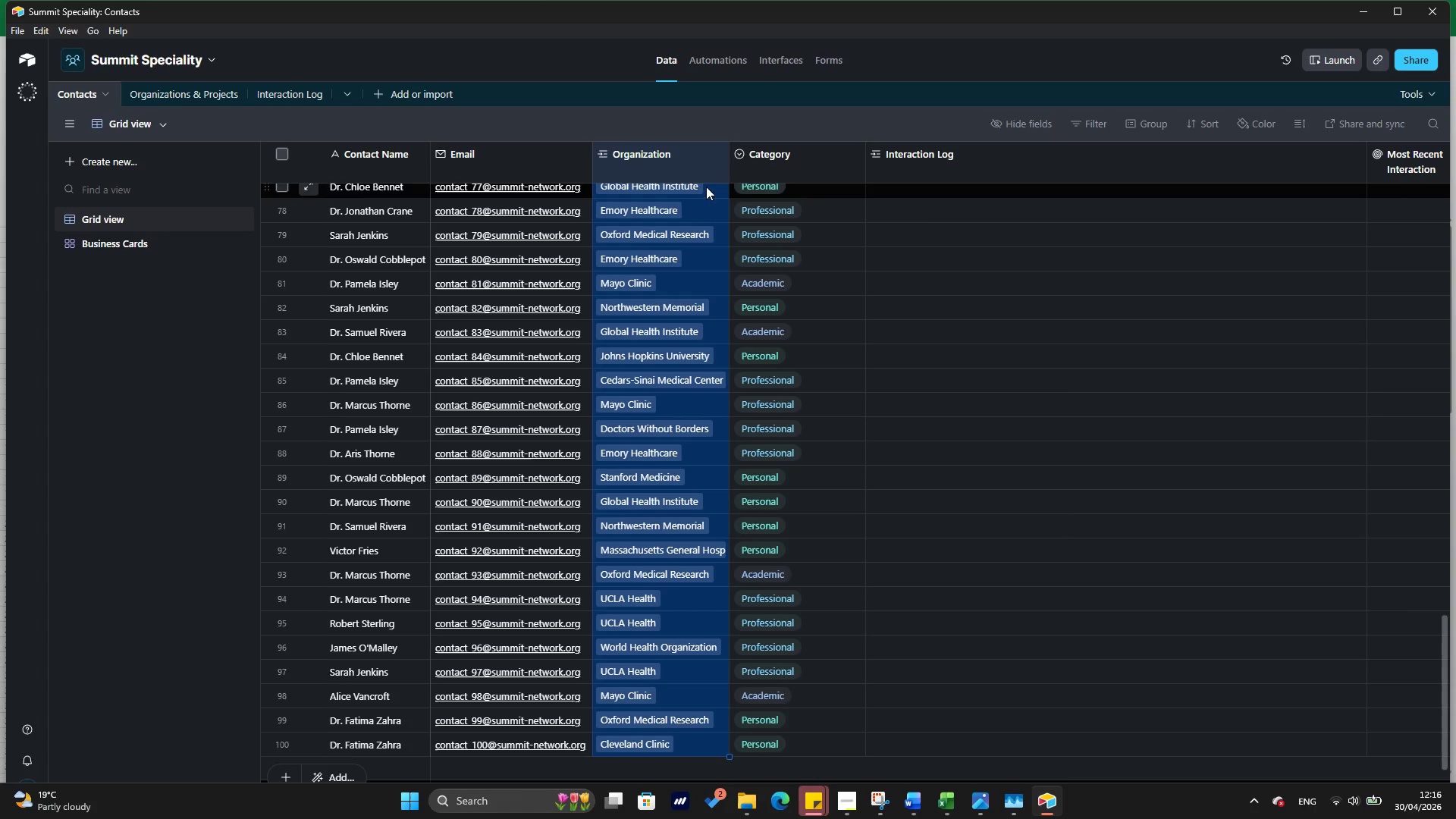 
key(Delete)
 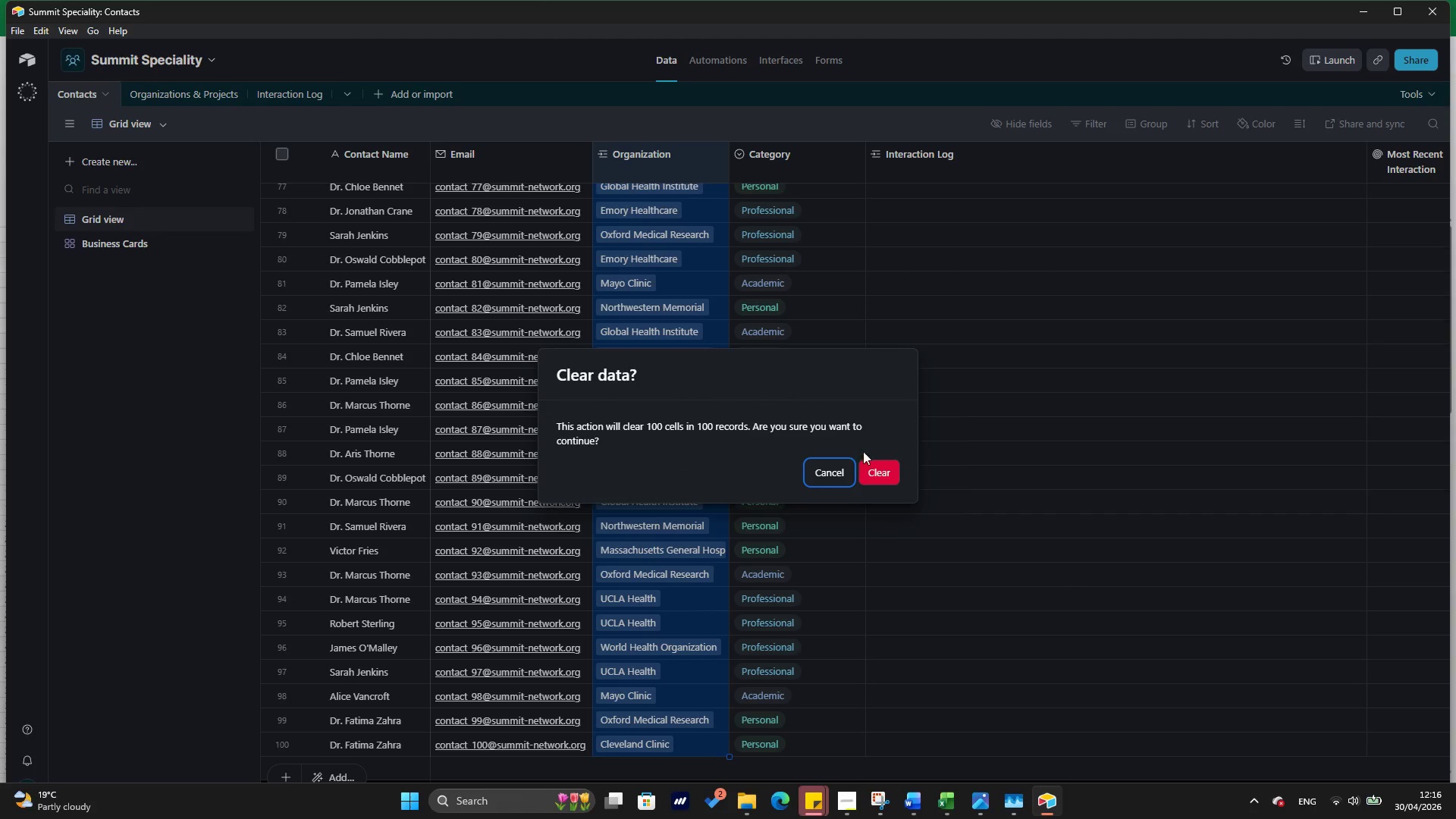 
left_click([874, 473])
 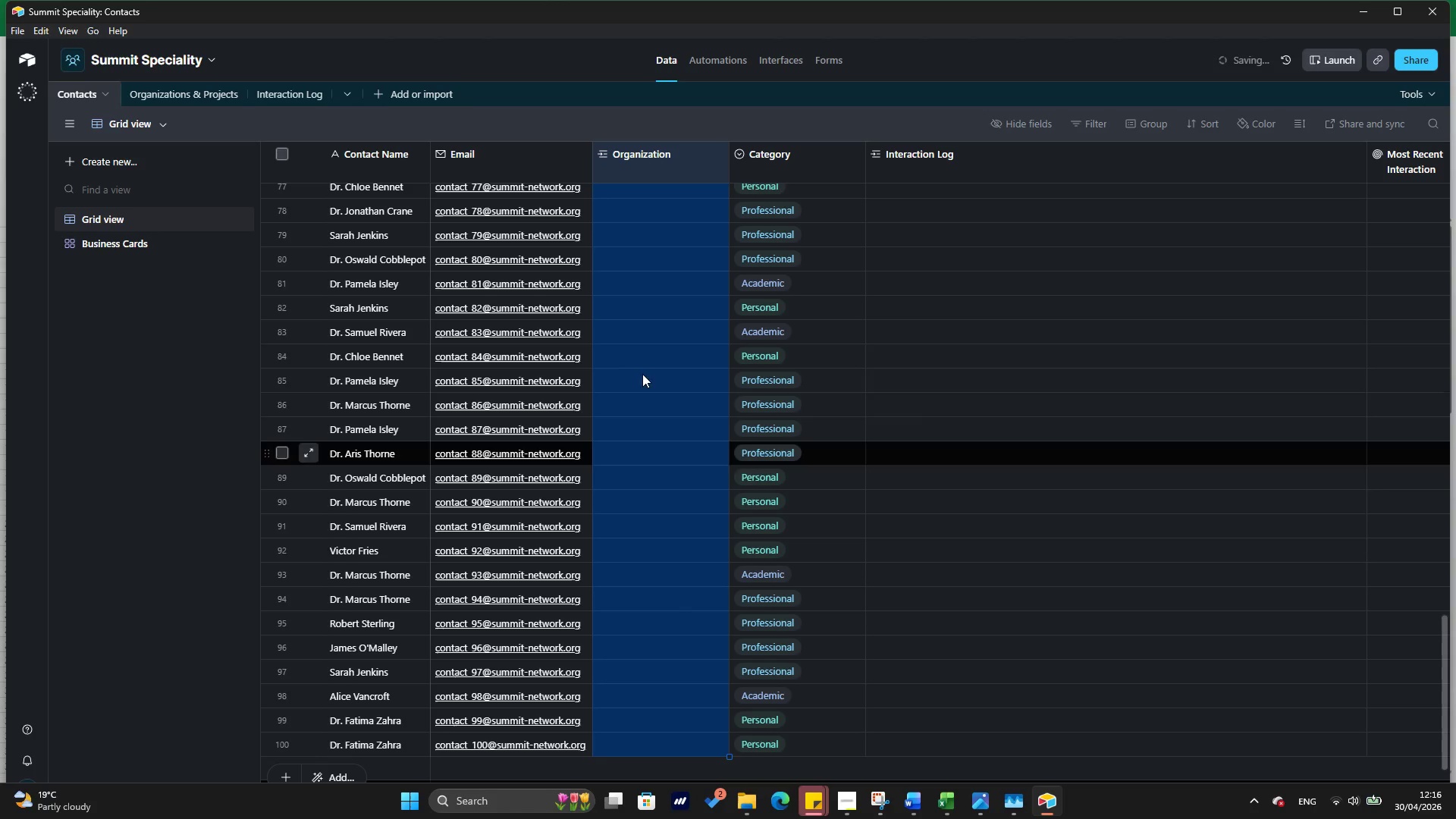 
scroll: coordinate [609, 350], scroll_direction: up, amount: 45.0
 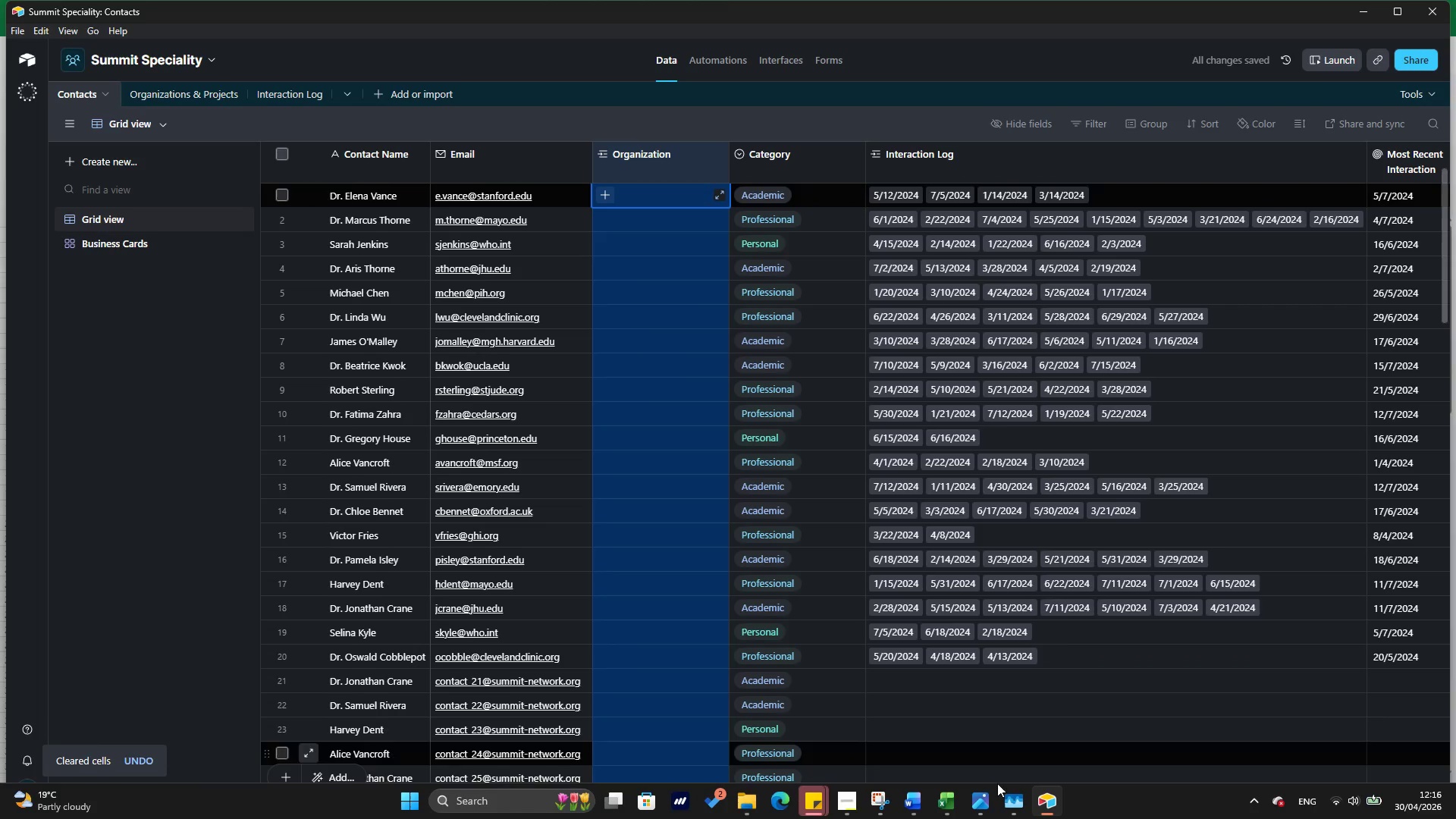 
left_click_drag(start_coordinate=[948, 795], to_coordinate=[447, 248])
 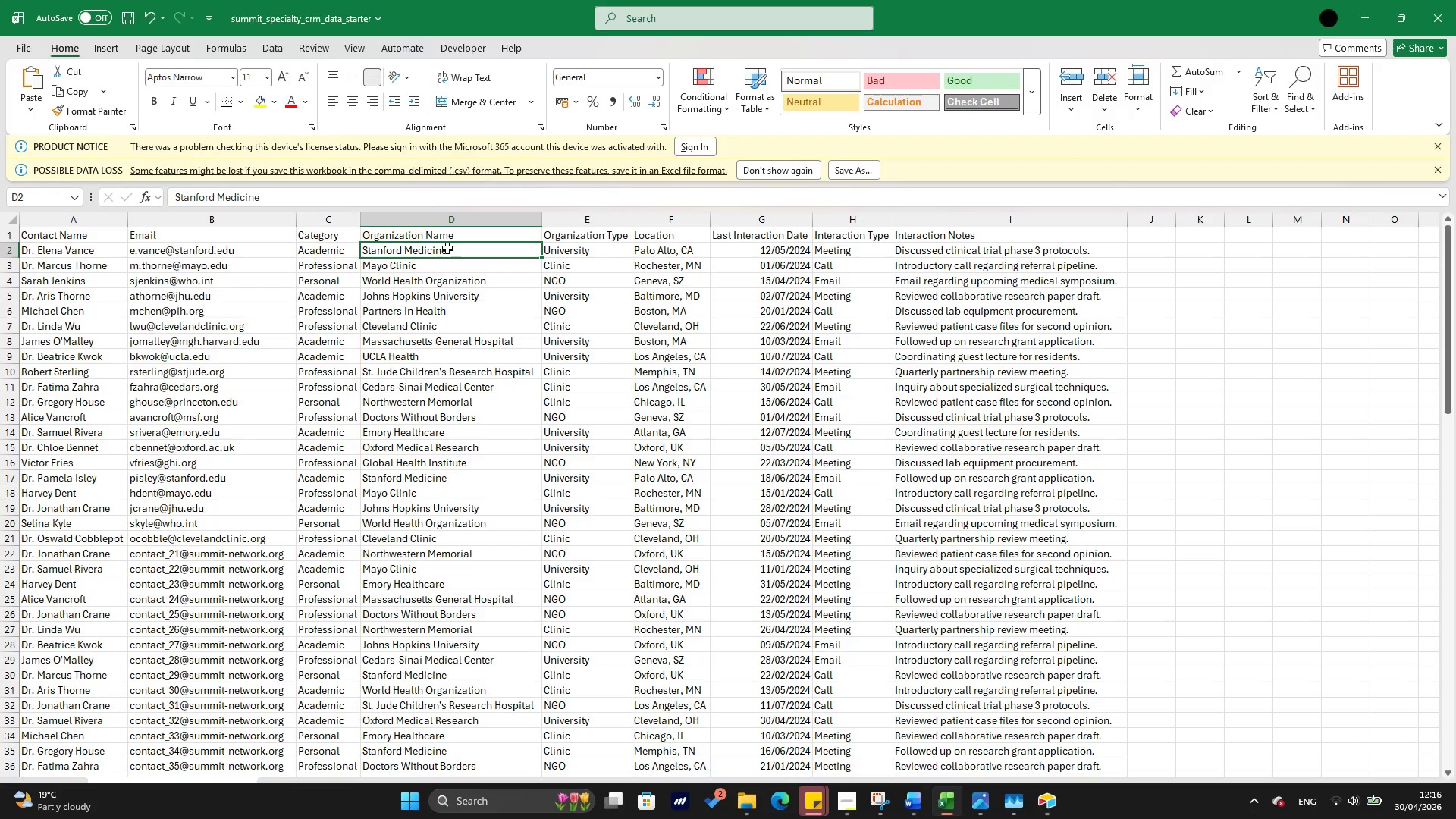 
left_click([447, 248])
 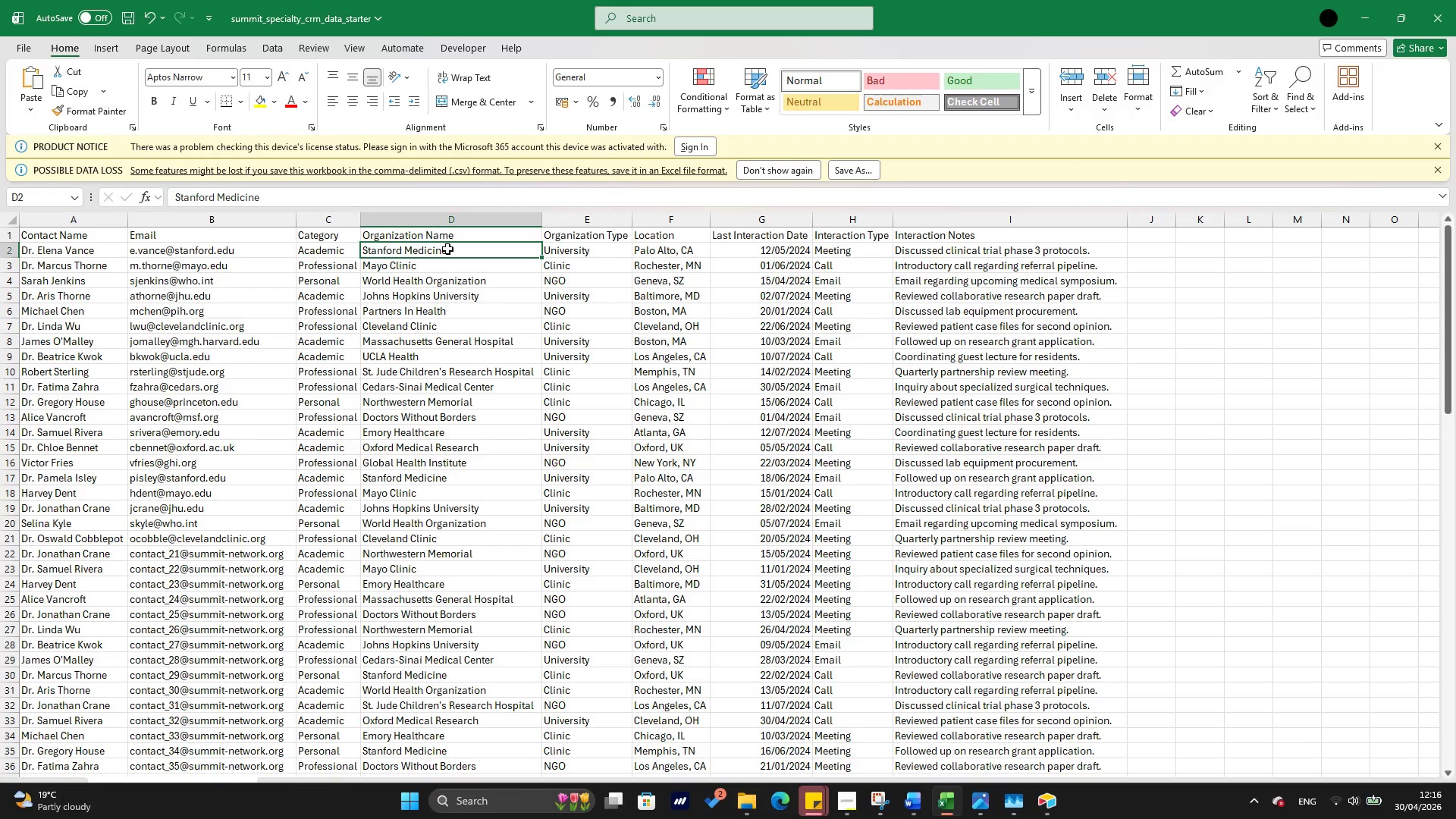 
hold_key(key=ArrowDown, duration=1.52)
 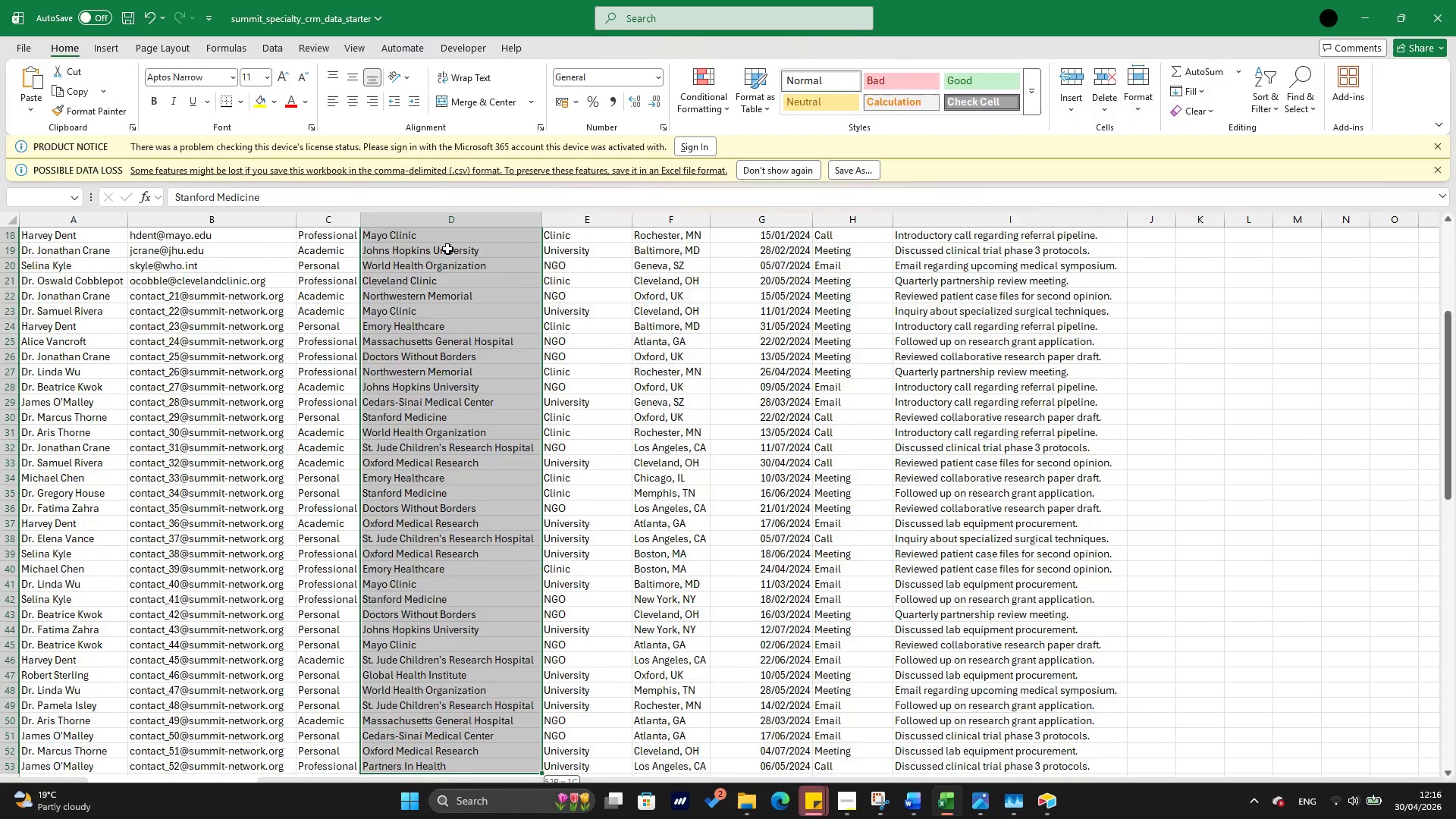 
hold_key(key=ArrowDown, duration=1.51)
 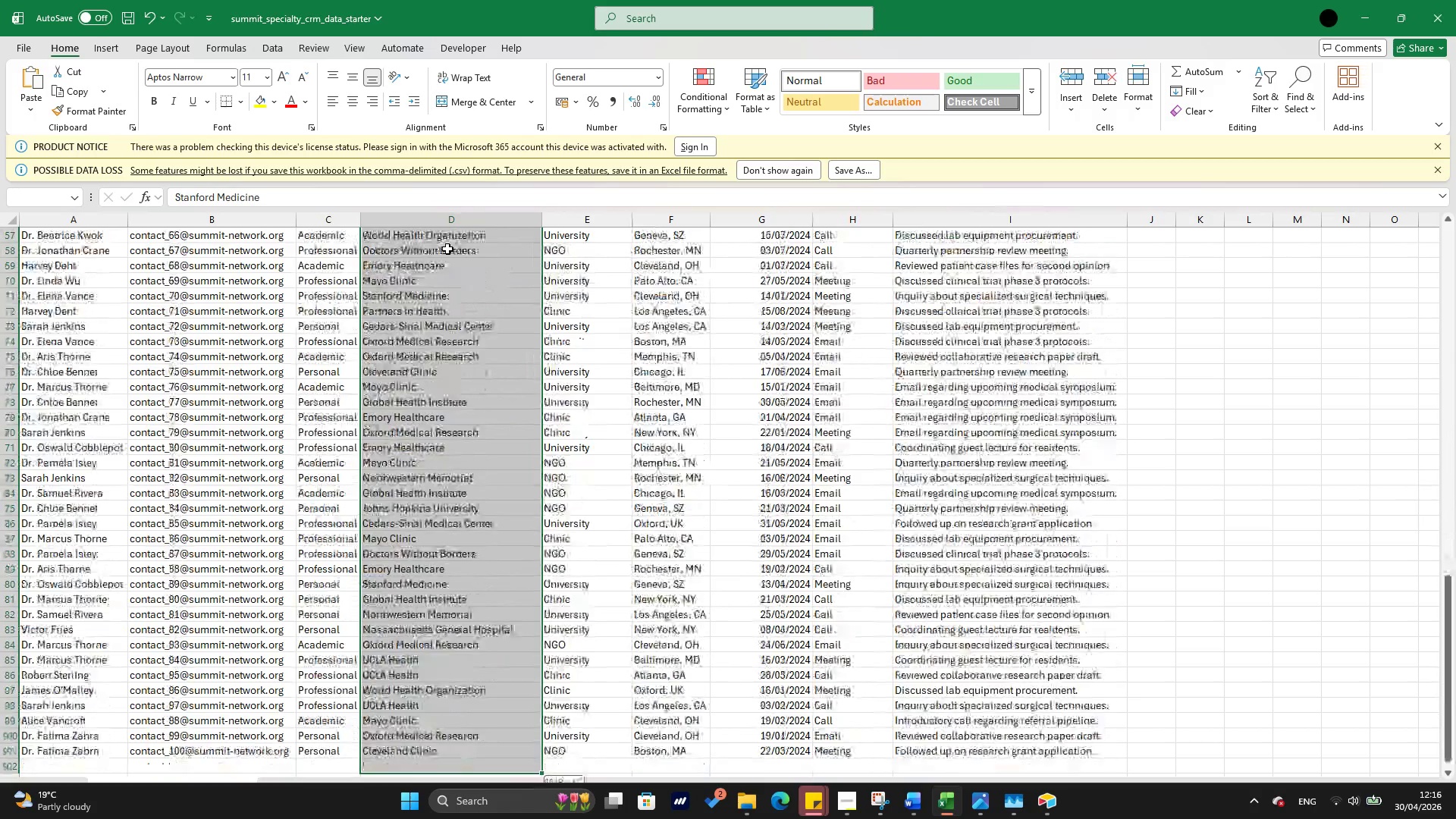 
hold_key(key=ArrowDown, duration=0.83)
 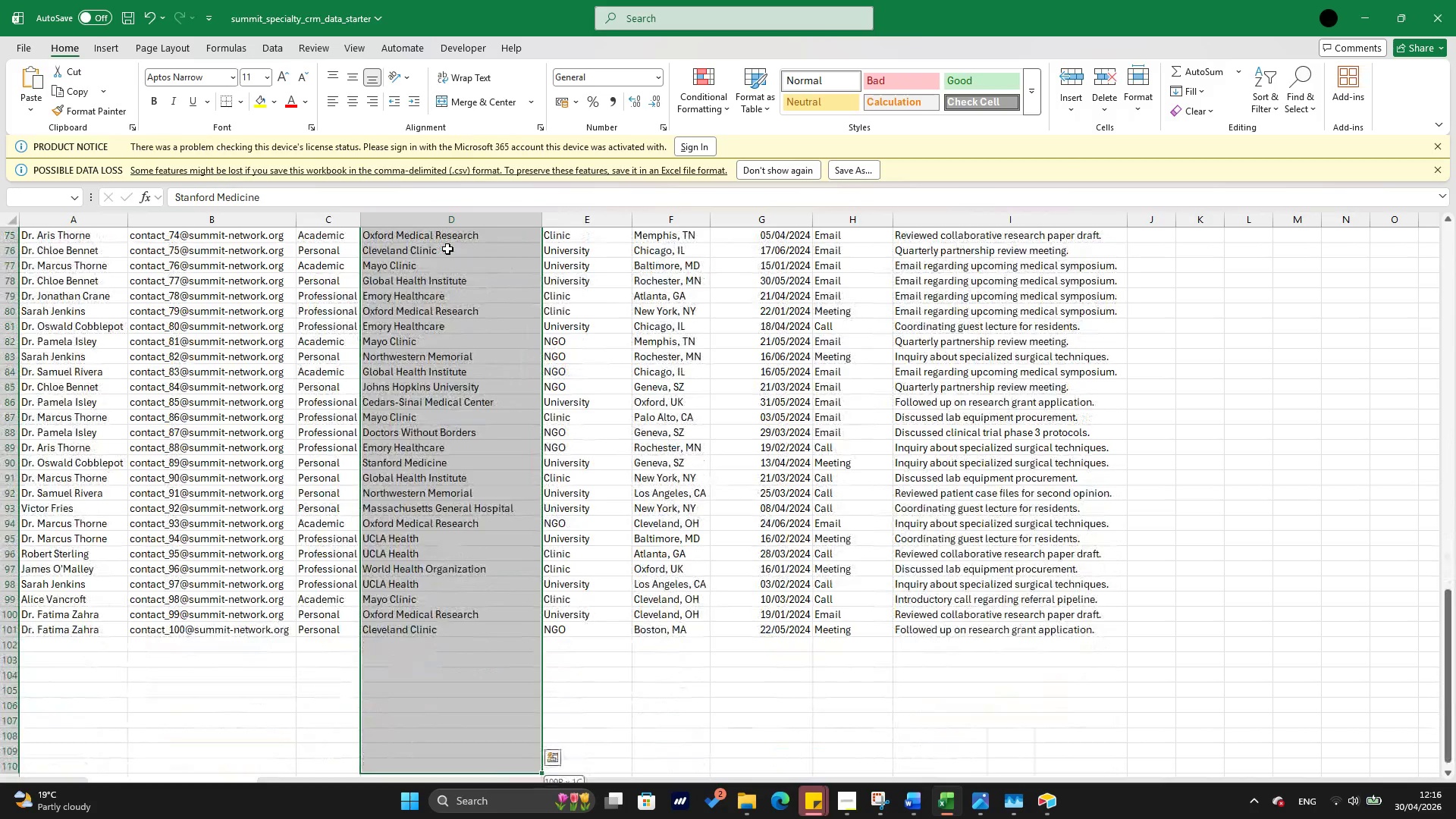 
key(Shift+ArrowUp)
 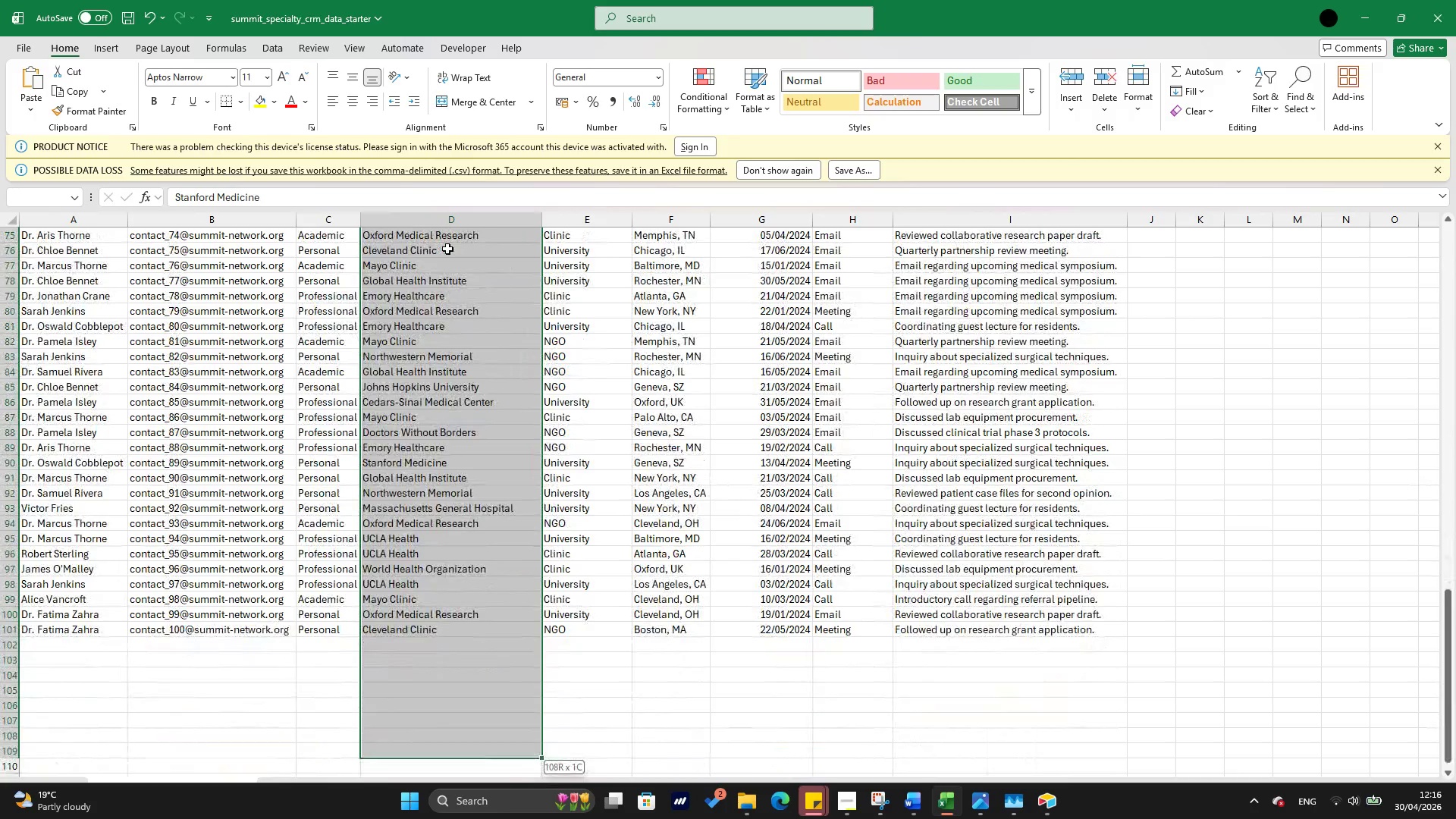 
key(Shift+ArrowUp)
 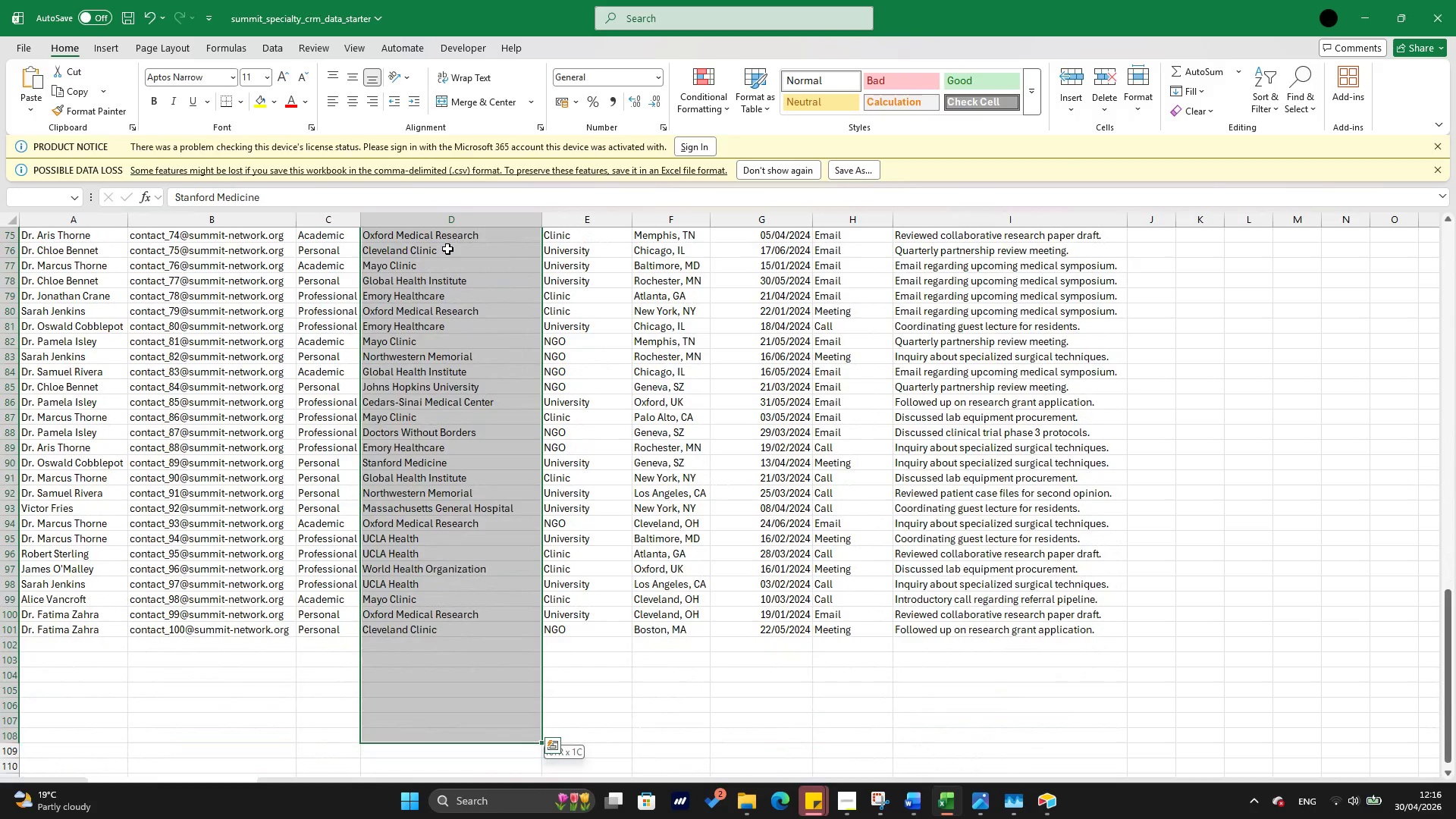 
key(Shift+ArrowUp)
 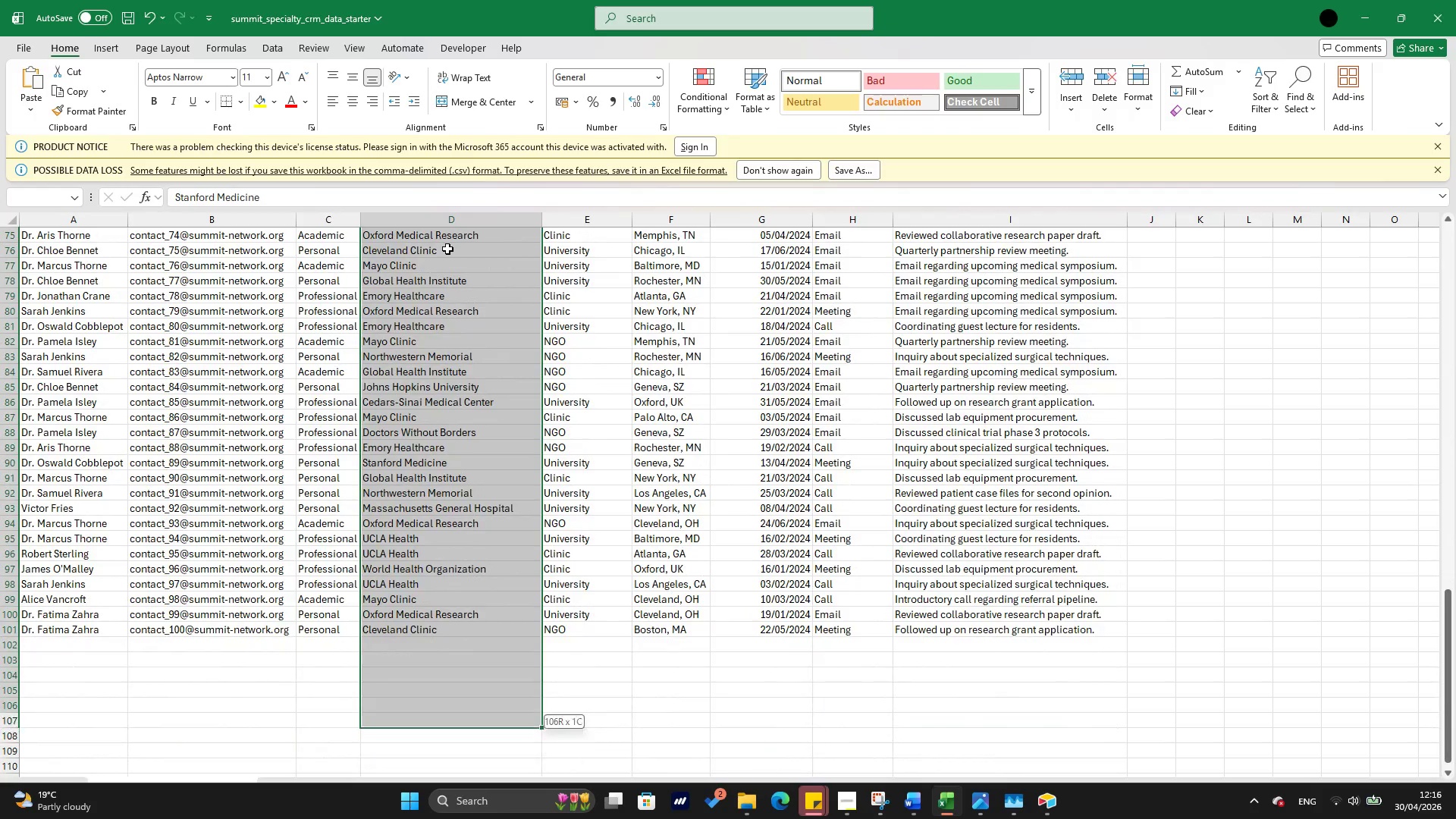 
key(Shift+ArrowUp)
 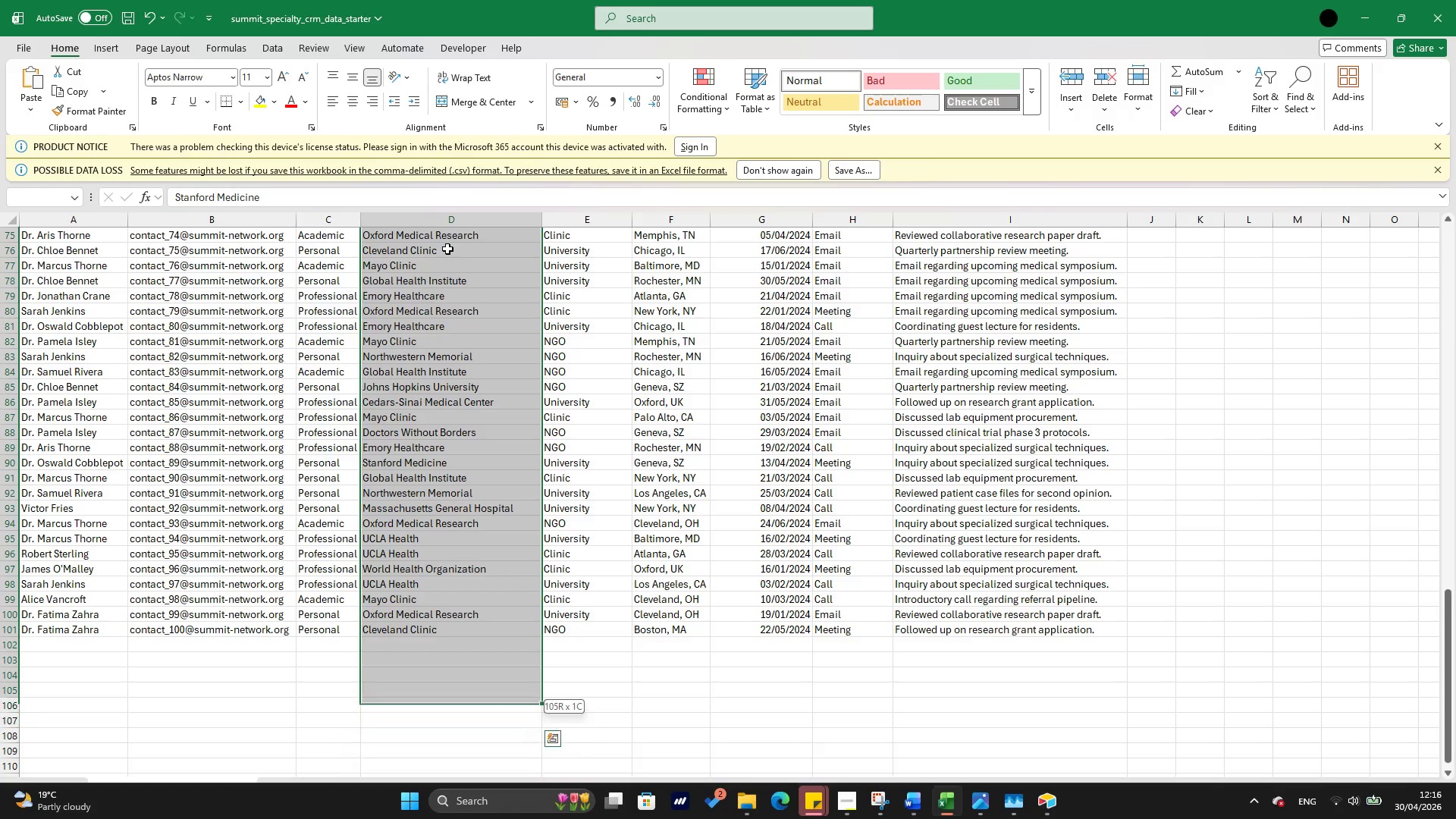 
key(Shift+ArrowUp)
 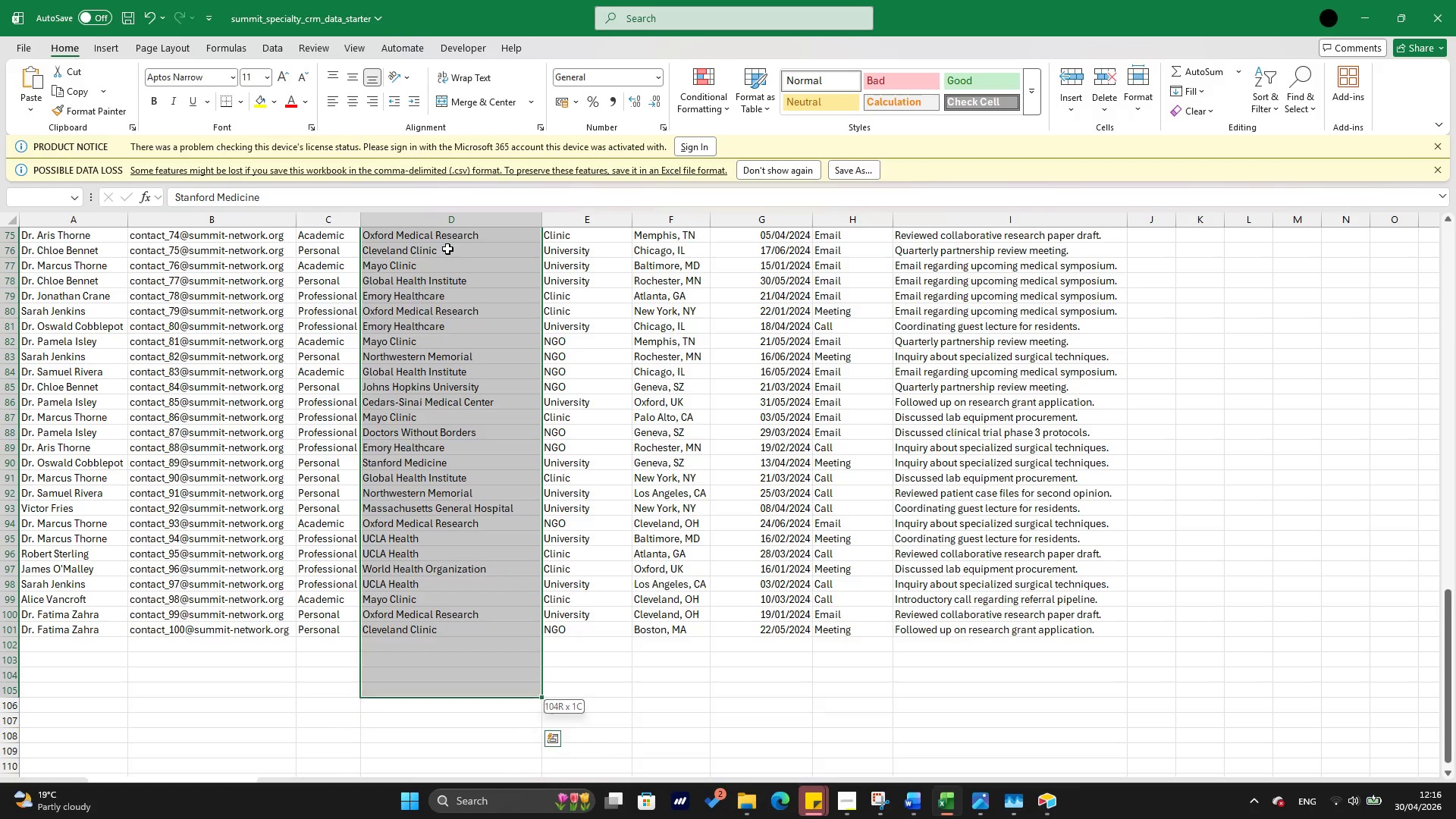 
key(Shift+ArrowUp)
 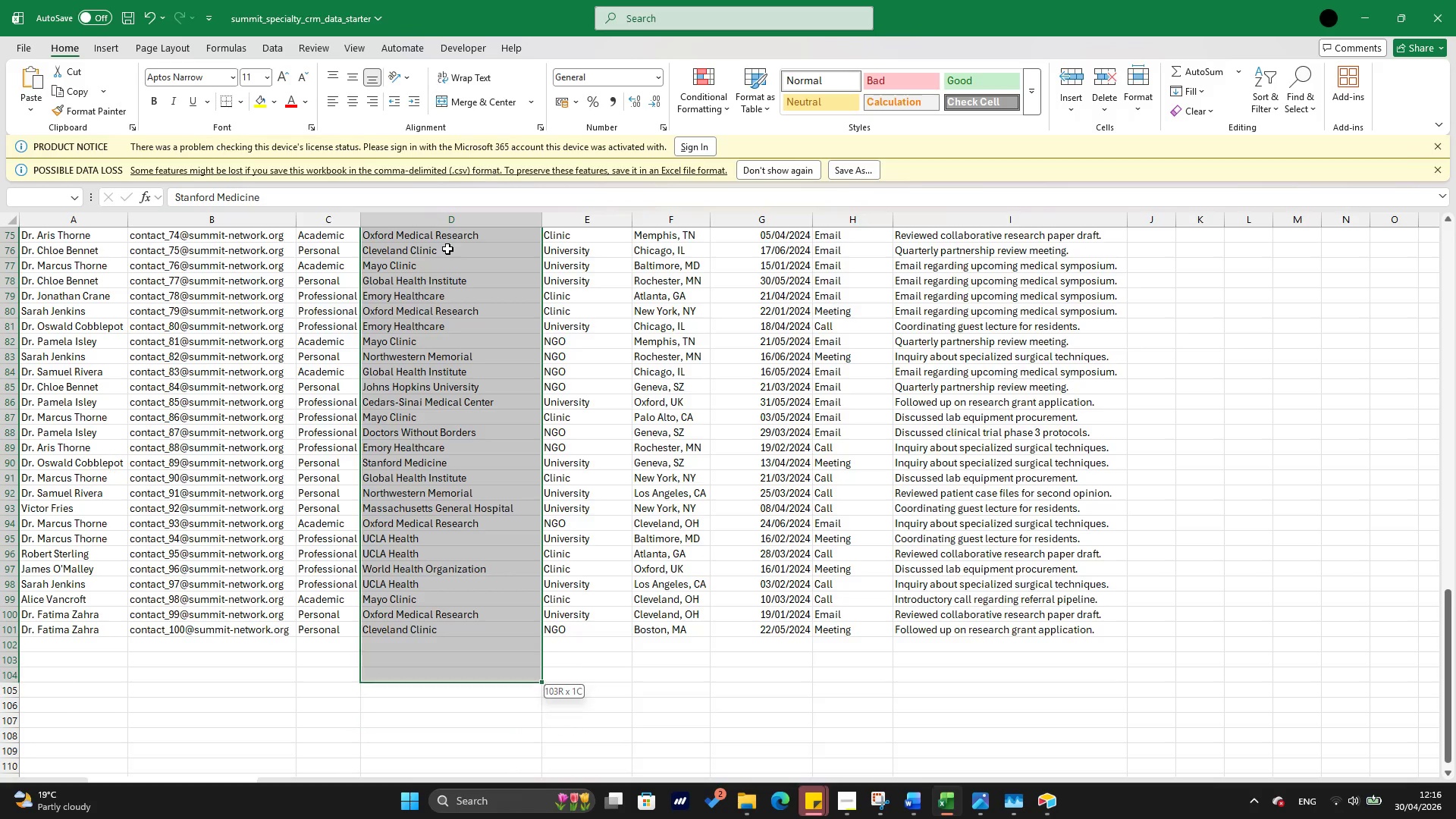 
key(Shift+ArrowUp)
 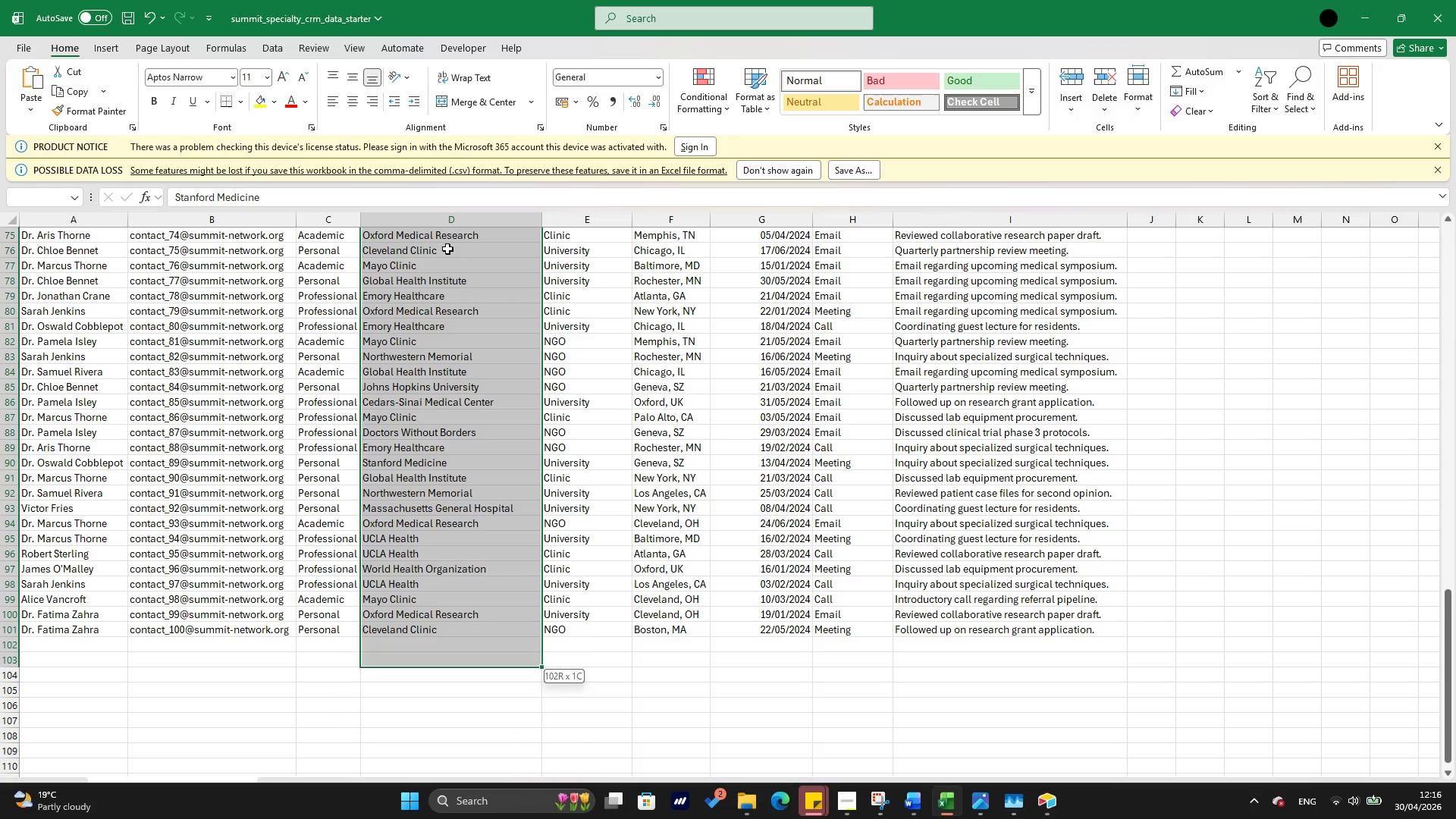 
key(Shift+ArrowUp)
 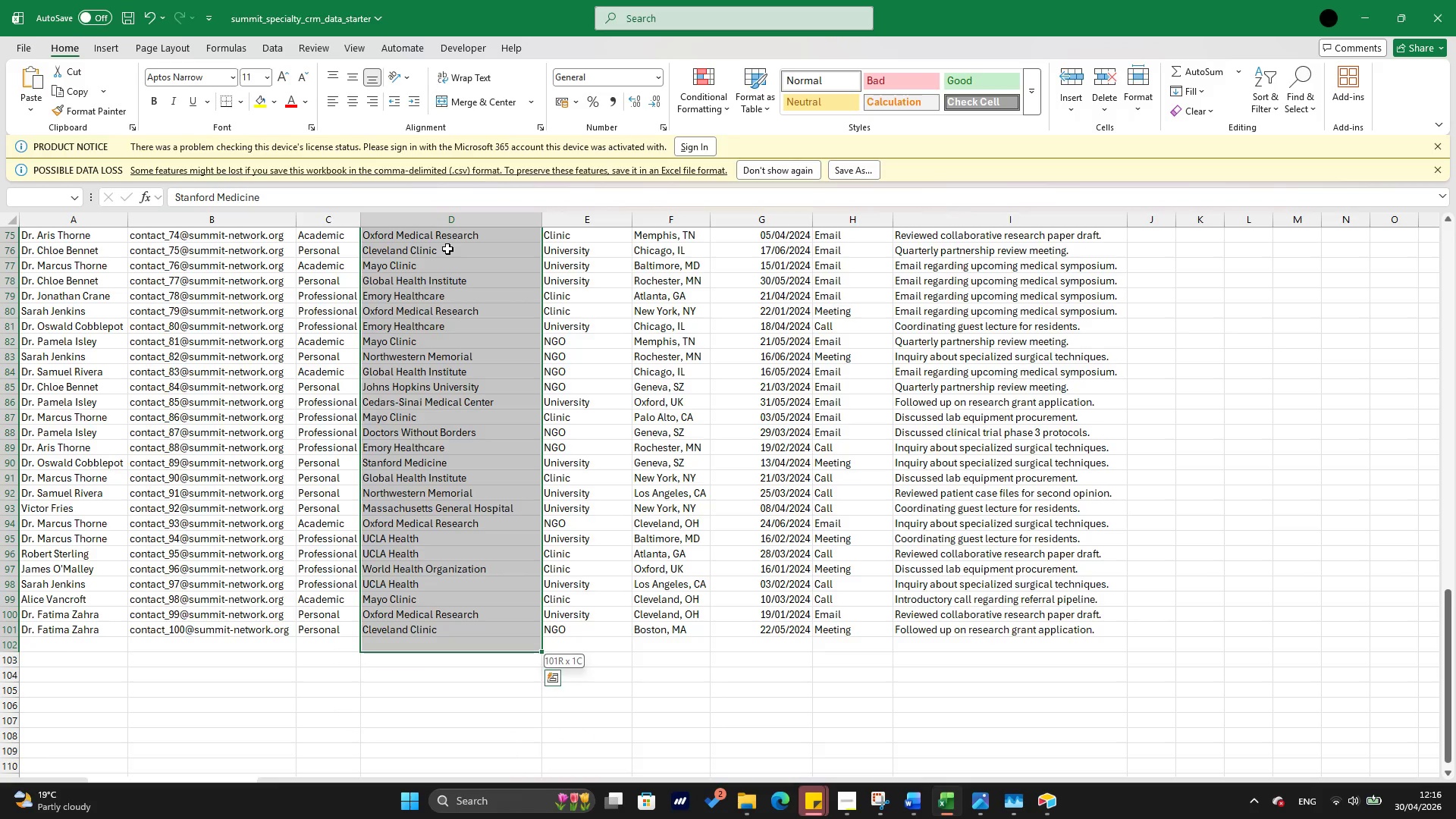 
key(Shift+ArrowUp)
 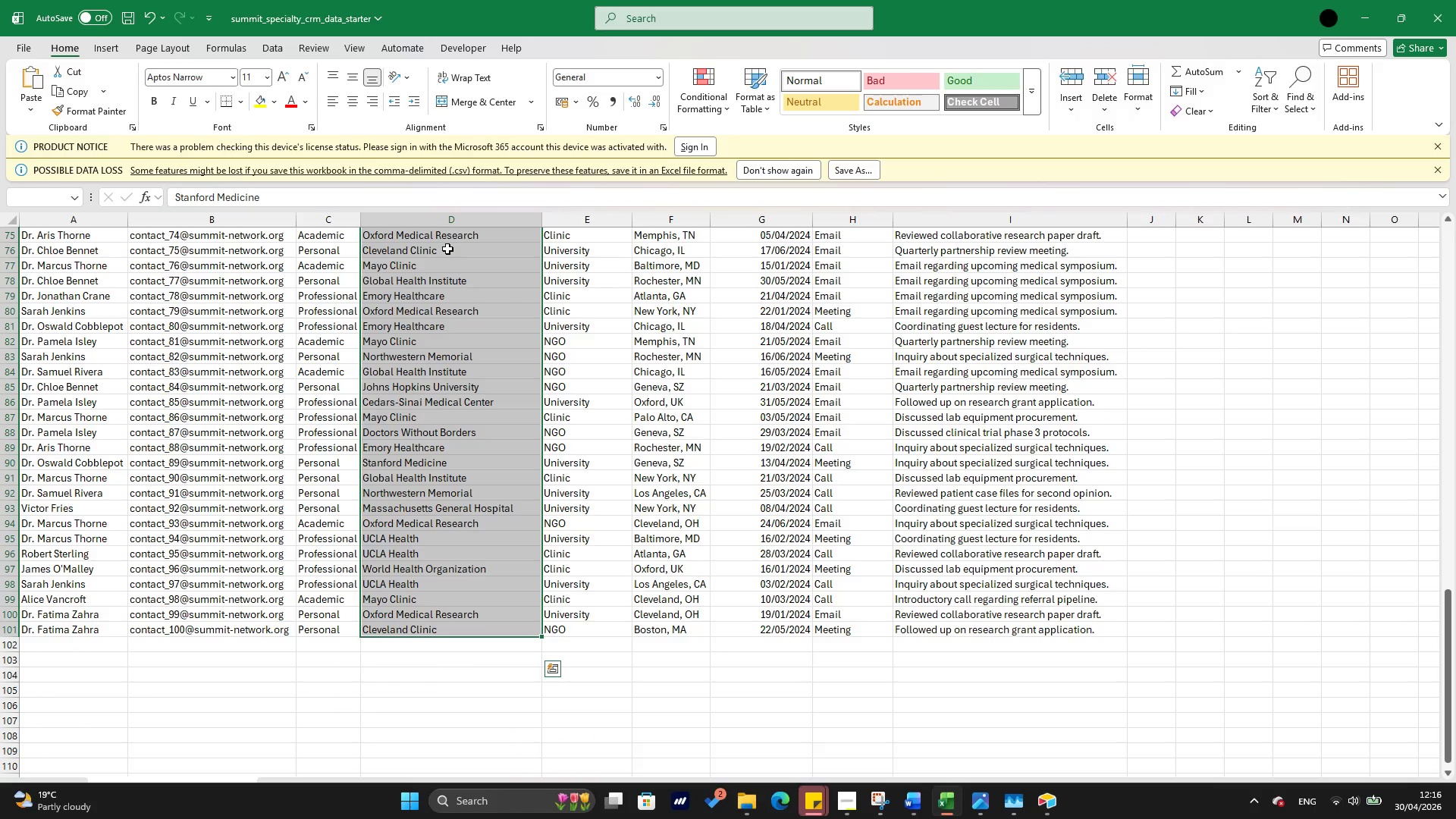 
right_click([447, 249])
 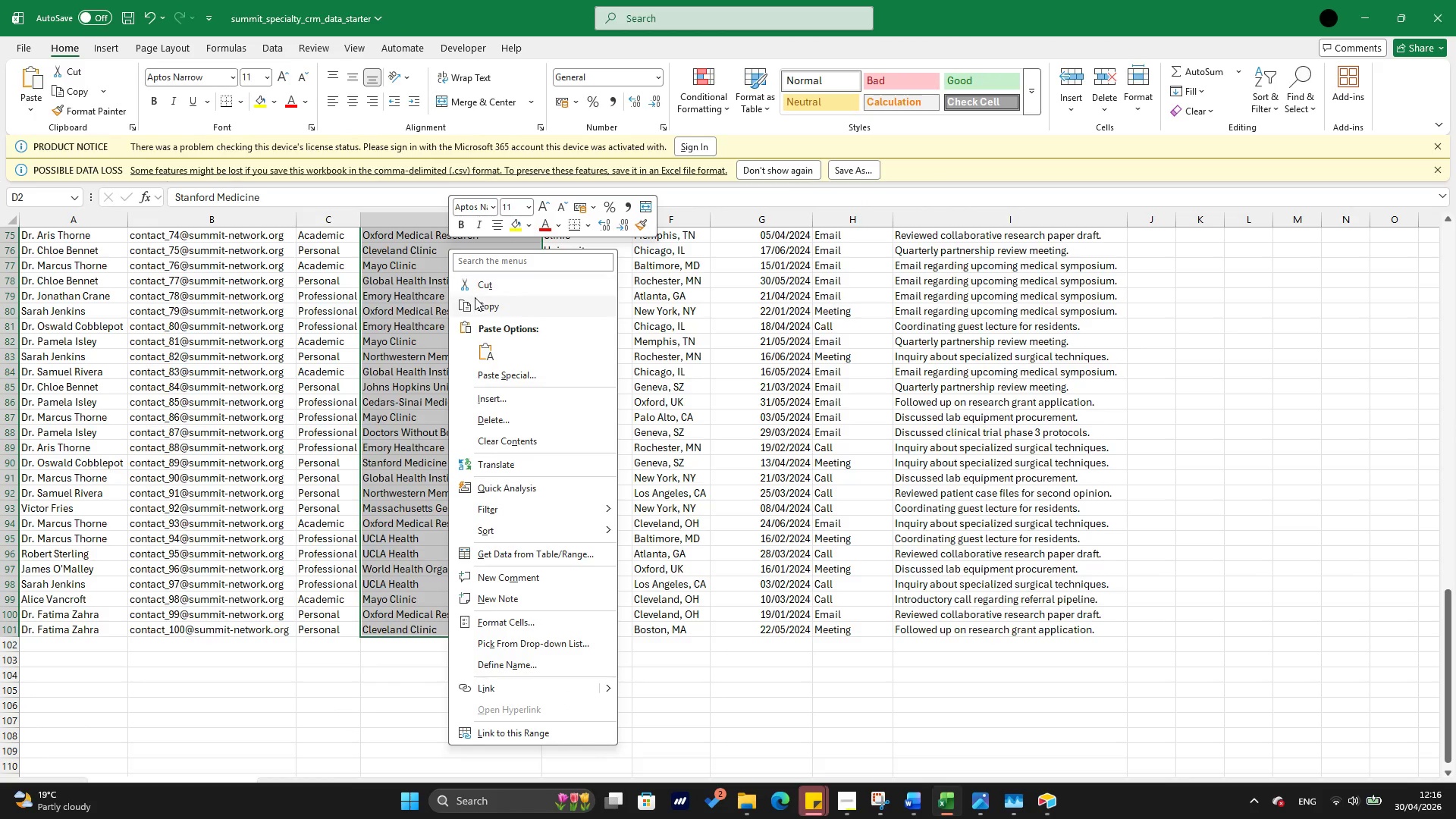 
left_click([477, 300])
 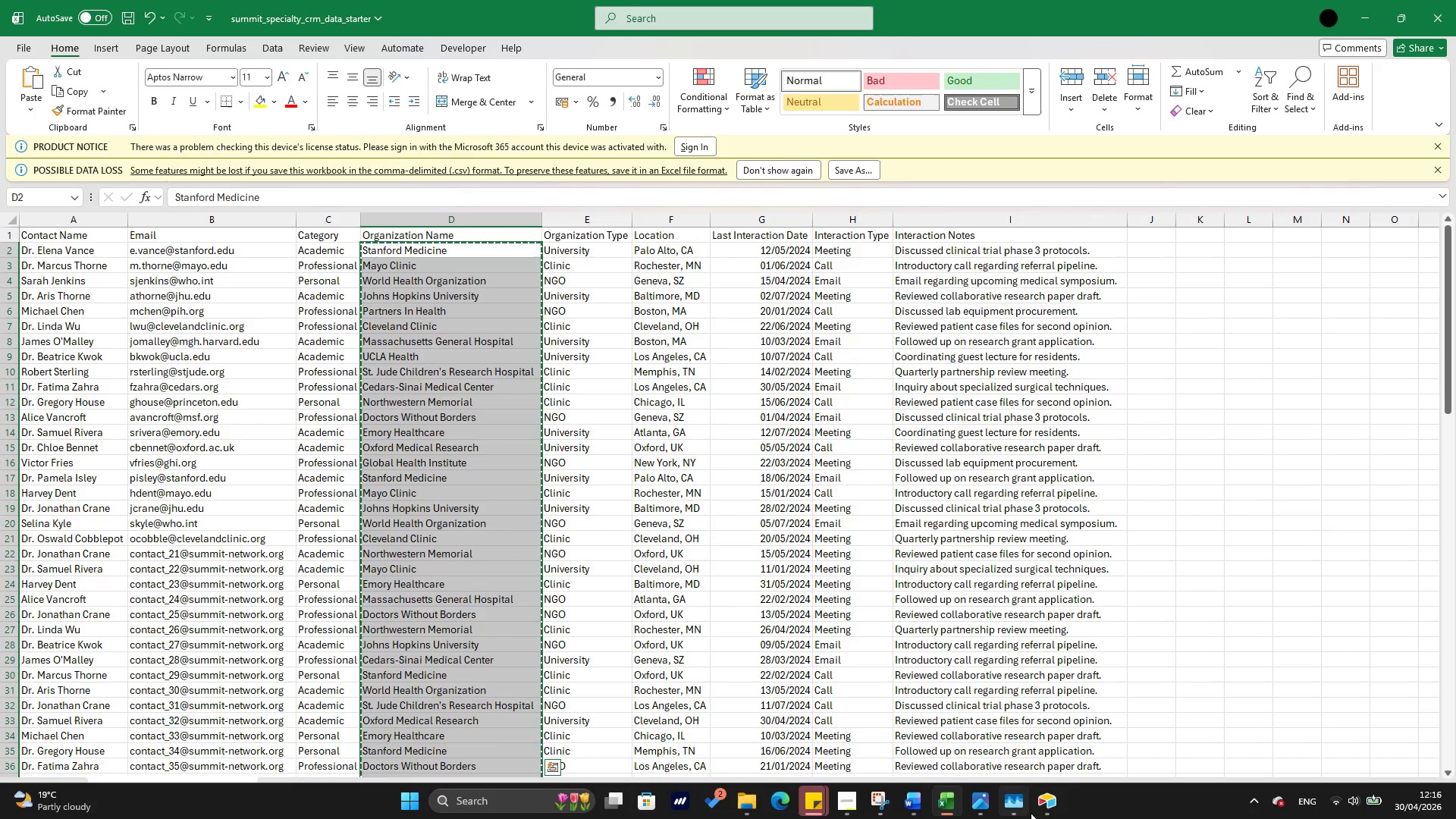 
left_click([1044, 811])
 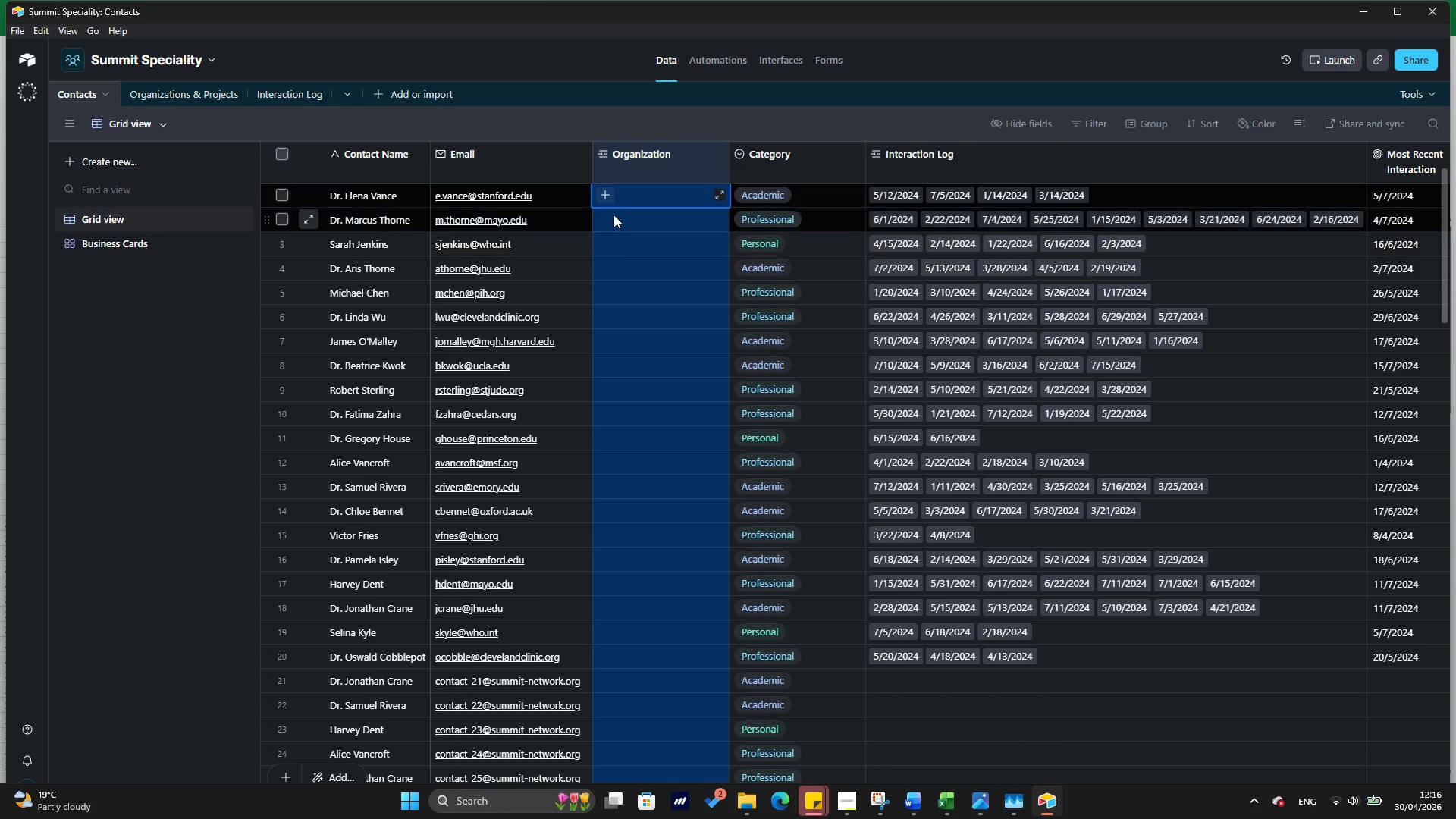 
left_click([629, 194])
 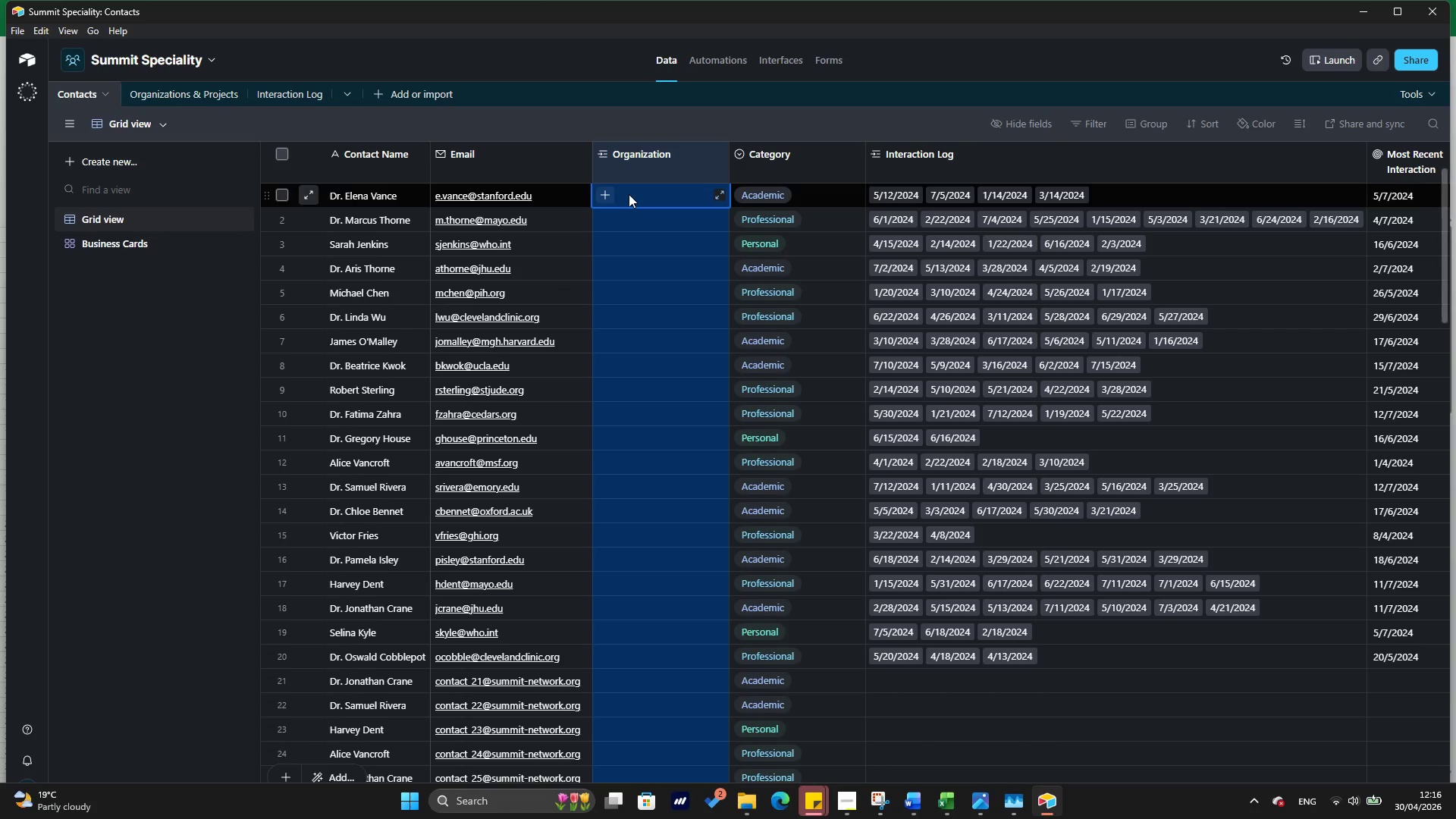 
key(Control+V)
 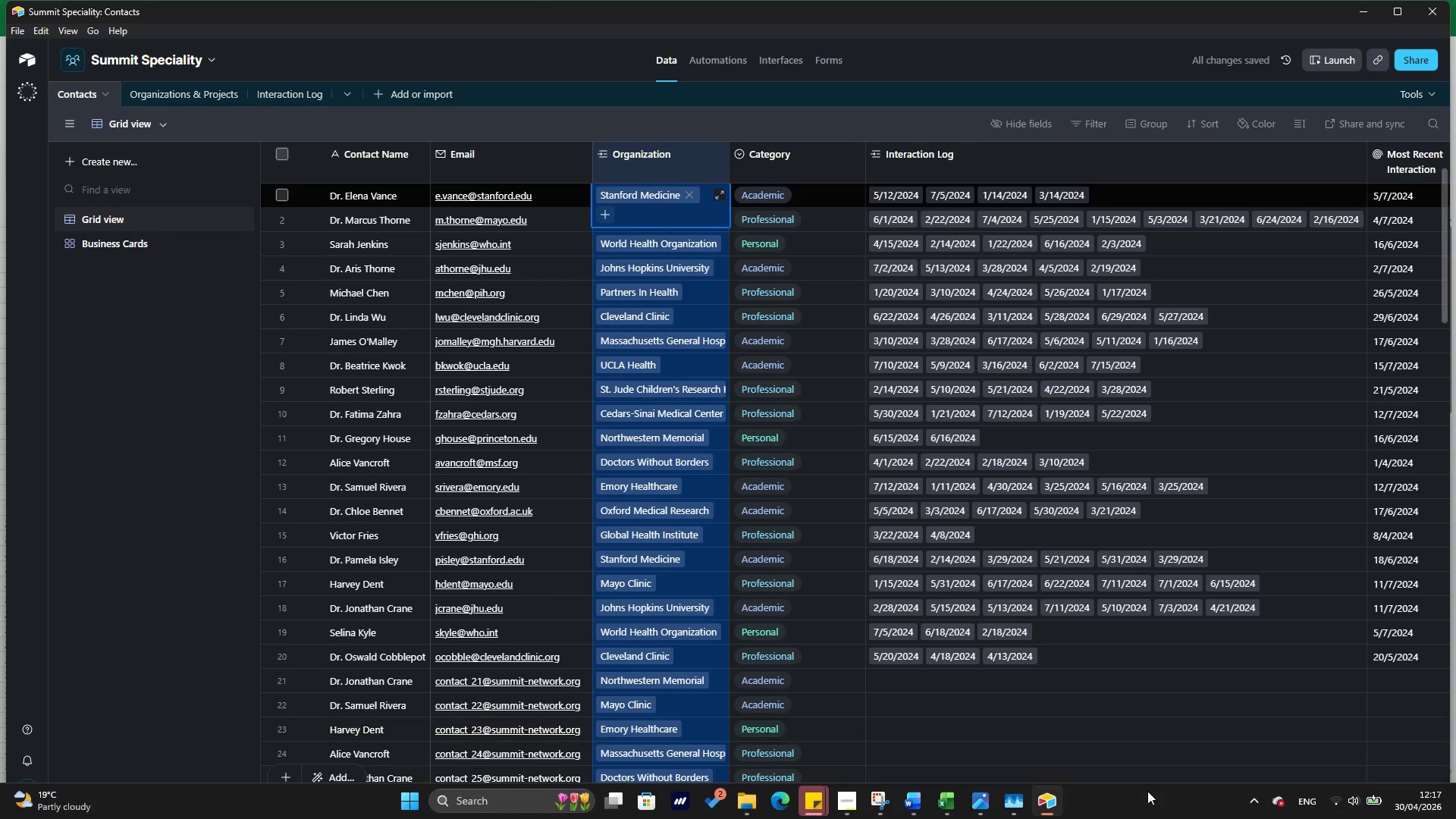 
left_click([1163, 739])
 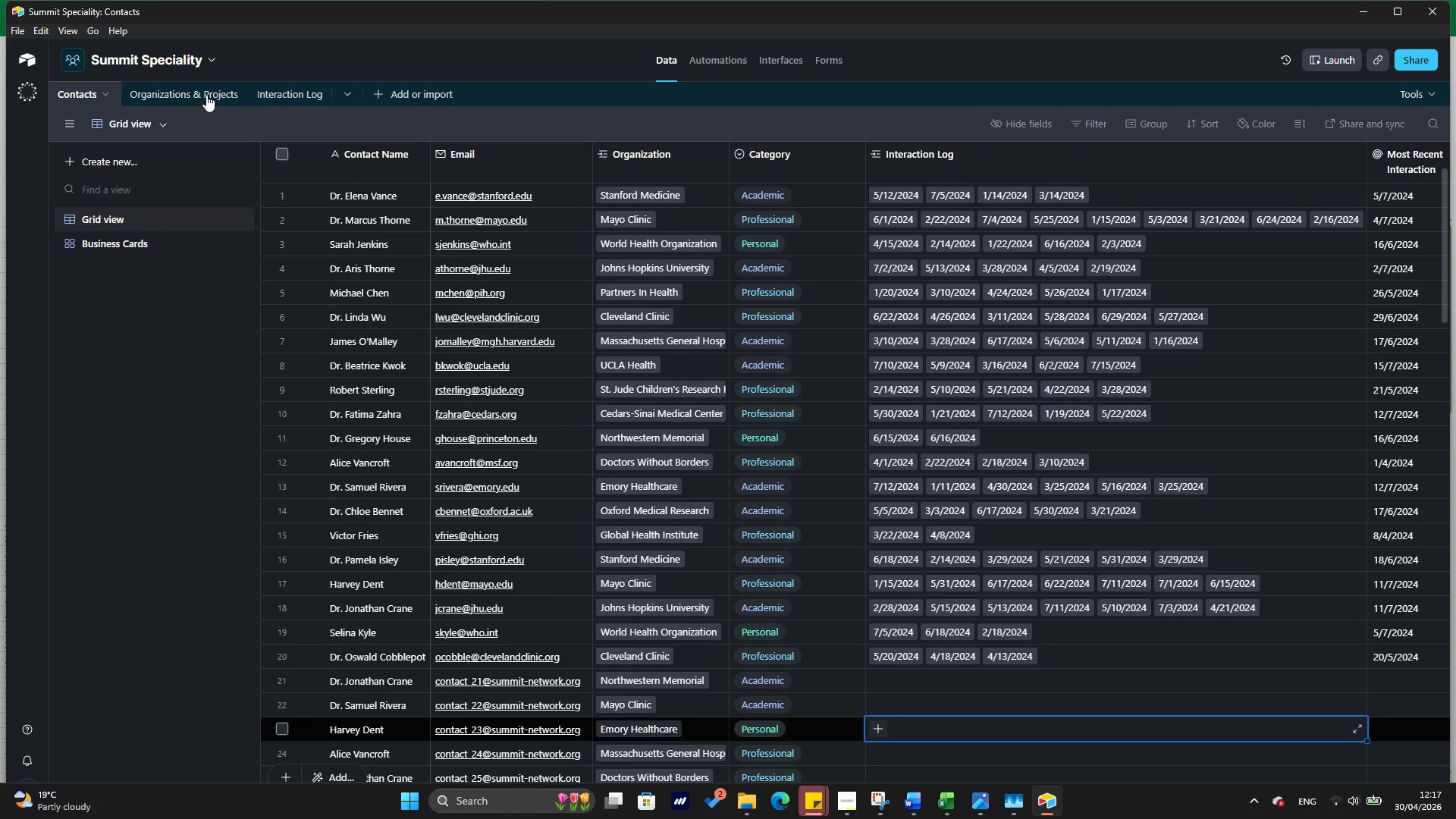 
wait(5.2)
 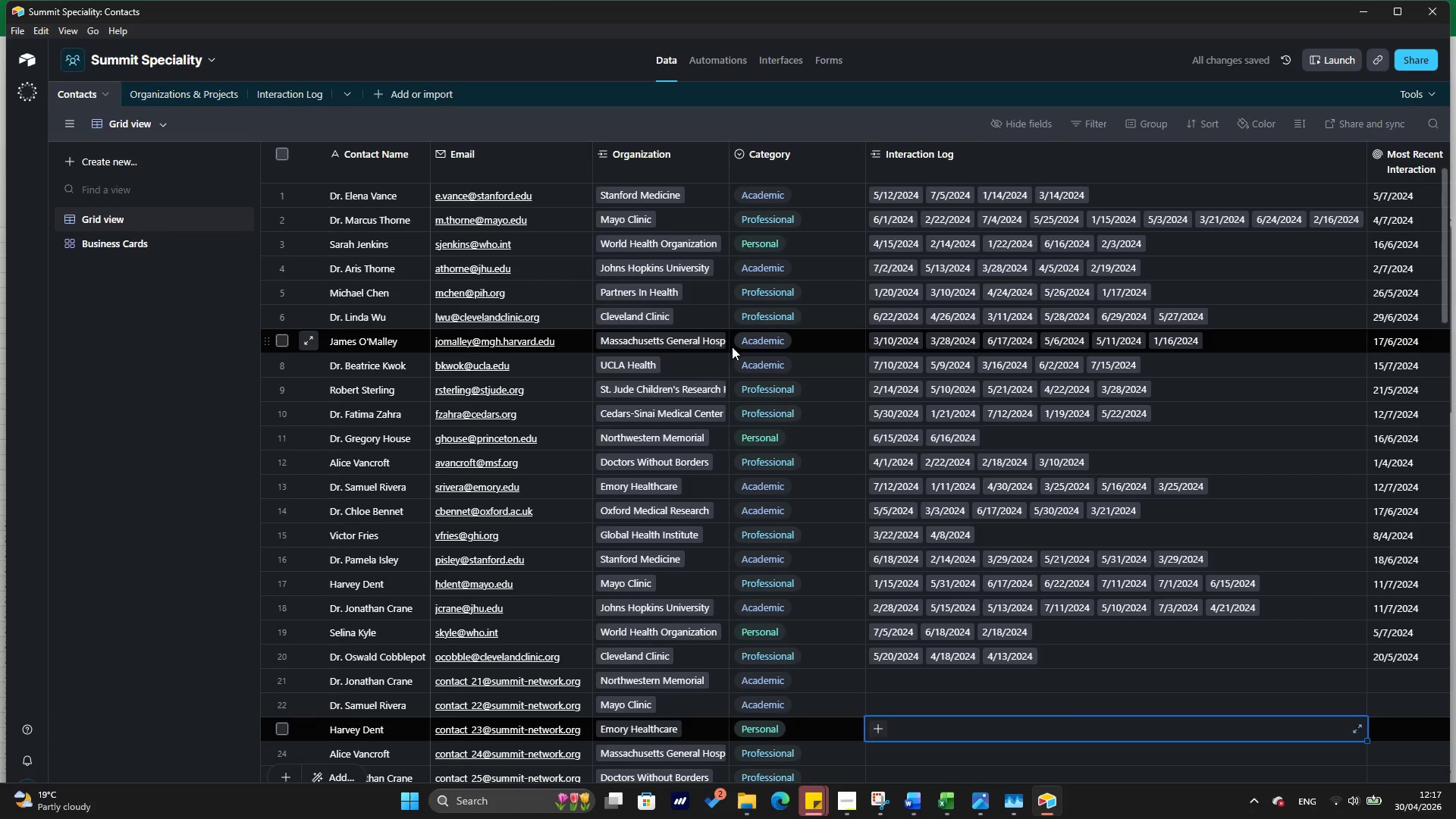 
left_click([206, 95])
 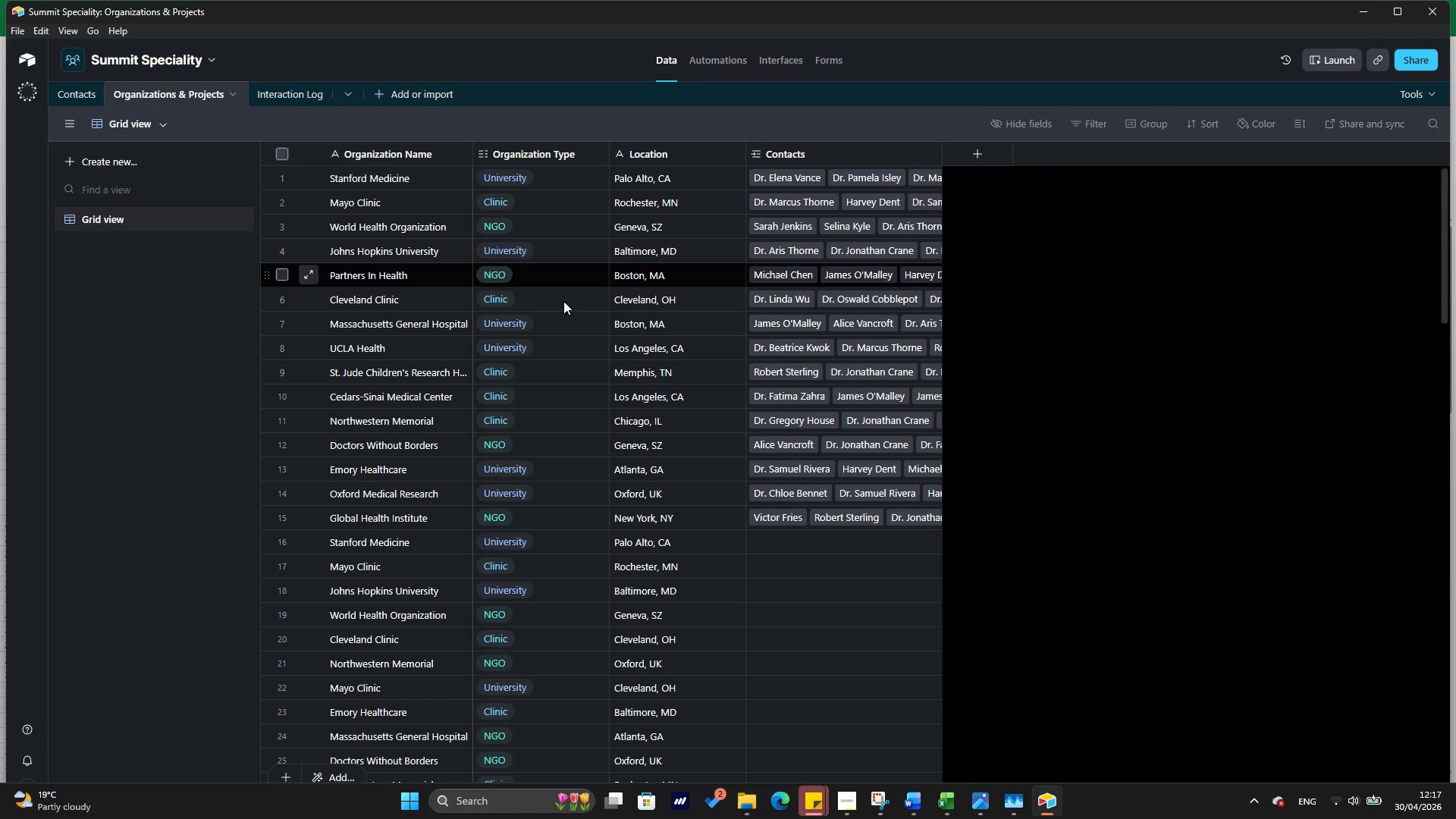 
scroll: coordinate [570, 320], scroll_direction: up, amount: 4.0
 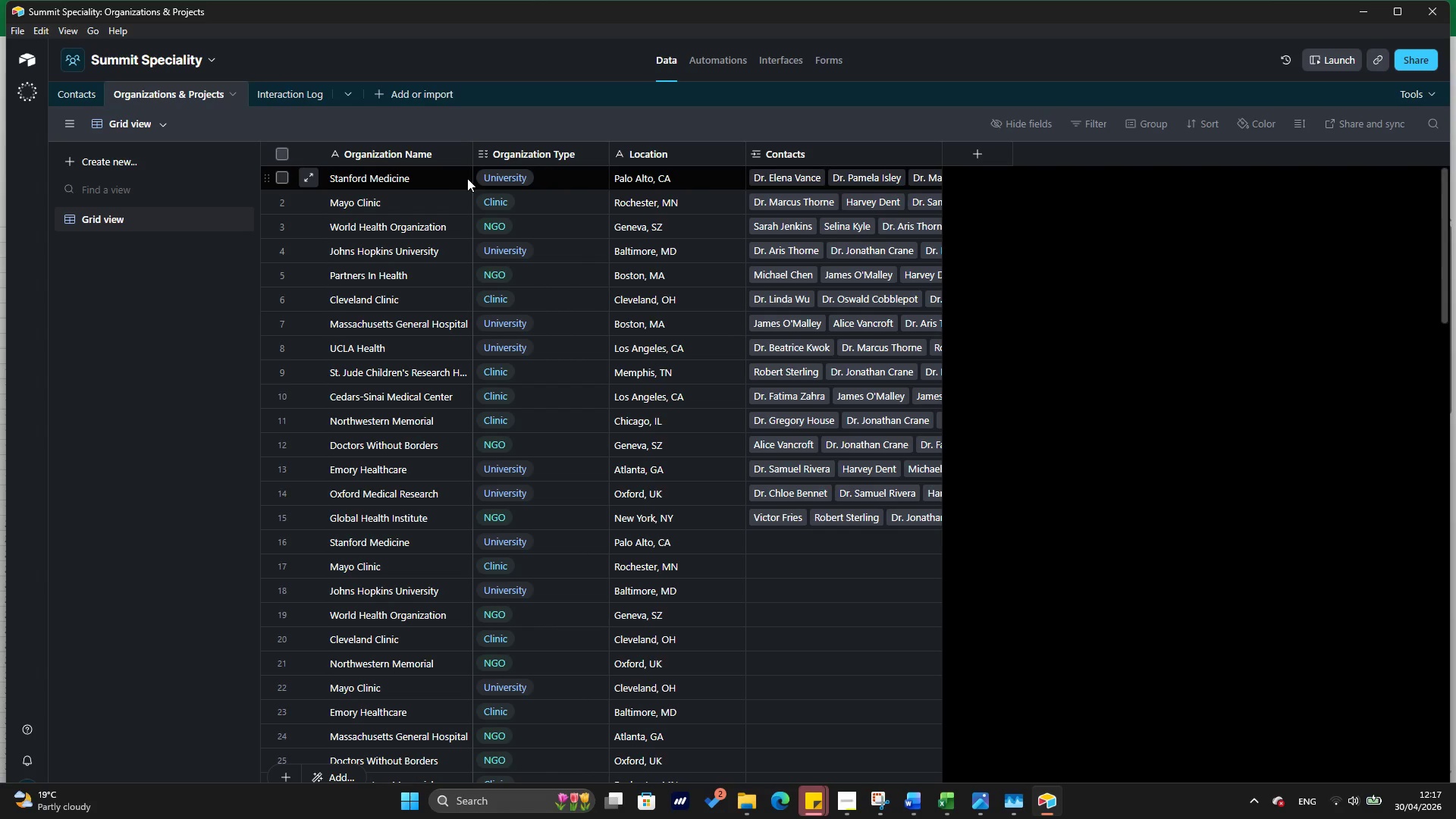 
wait(5.91)
 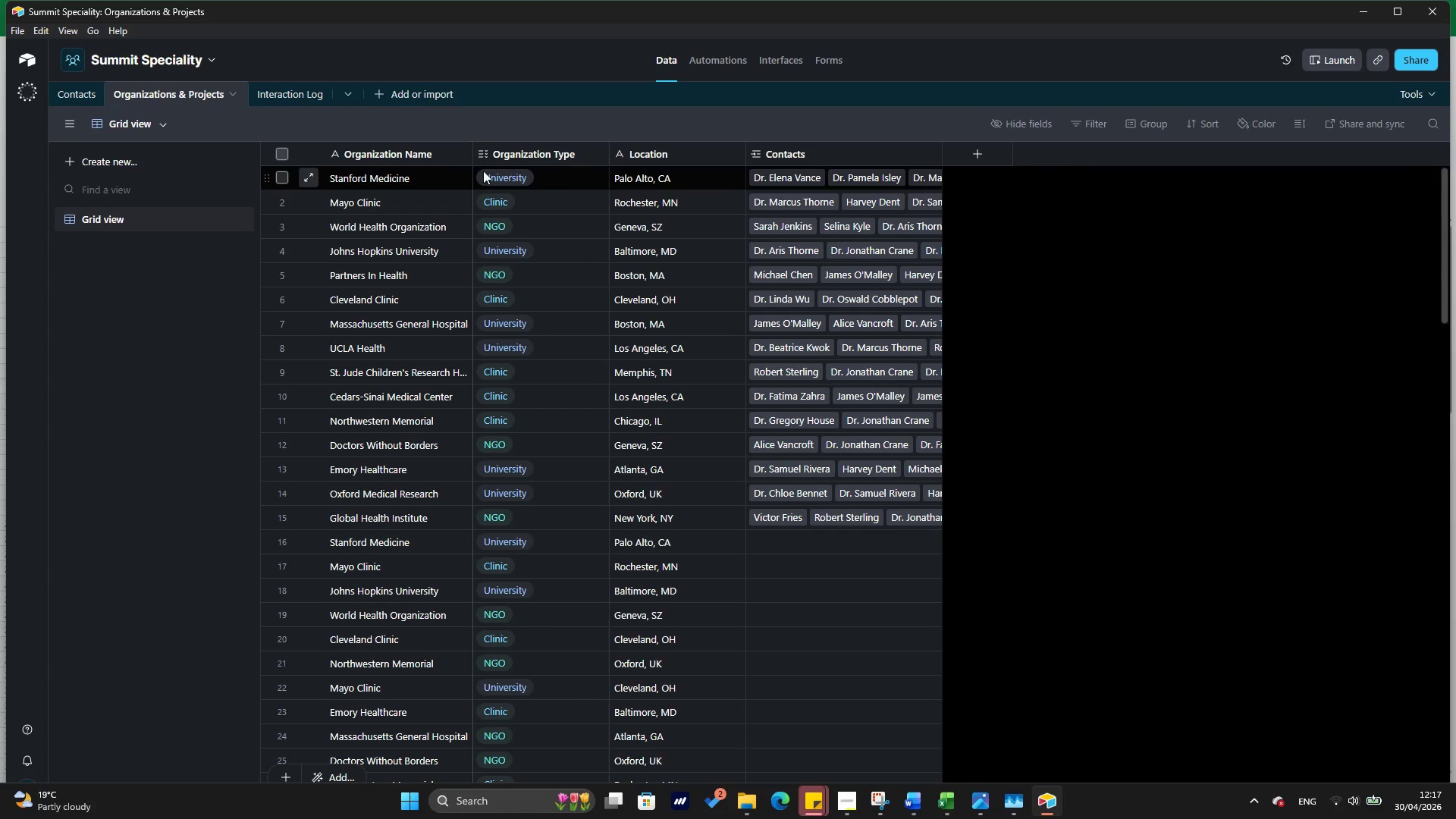 
left_click([794, 157])
 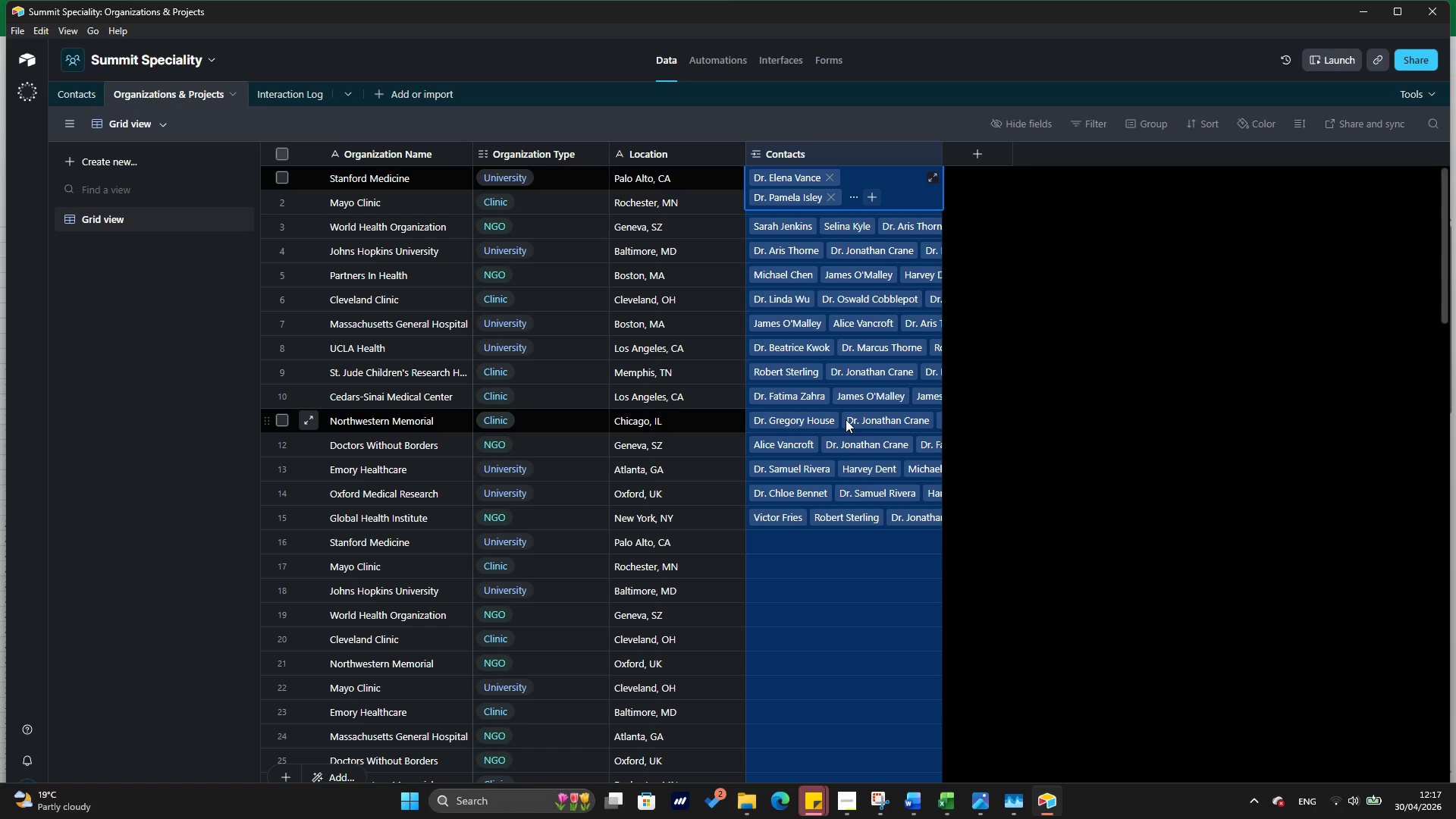 
wait(6.0)
 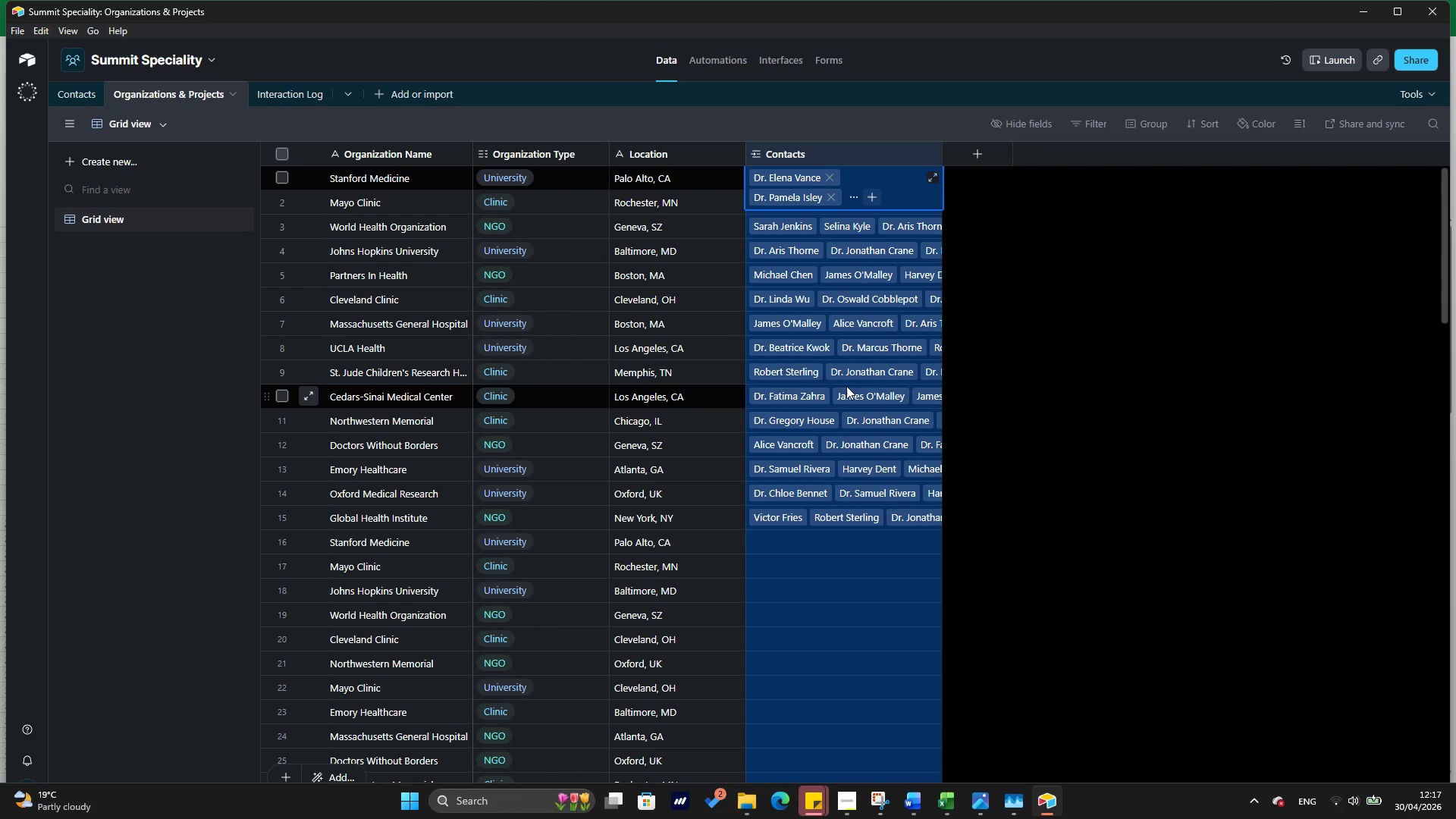 
key(Delete)
 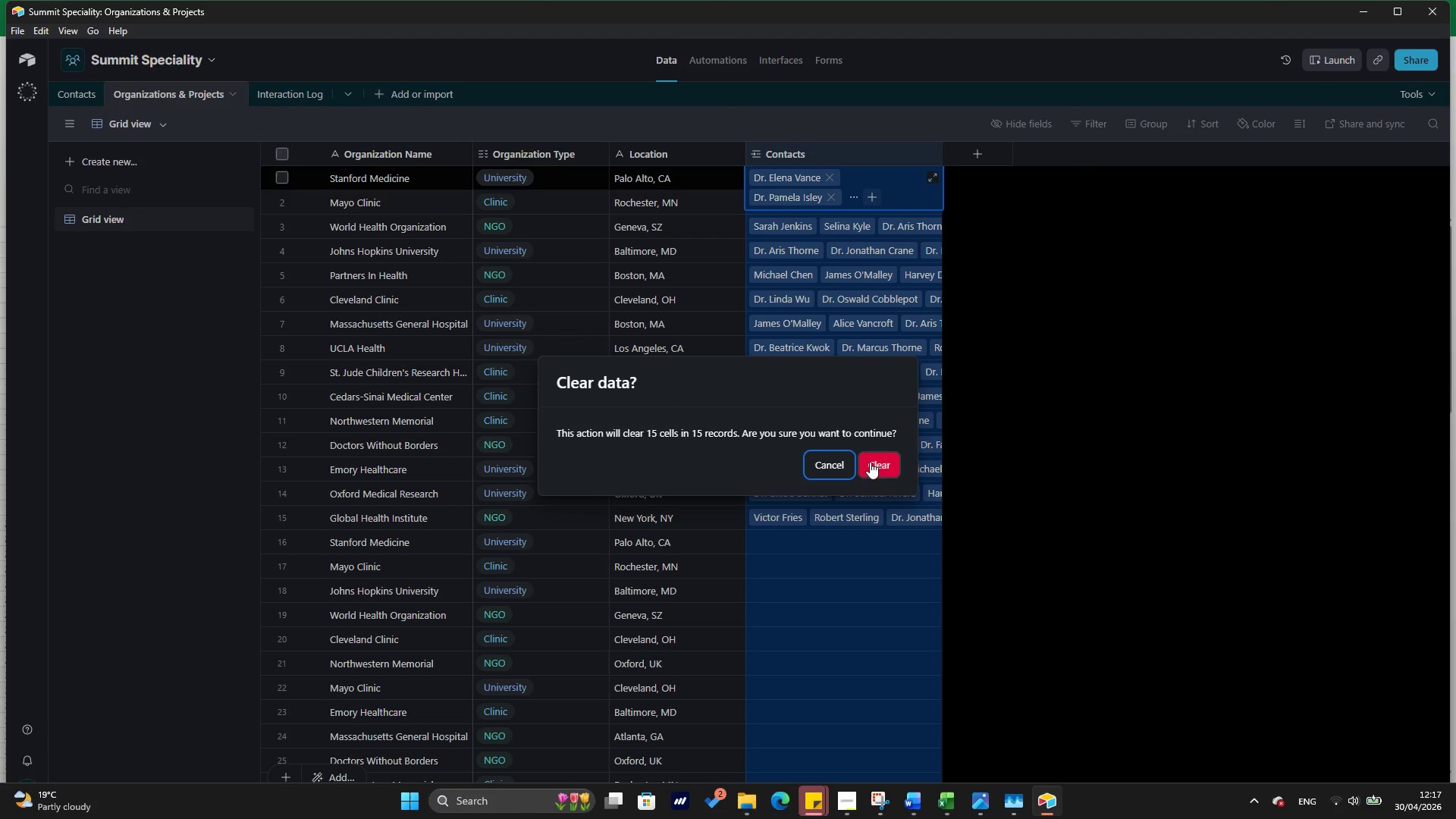 
left_click([871, 463])
 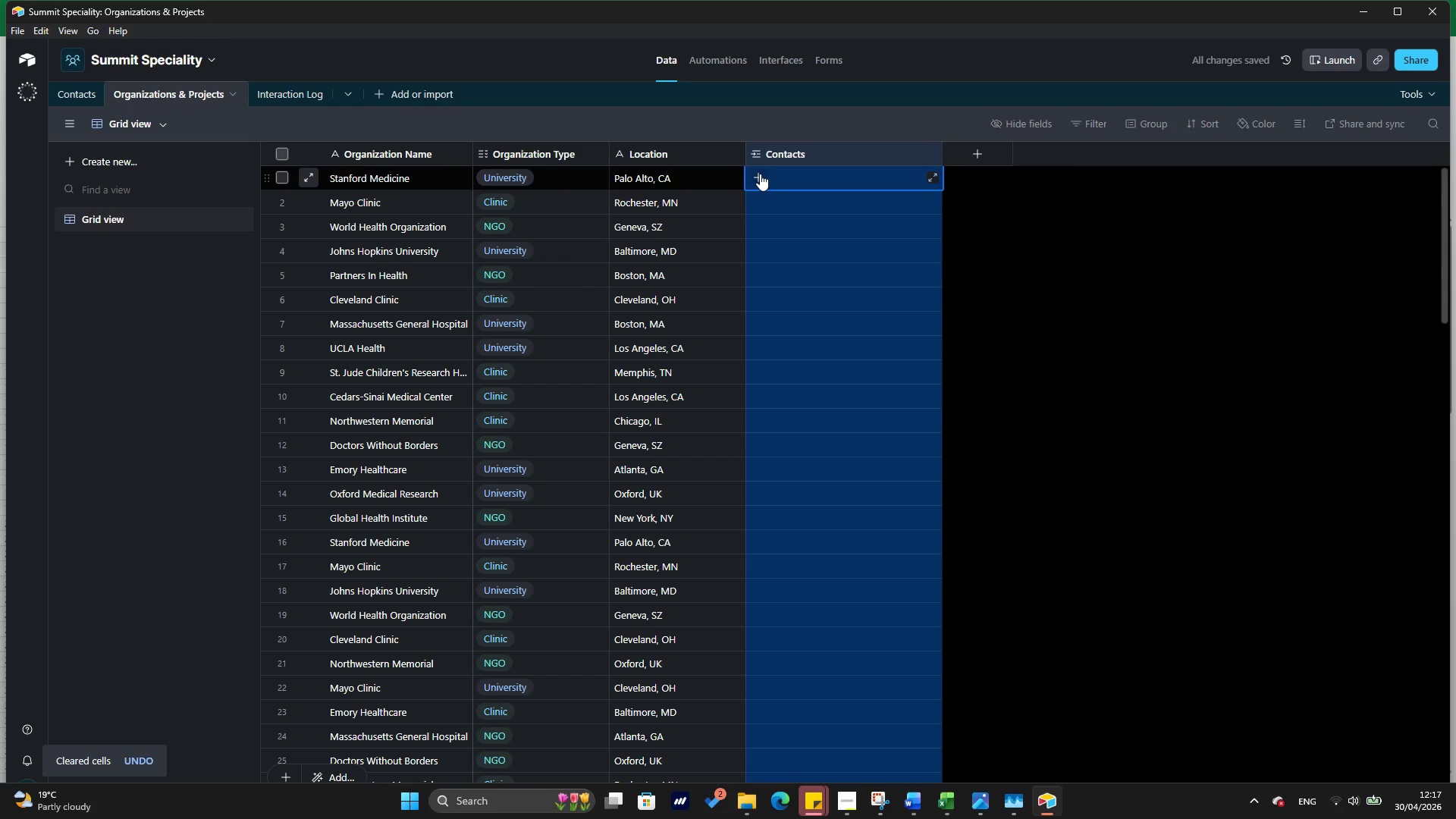 
wait(9.55)
 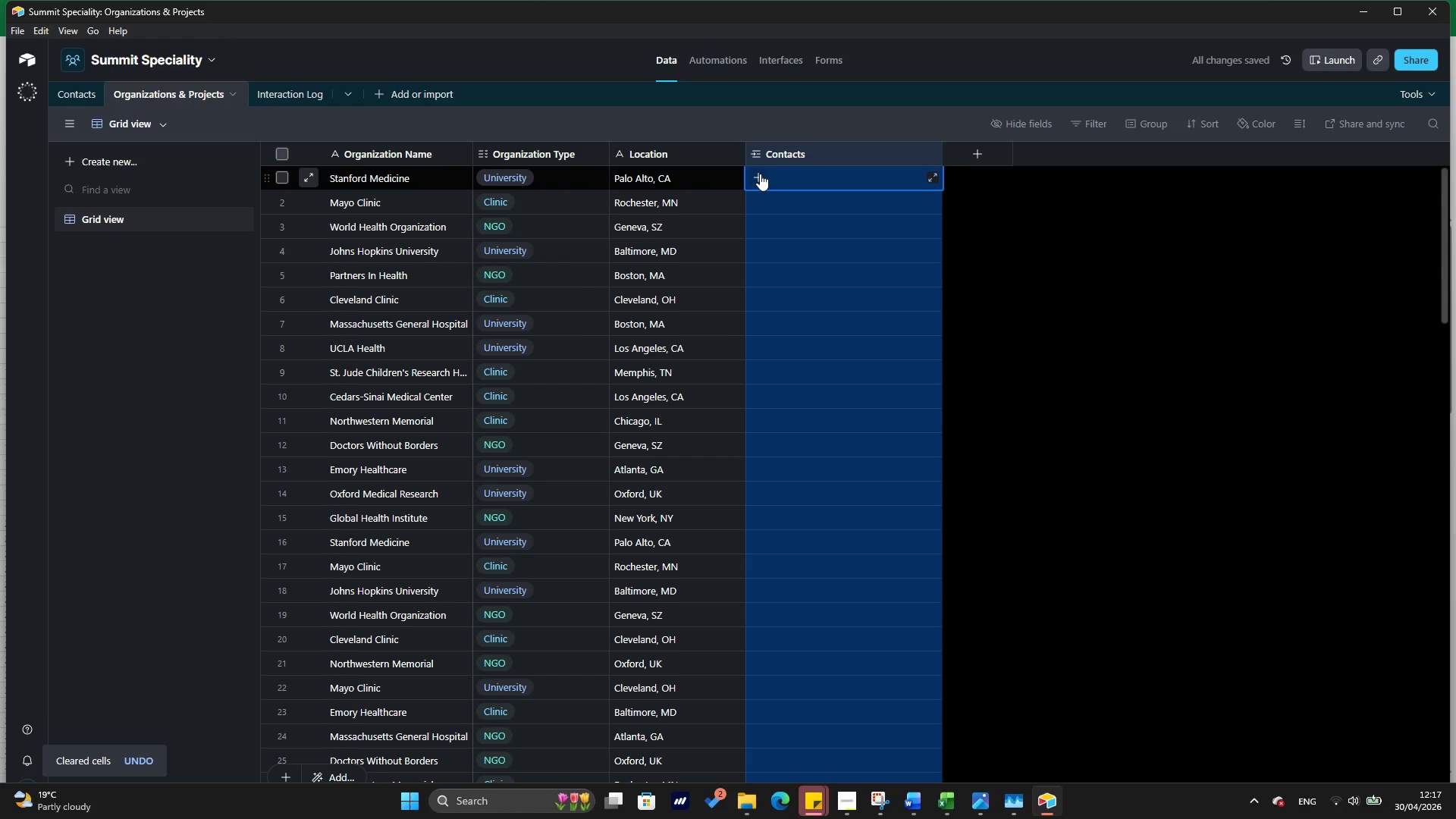 
left_click([944, 807])
 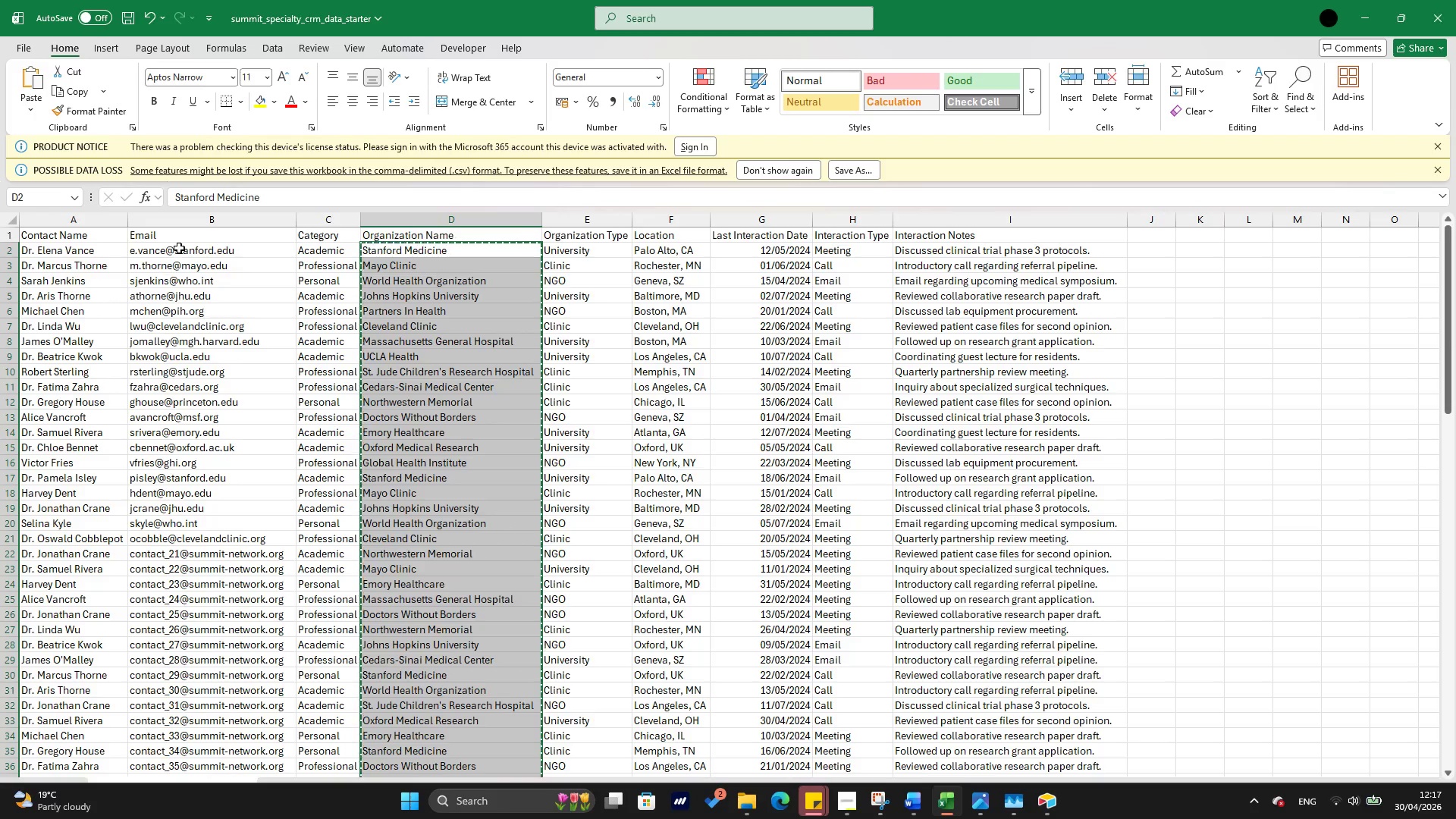 
left_click([179, 248])
 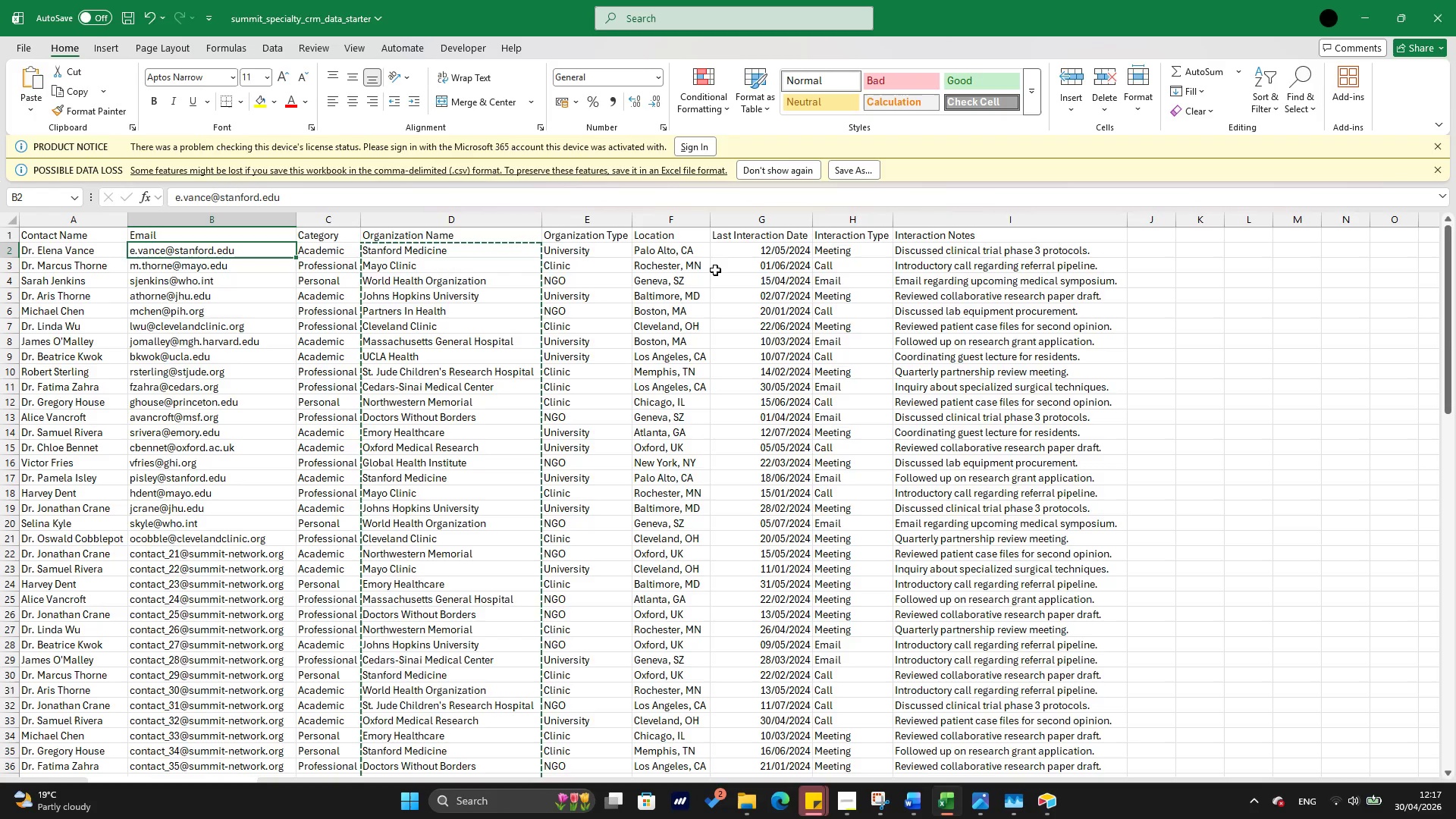 
key(Escape)
 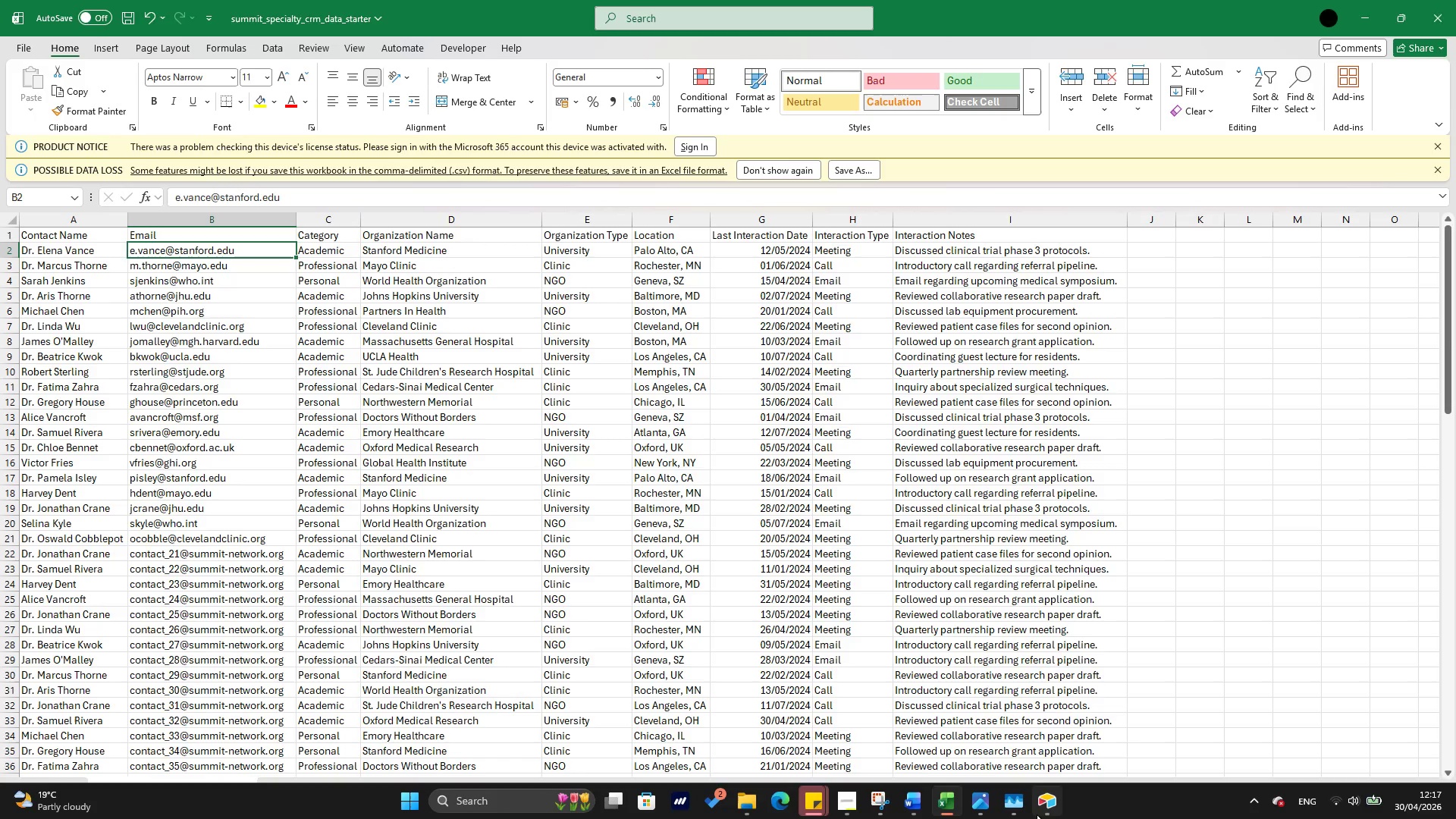 
left_click([1037, 814])
 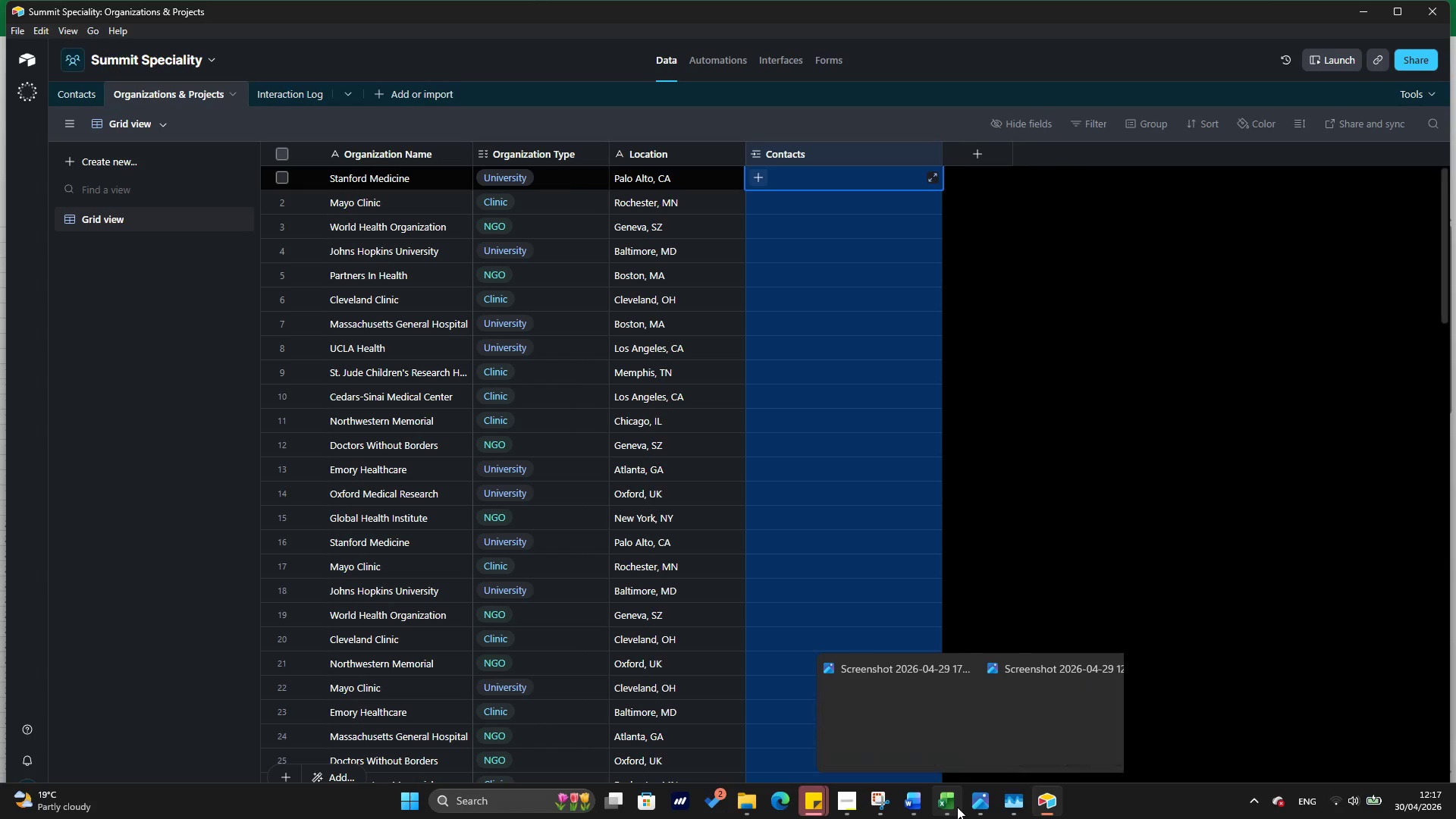 
wait(6.58)
 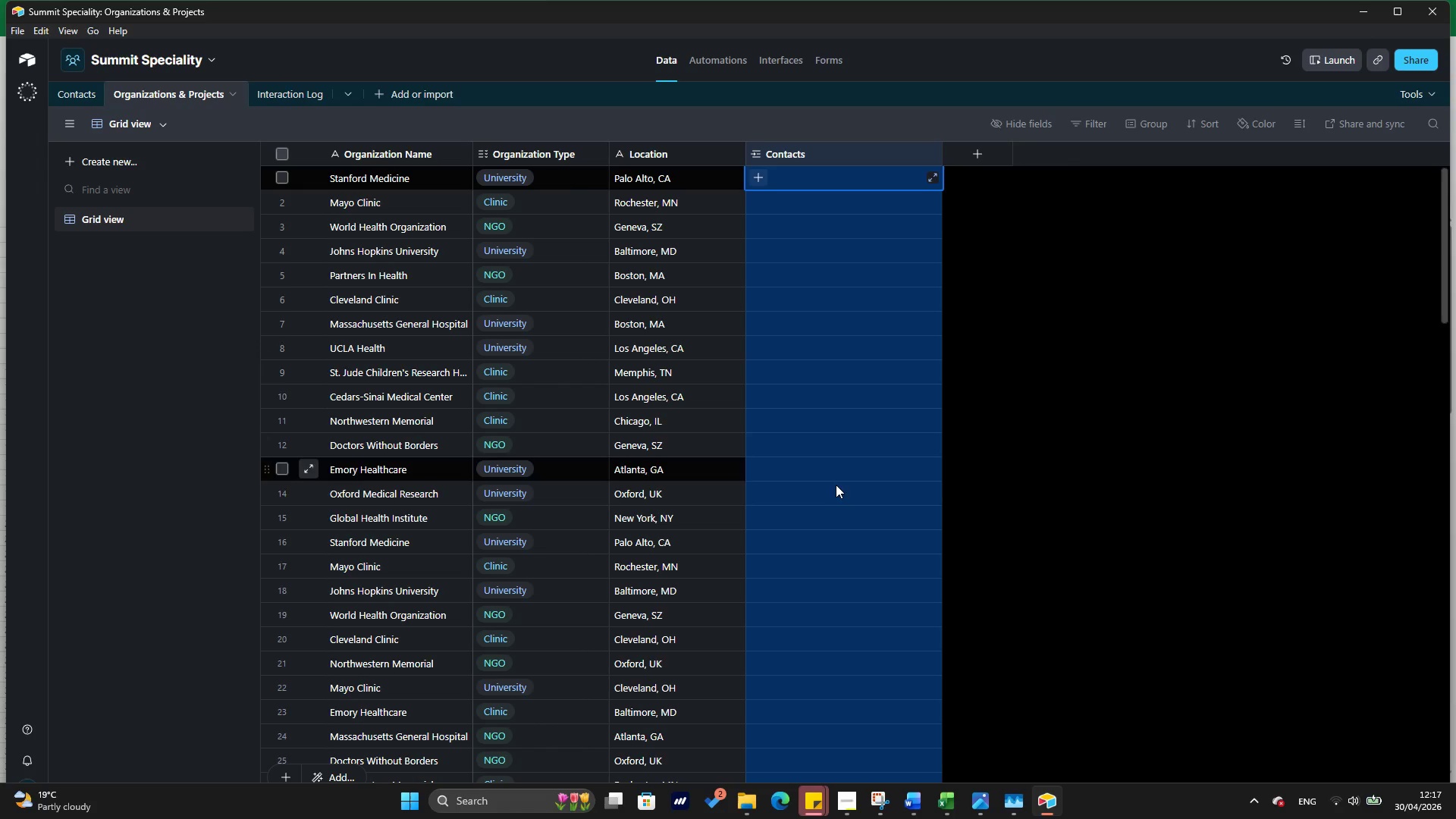 
left_click([962, 806])
 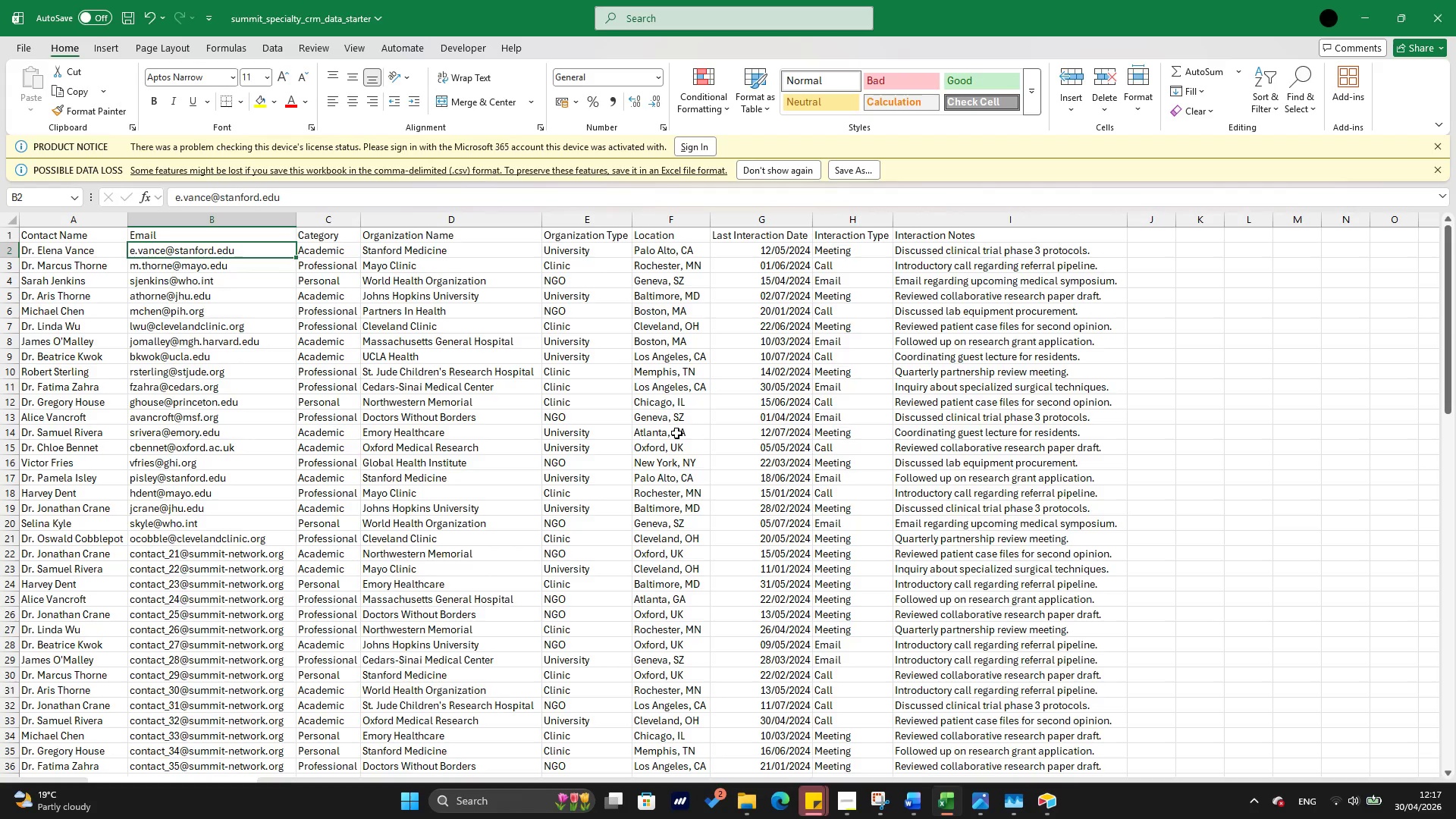 
key(ArrowRight)
 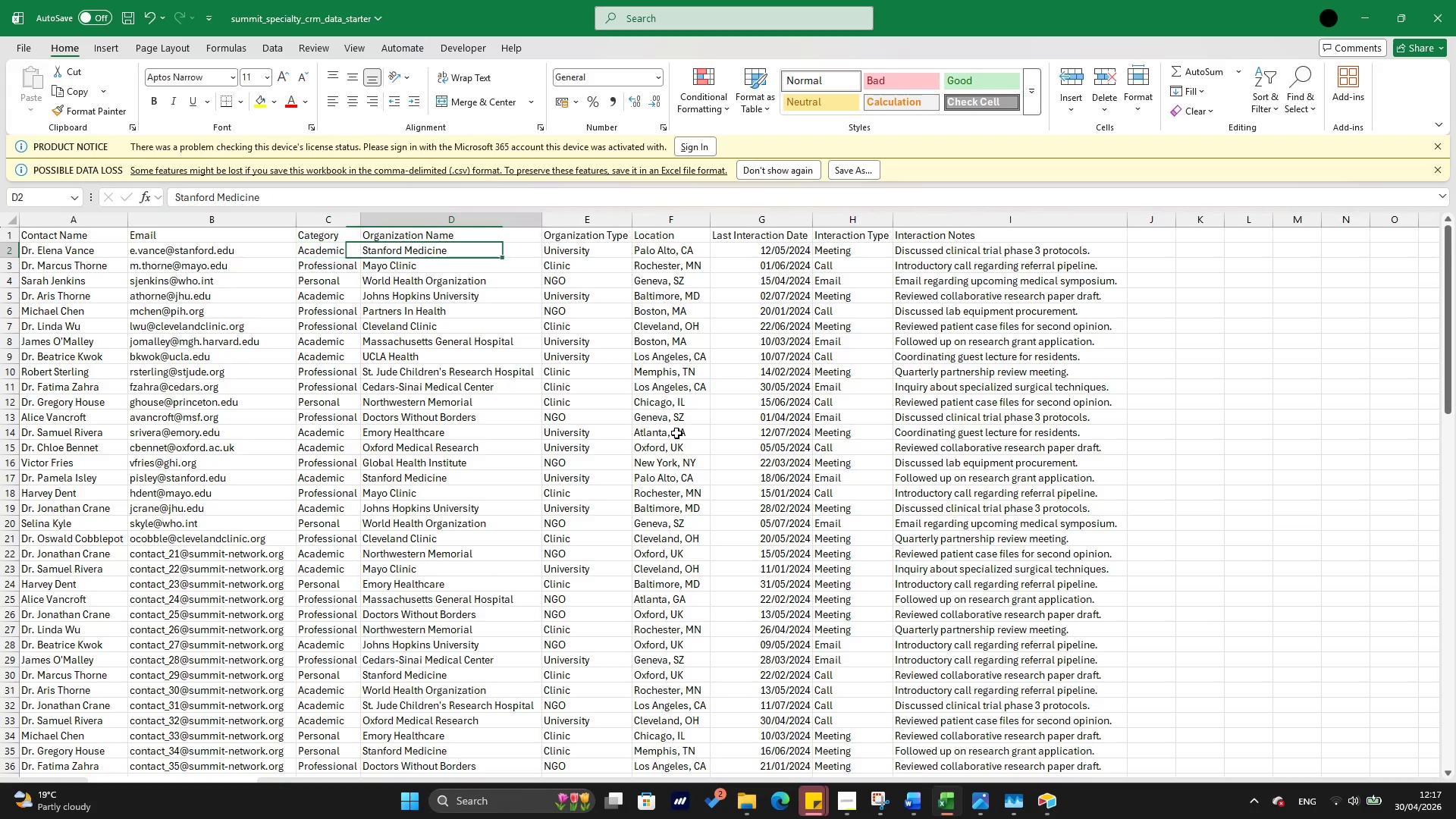 
key(ArrowRight)
 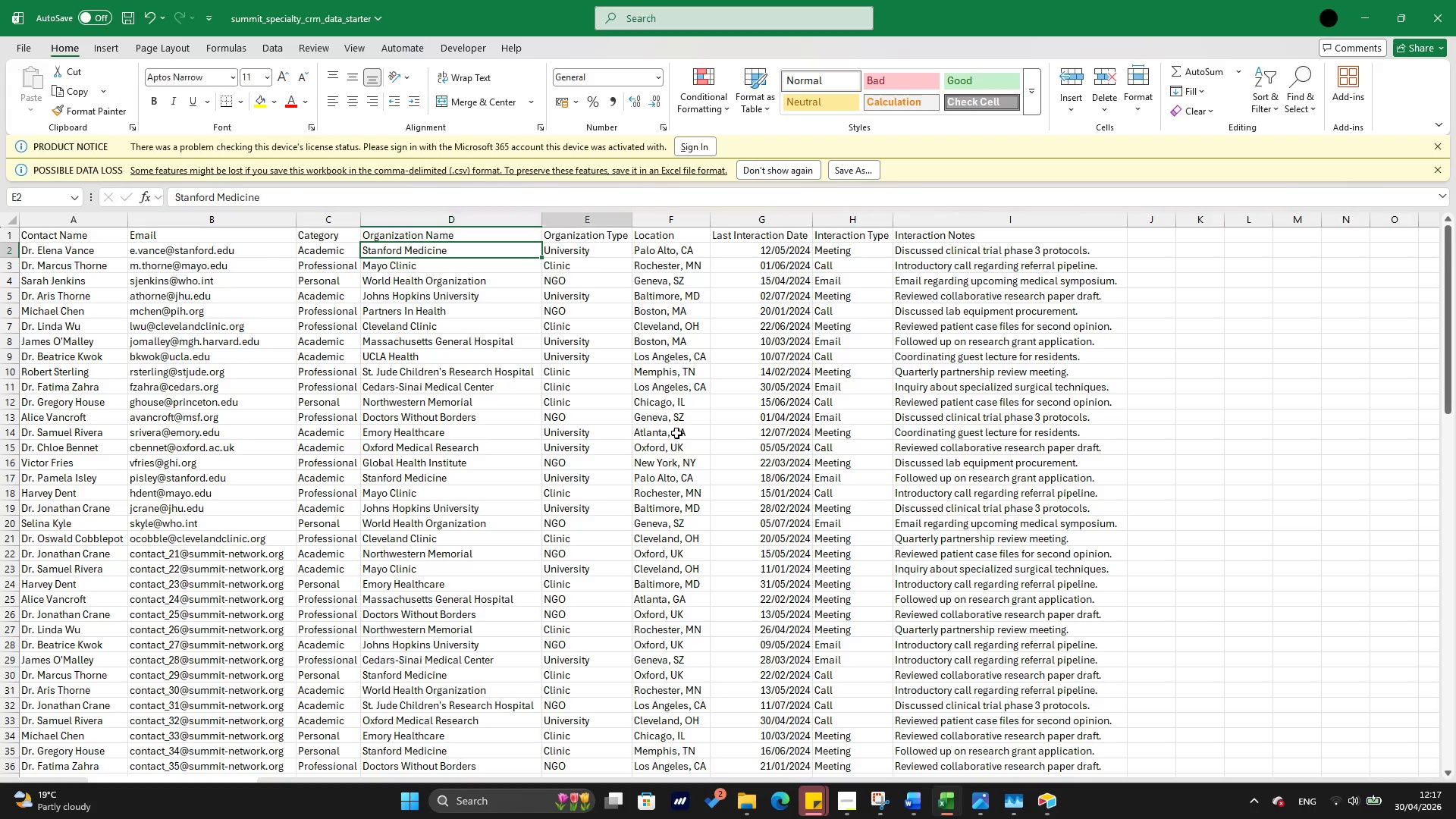 
key(ArrowRight)
 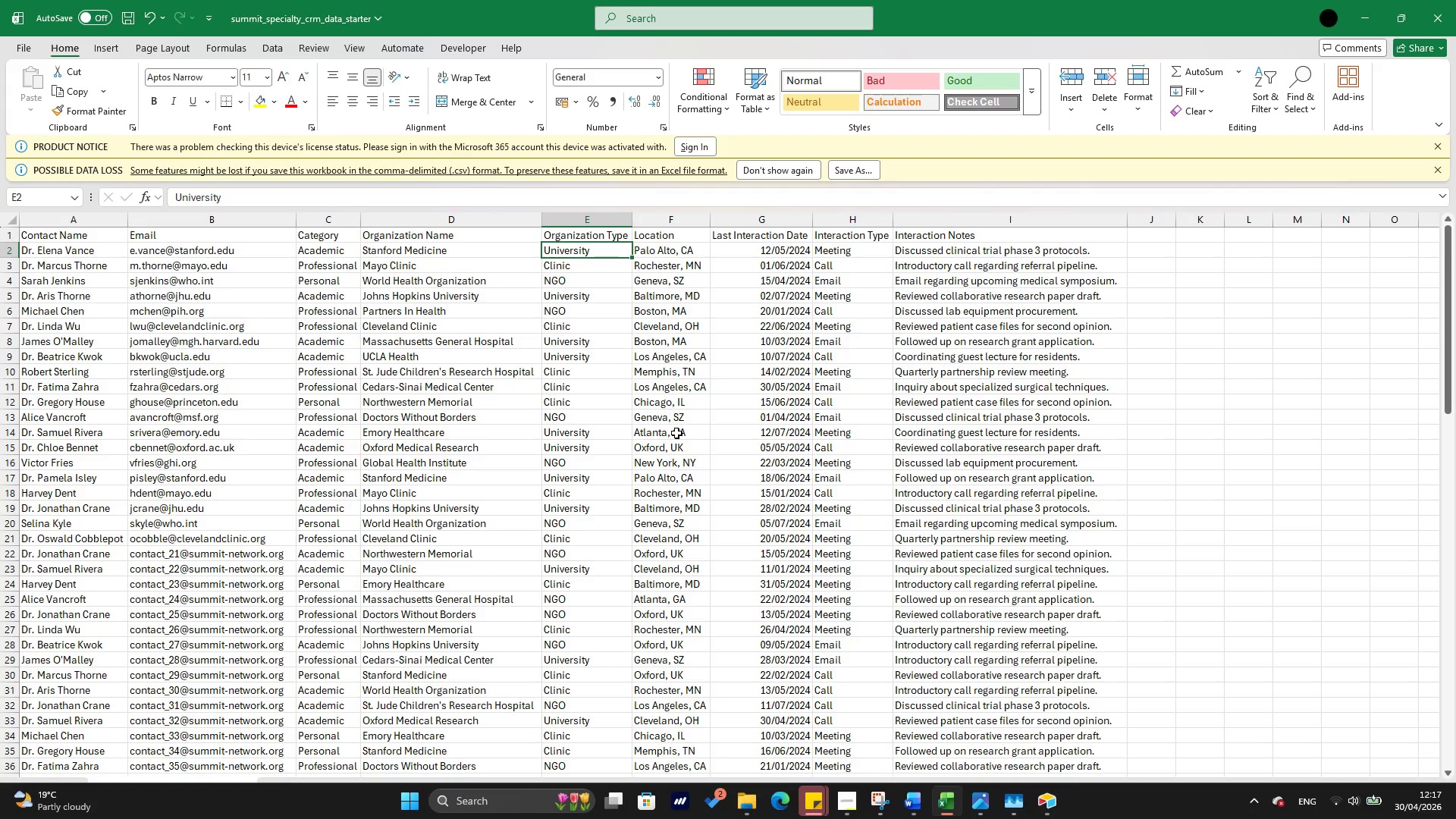 
key(ArrowLeft)
 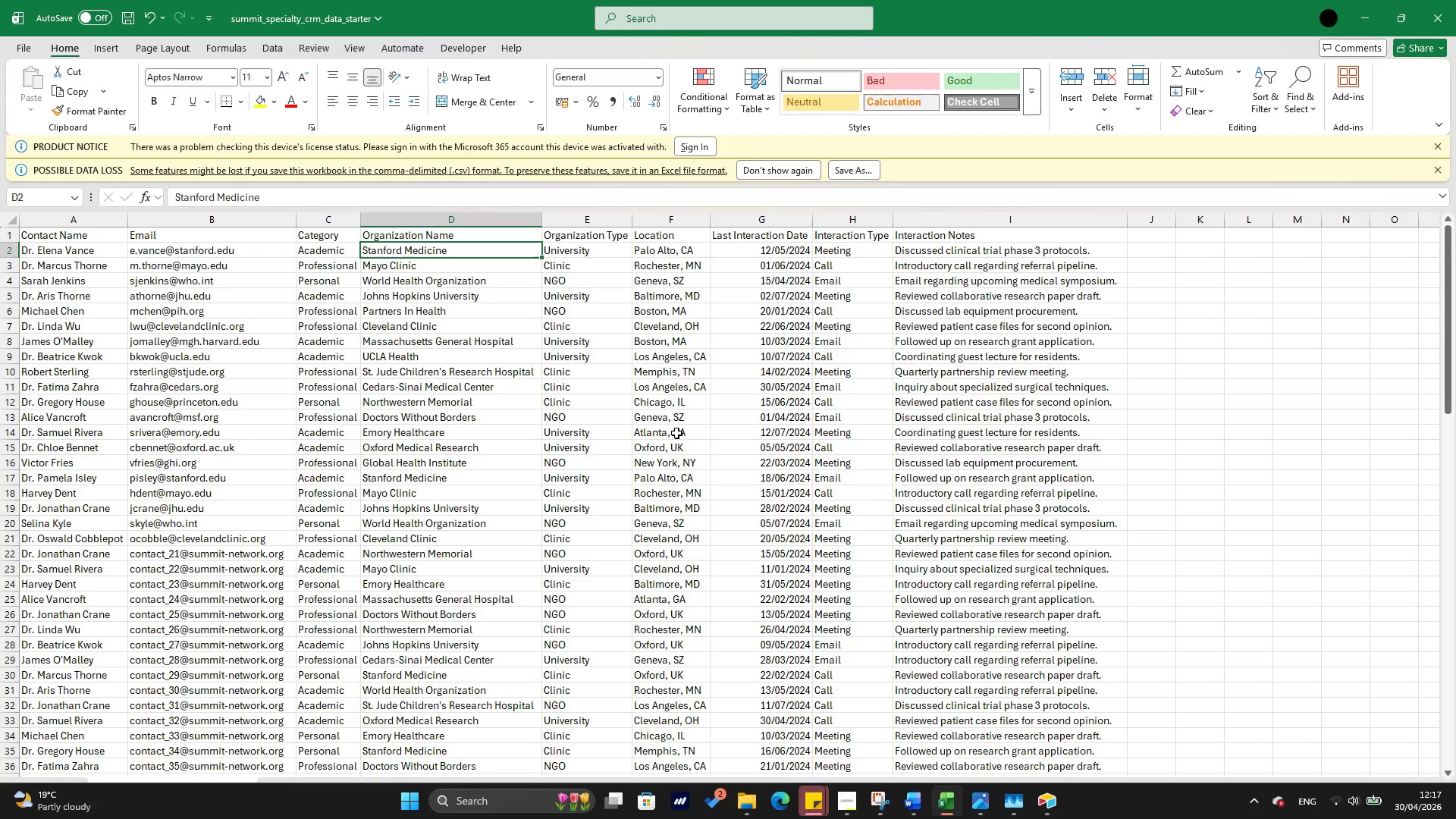 
key(ArrowLeft)
 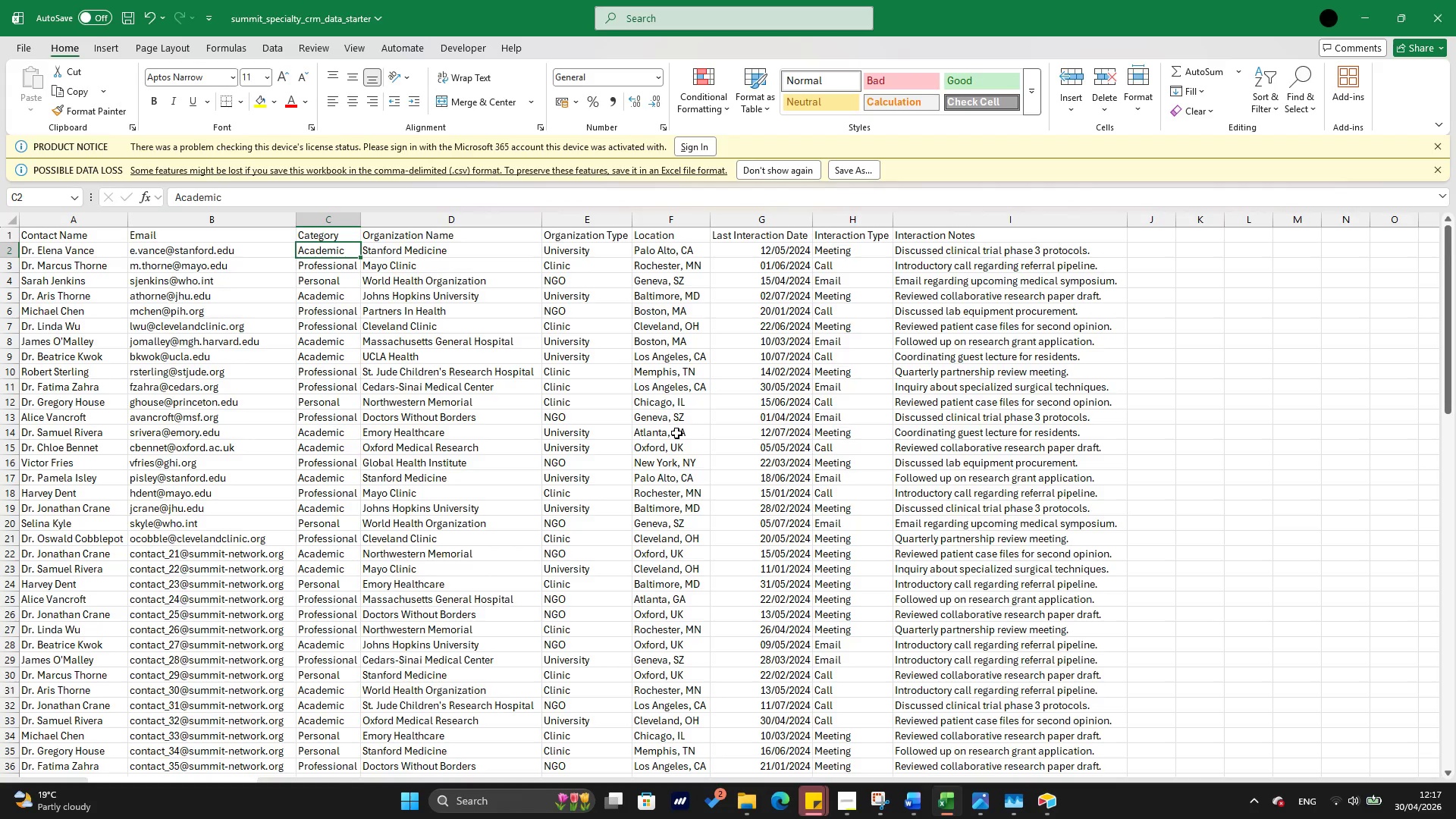 
key(ArrowRight)
 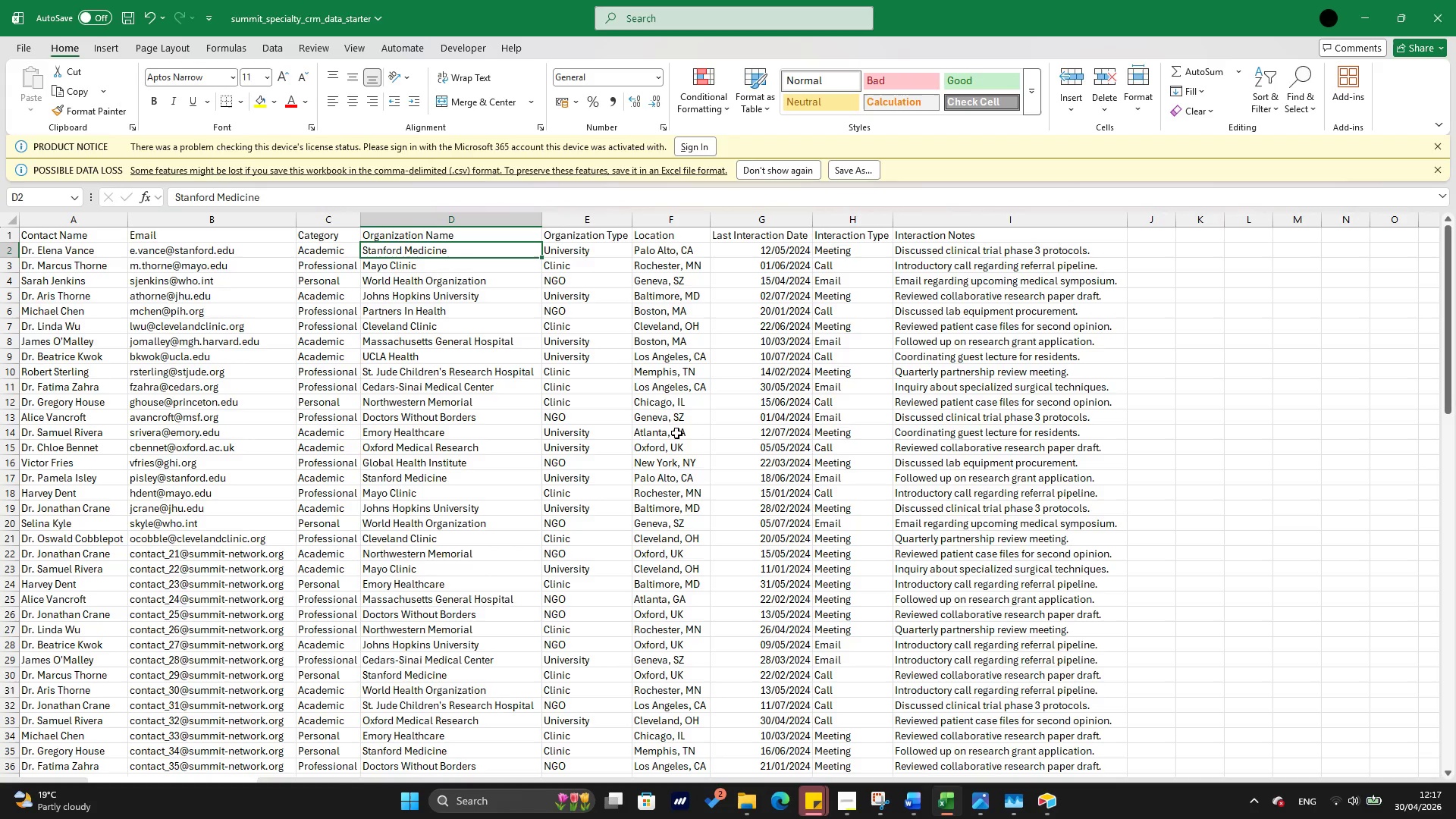 
key(ArrowRight)
 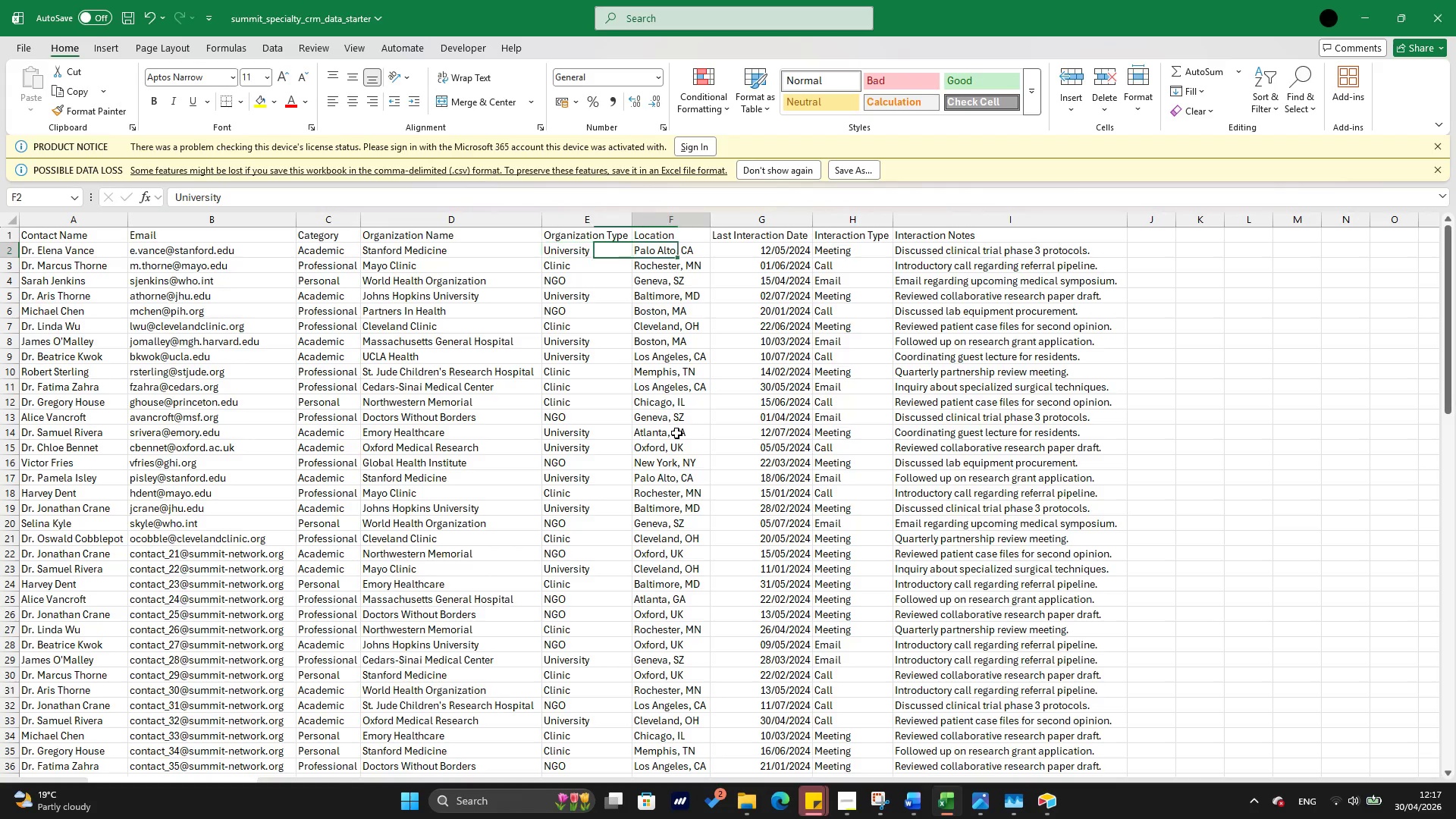 
key(ArrowRight)
 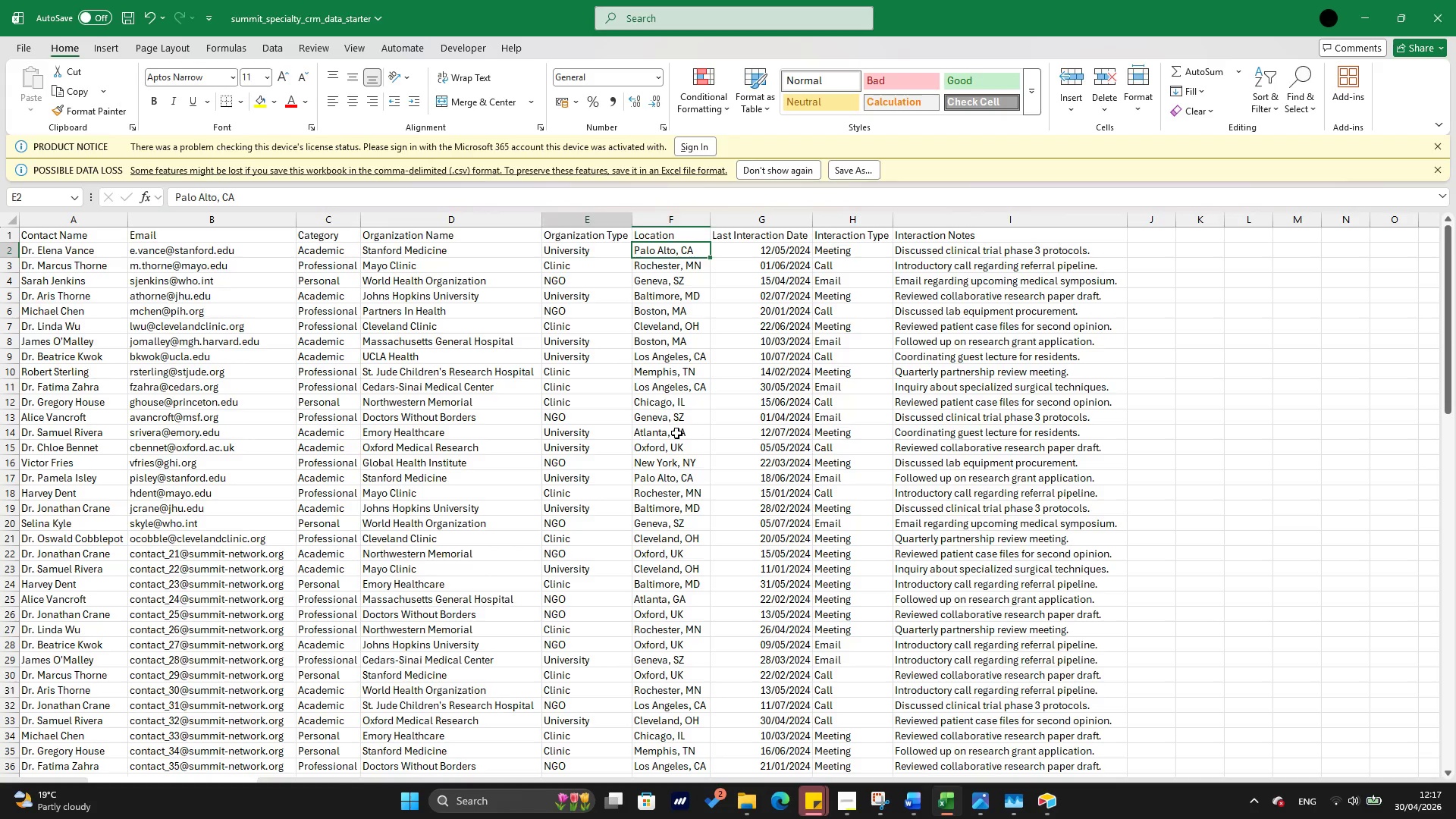 
key(ArrowLeft)
 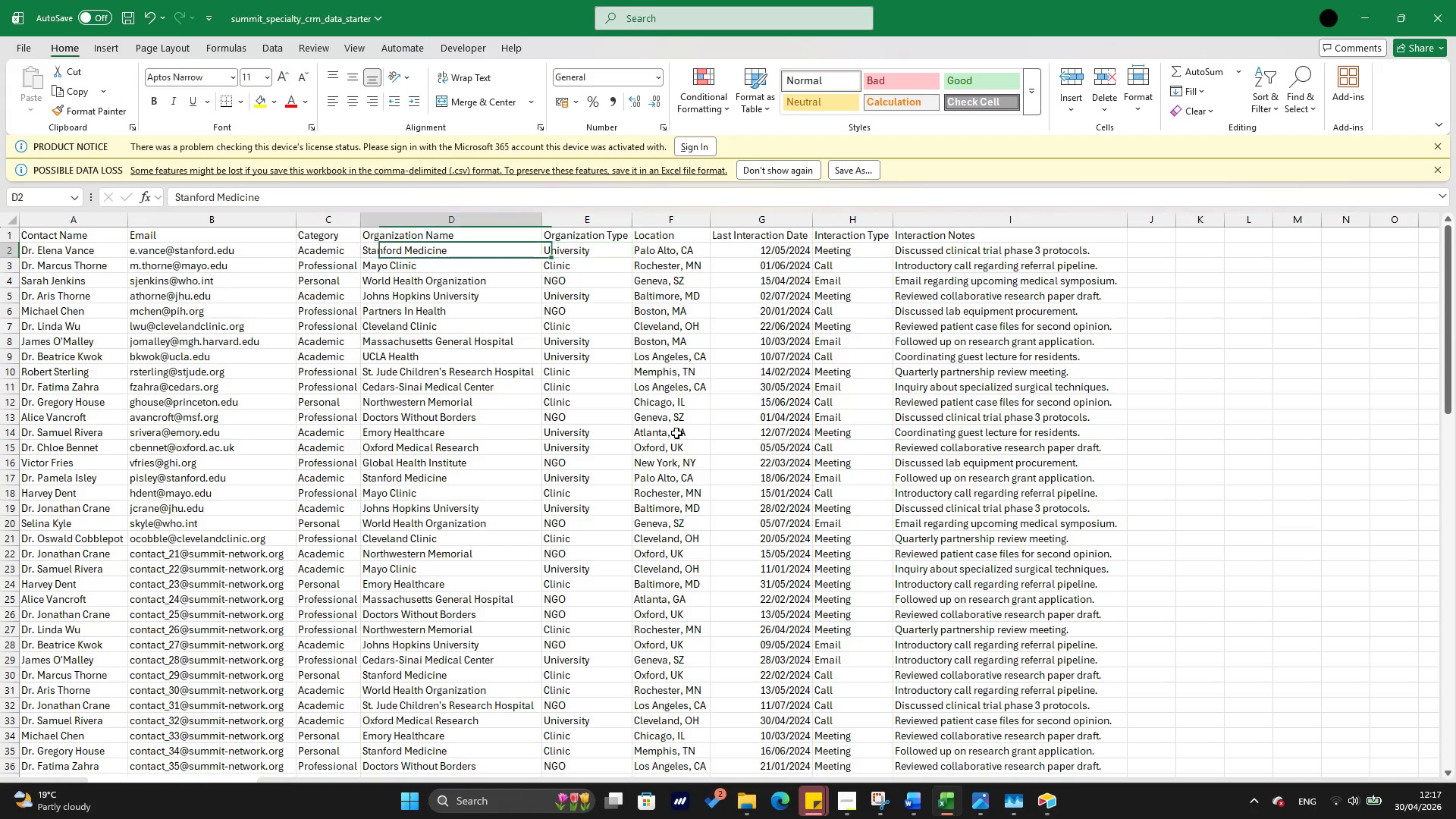 
key(ArrowLeft)
 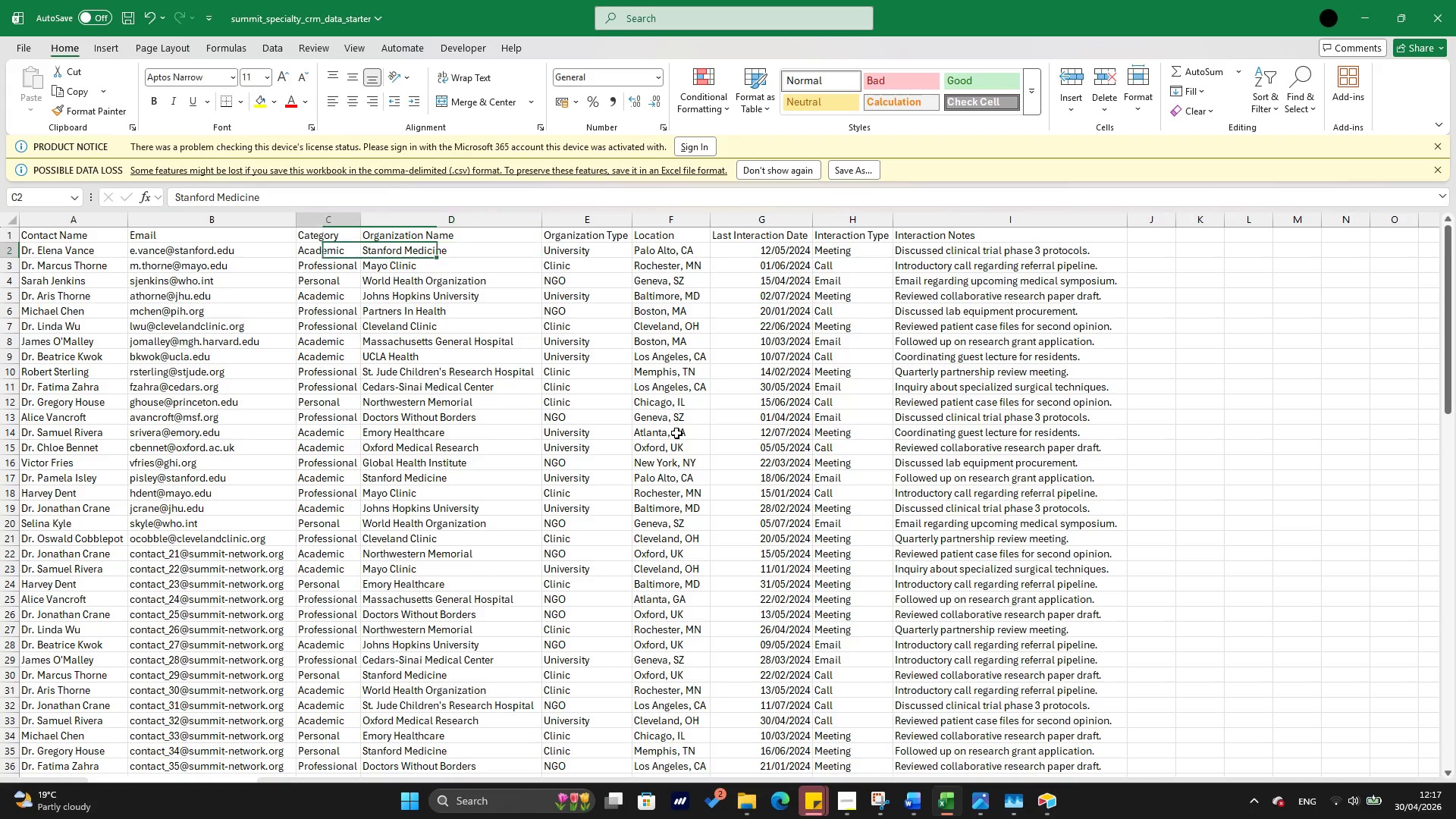 
key(ArrowLeft)
 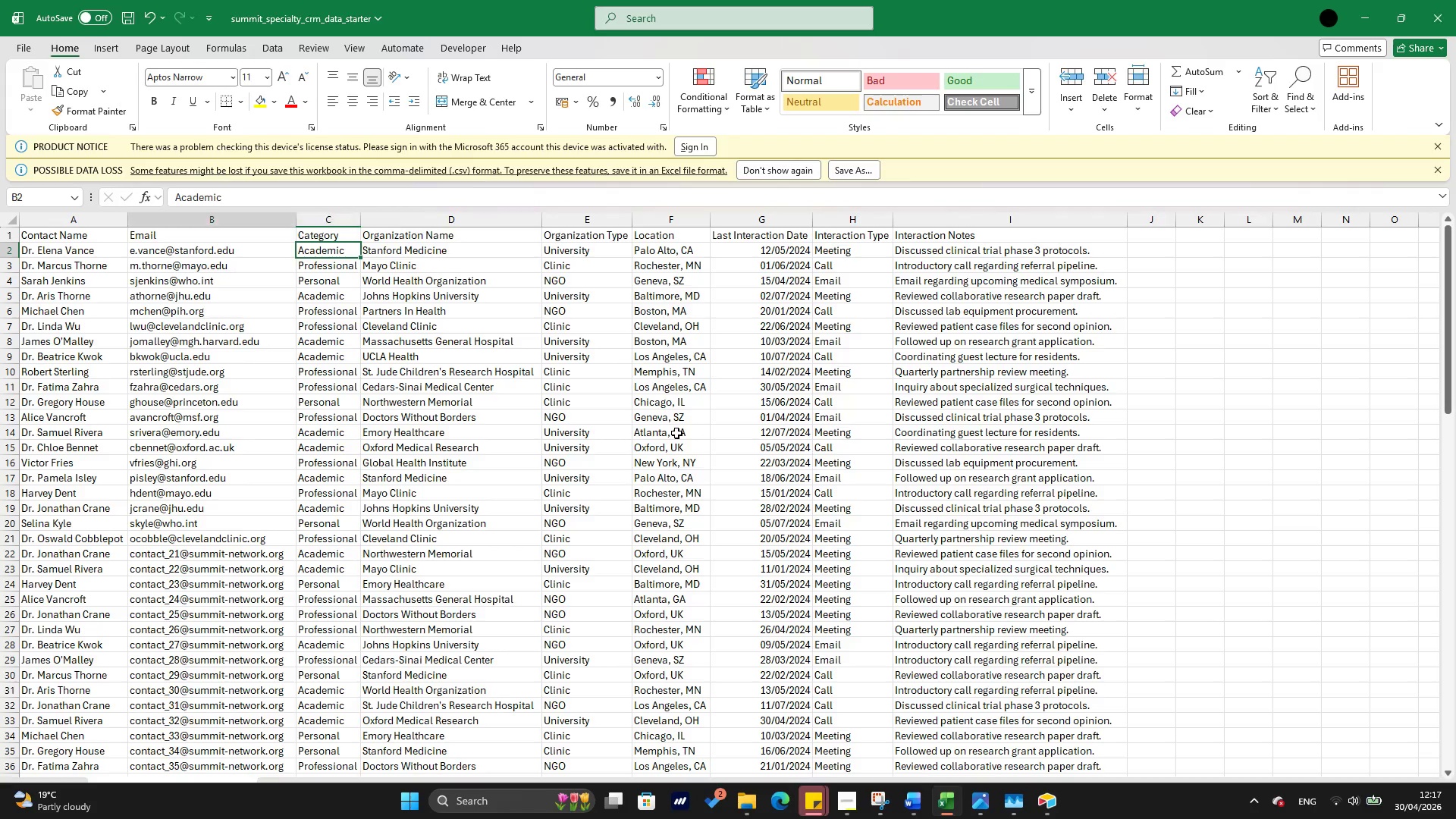 
key(ArrowLeft)
 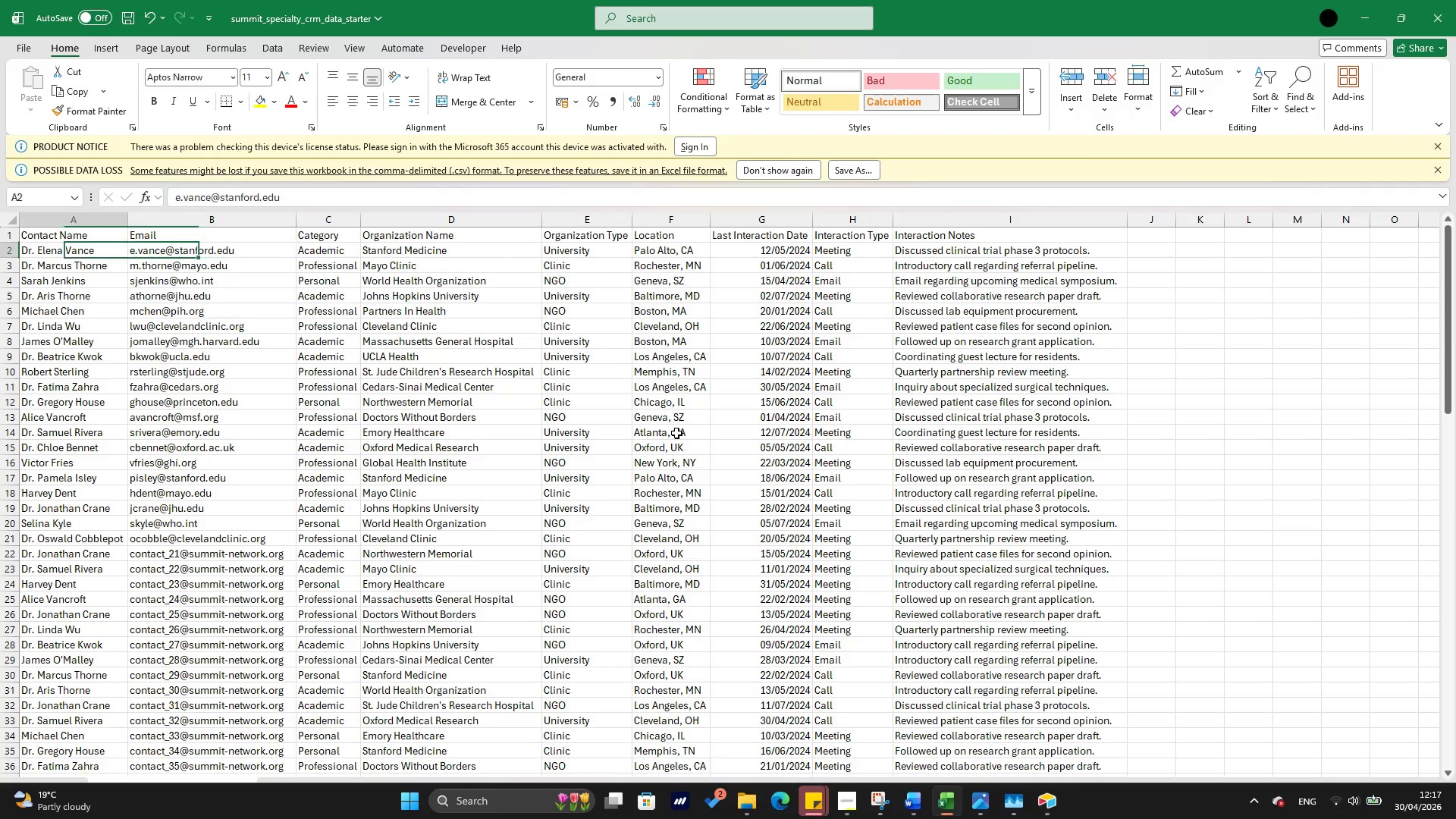 
key(ArrowLeft)
 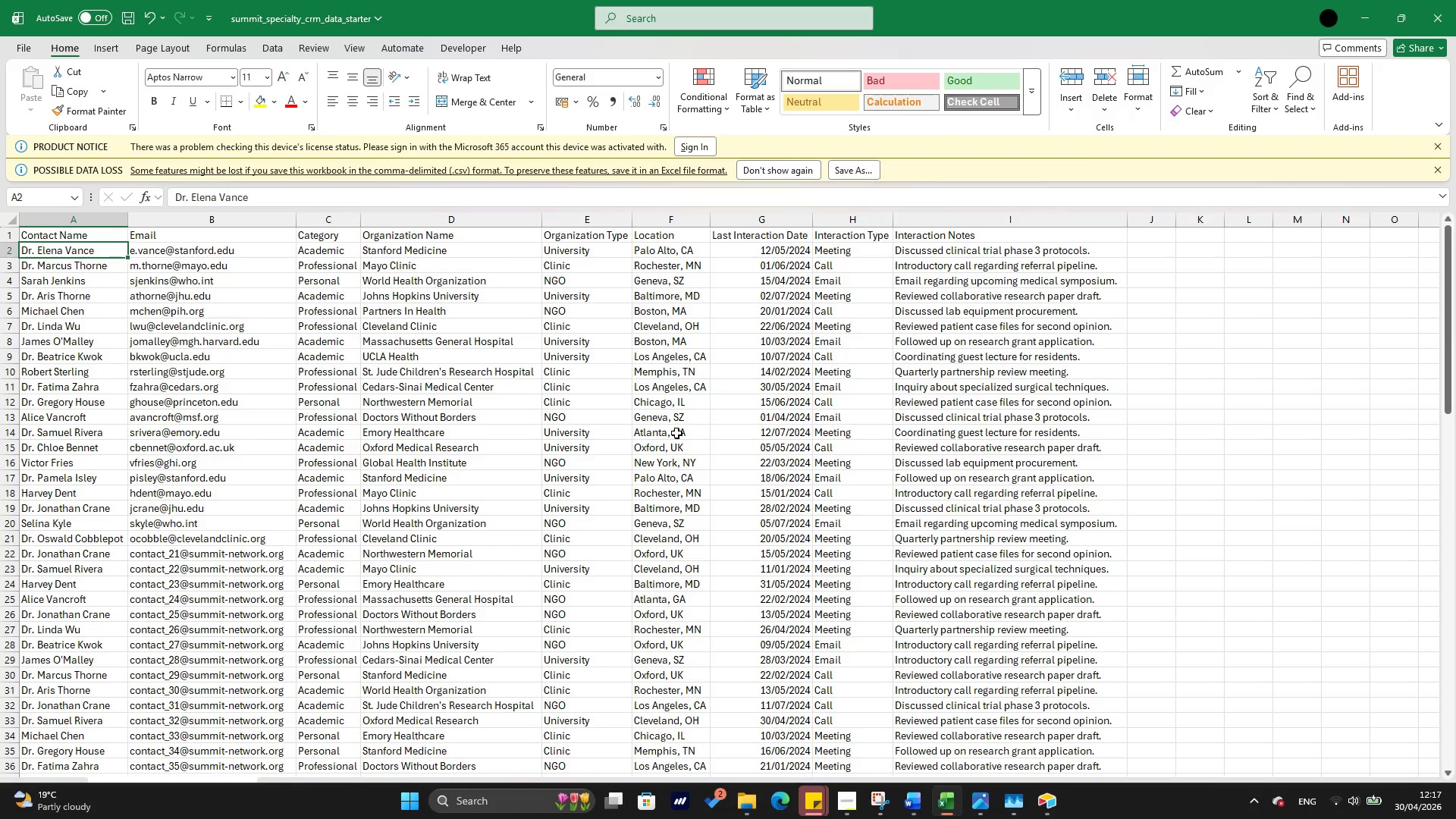 
key(ArrowDown)
 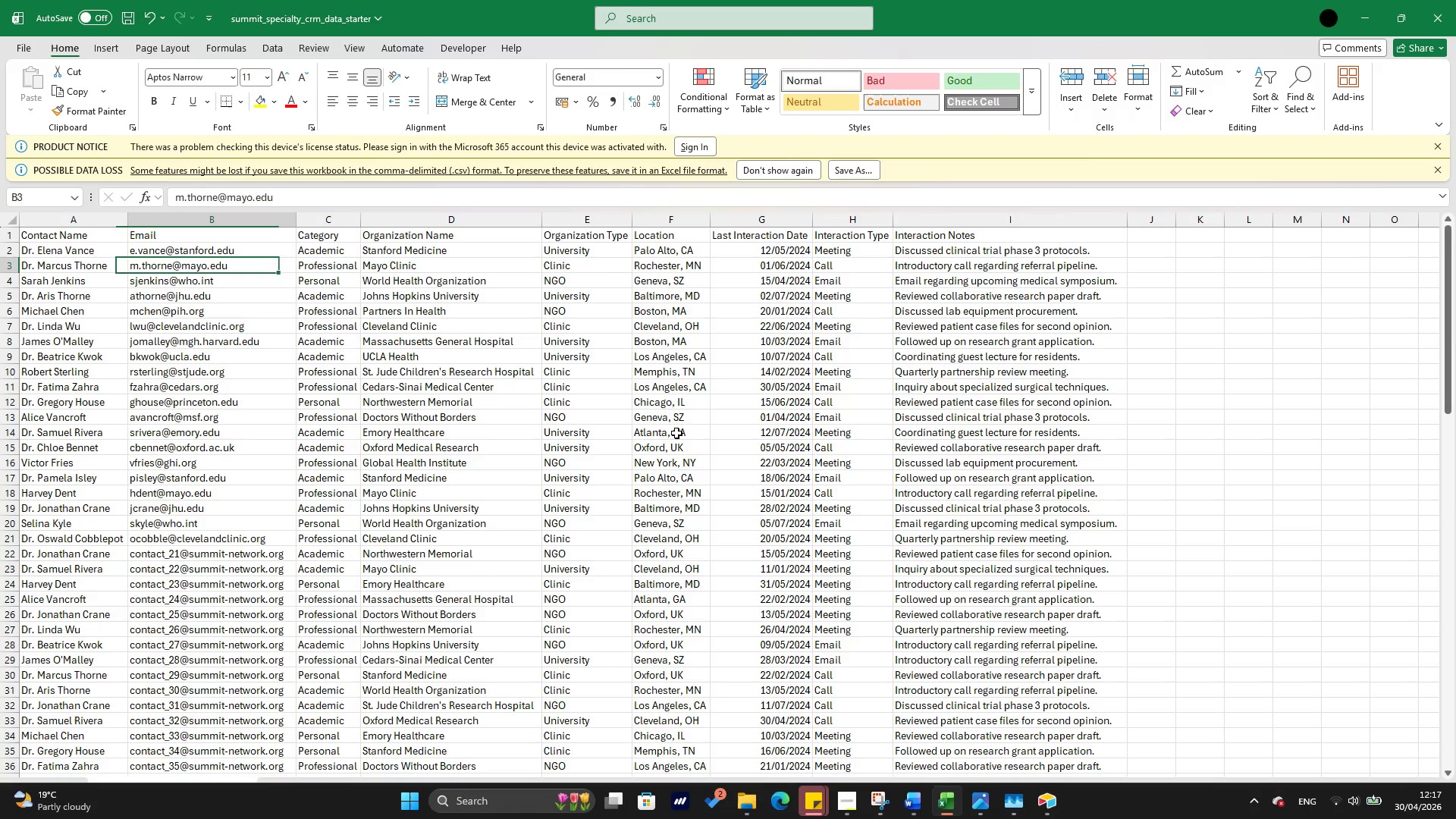 
key(ArrowRight)
 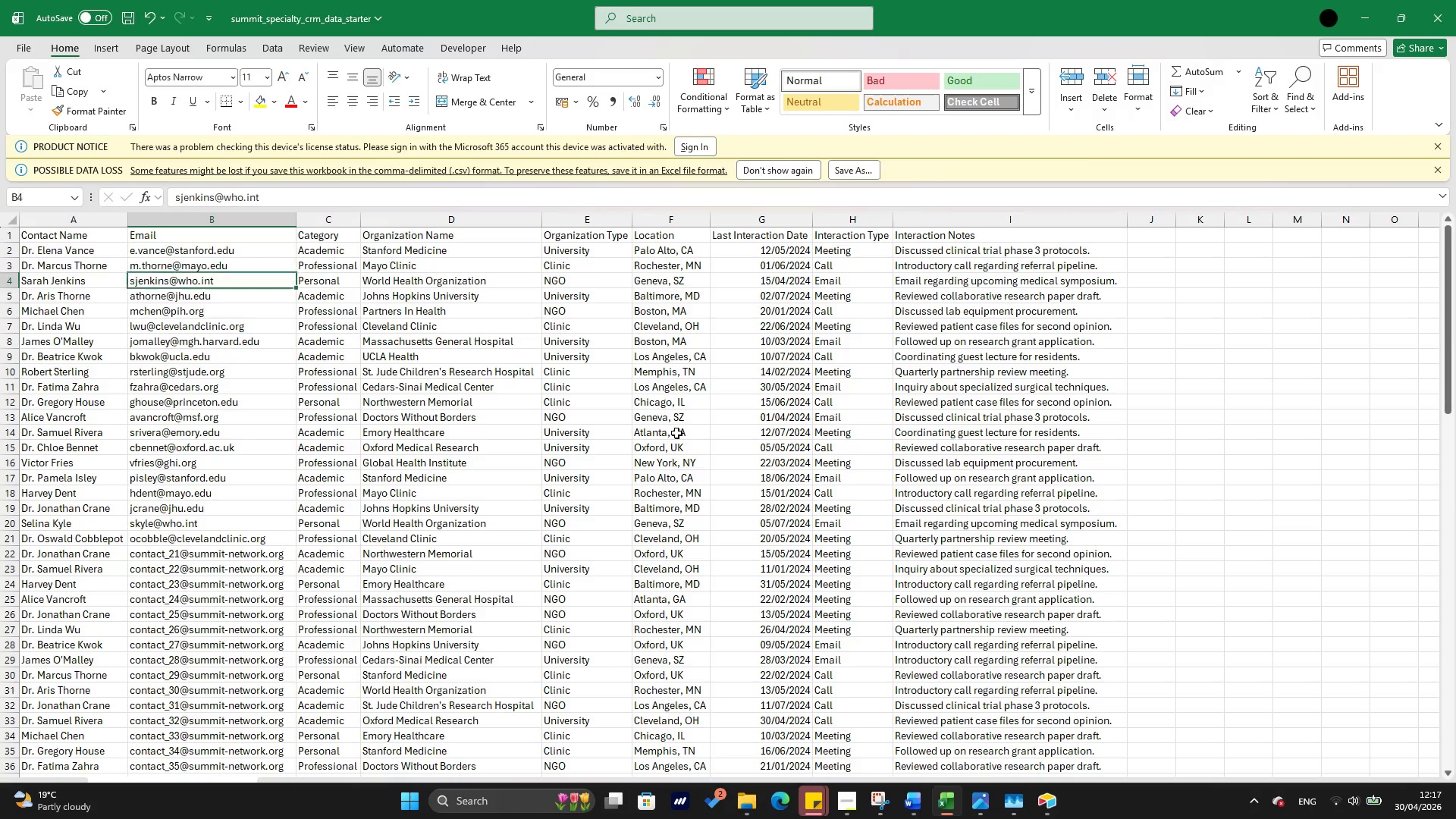 
key(ArrowDown)
 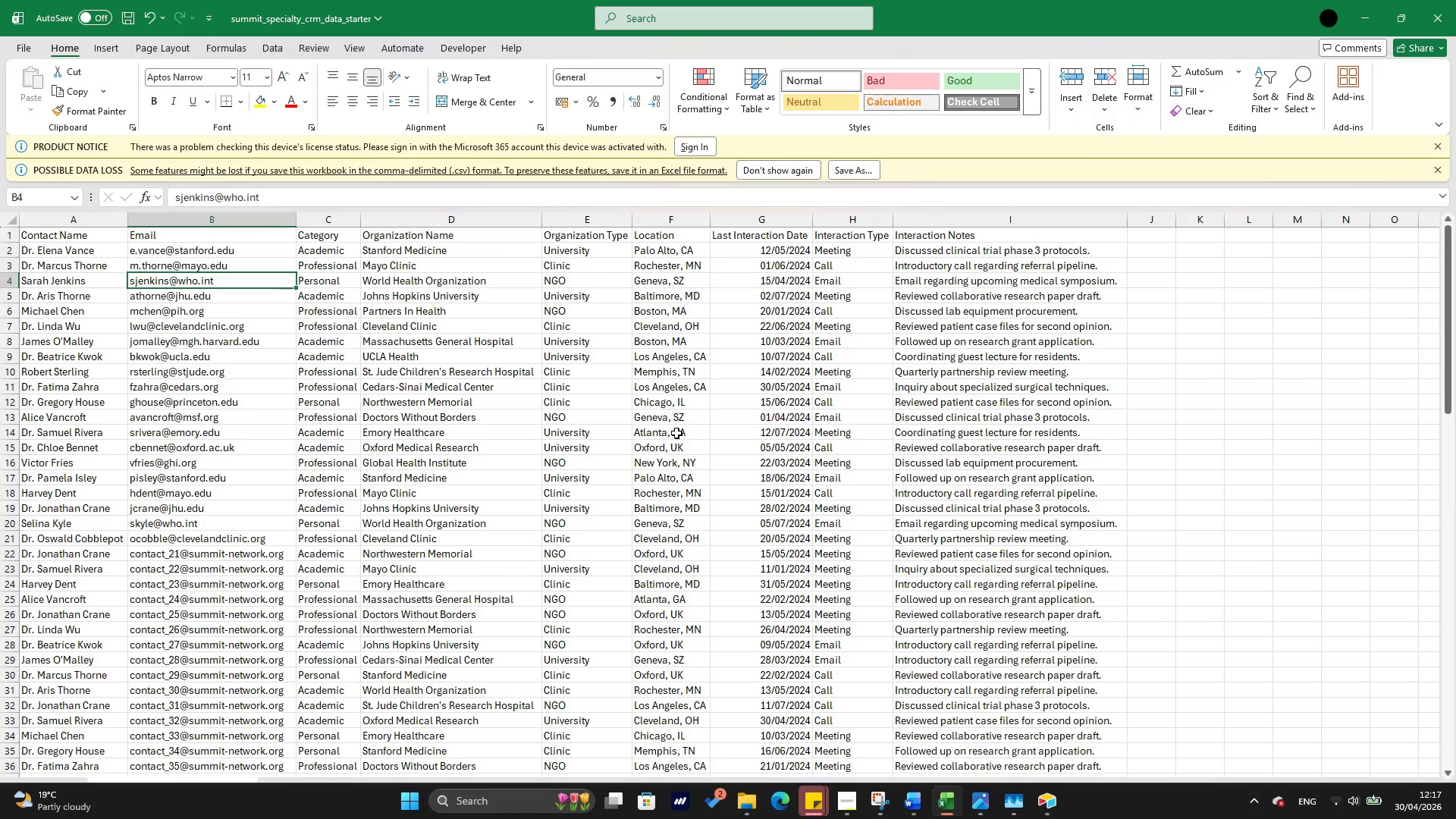 
key(ArrowRight)
 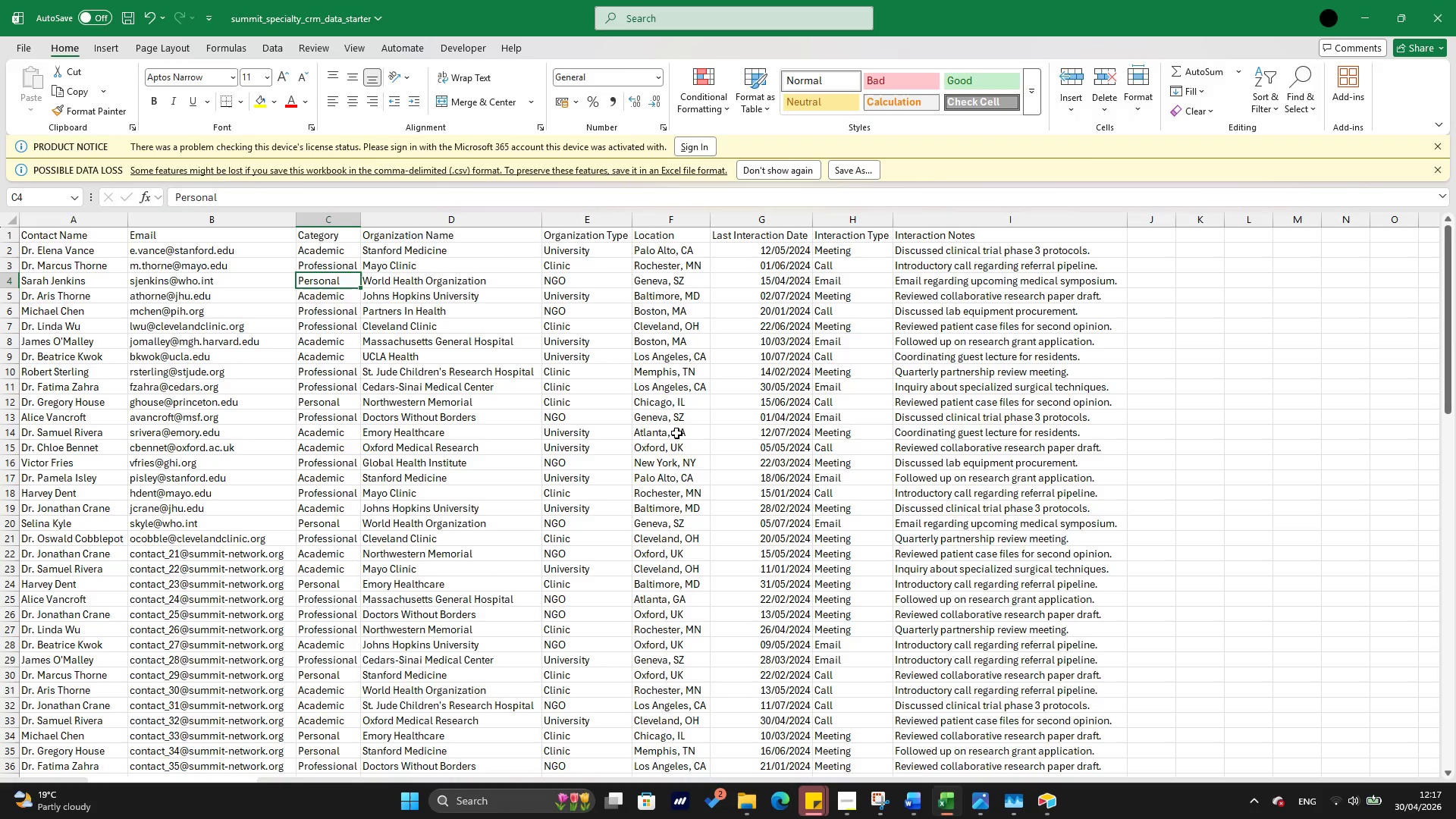 
key(ArrowDown)
 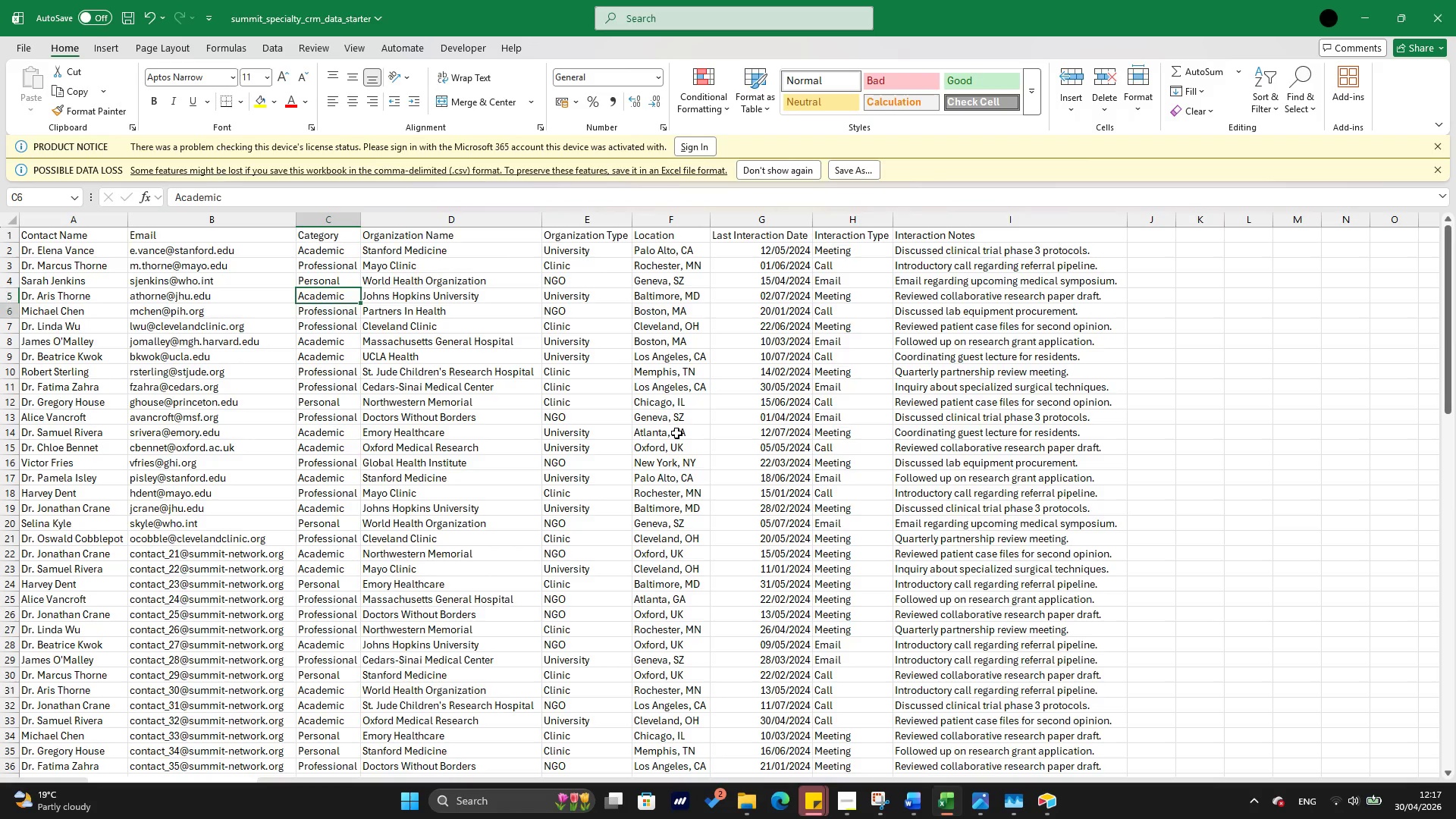 
key(ArrowDown)
 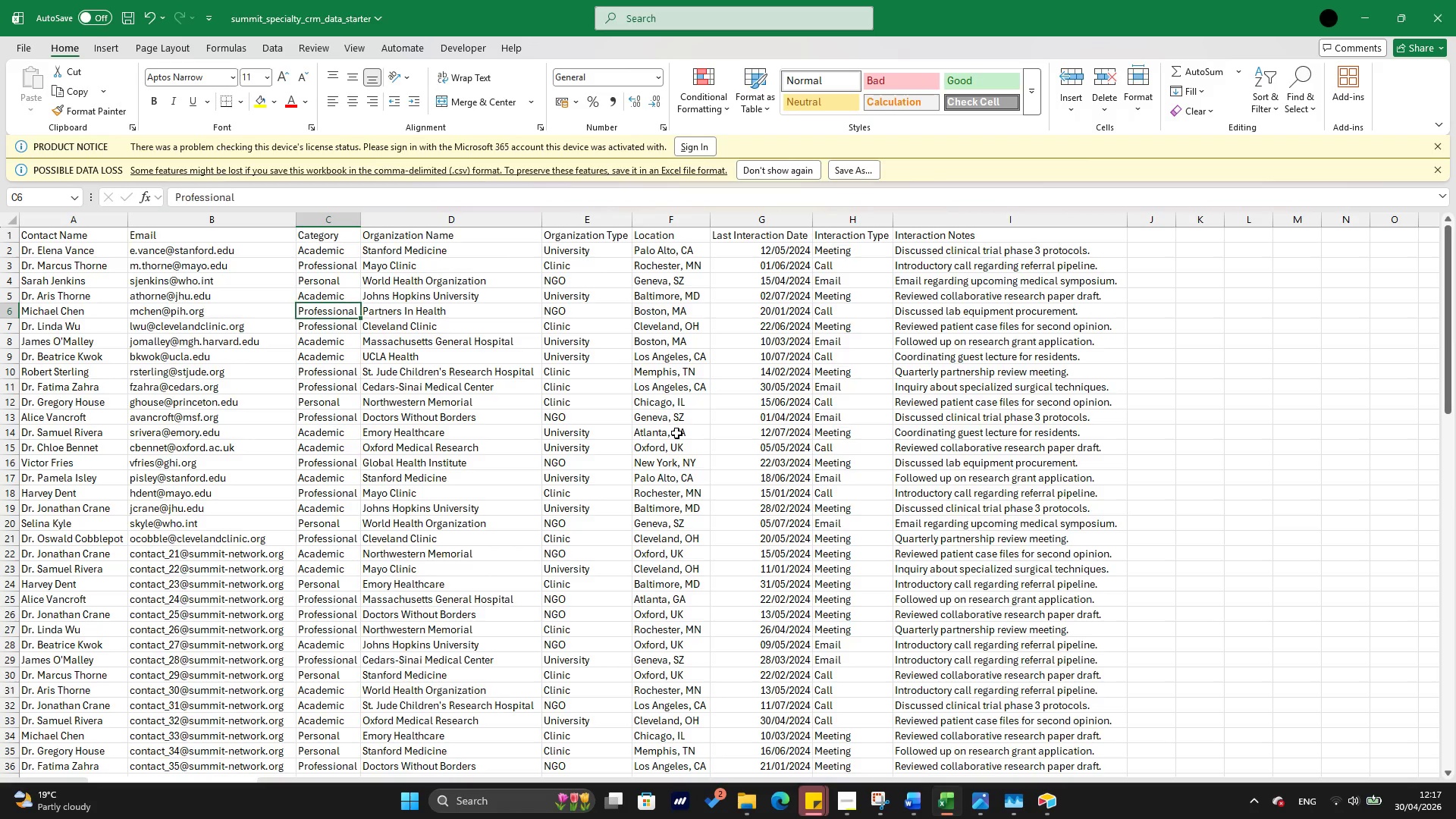 
key(ArrowDown)
 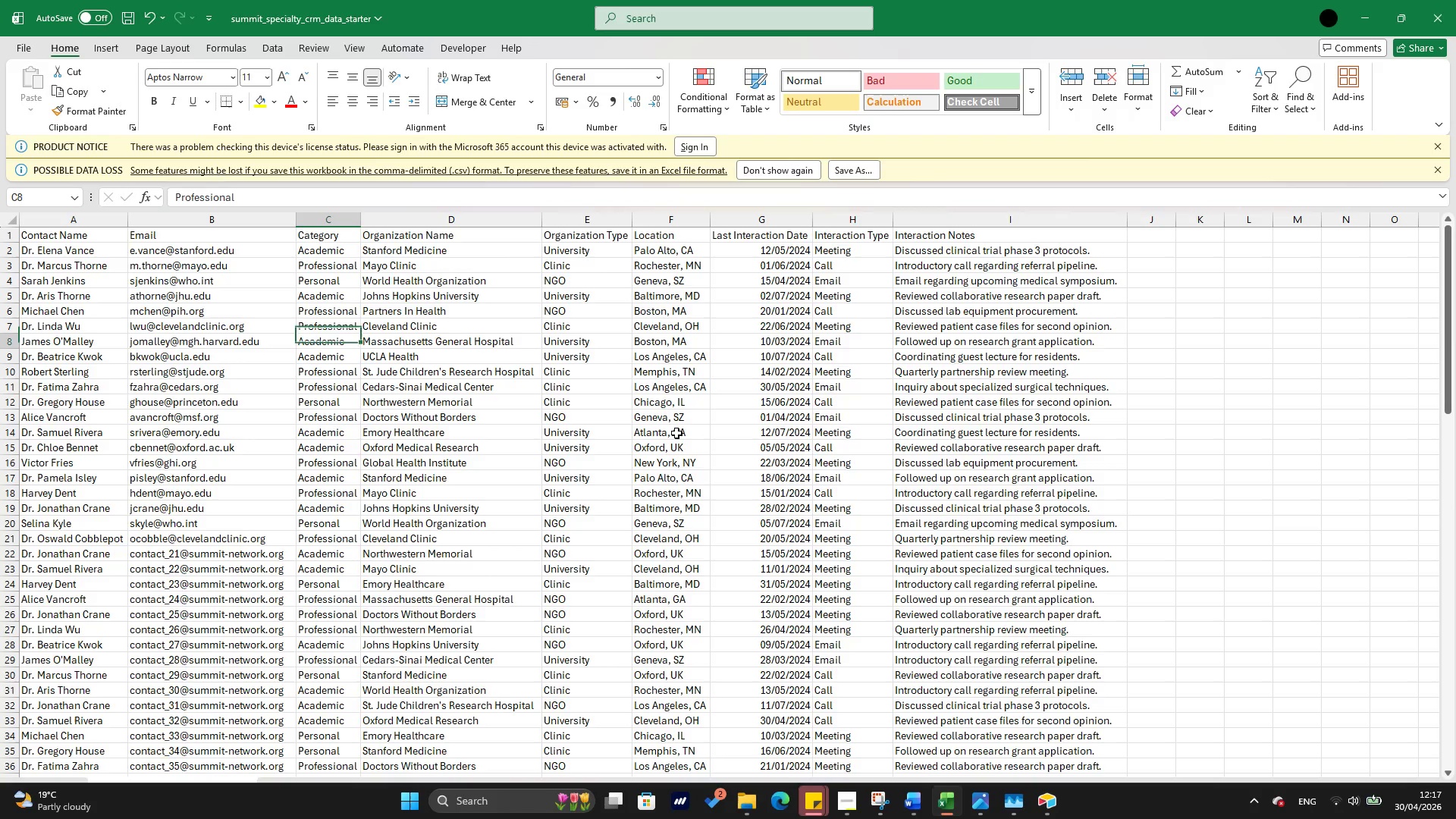 
key(ArrowDown)
 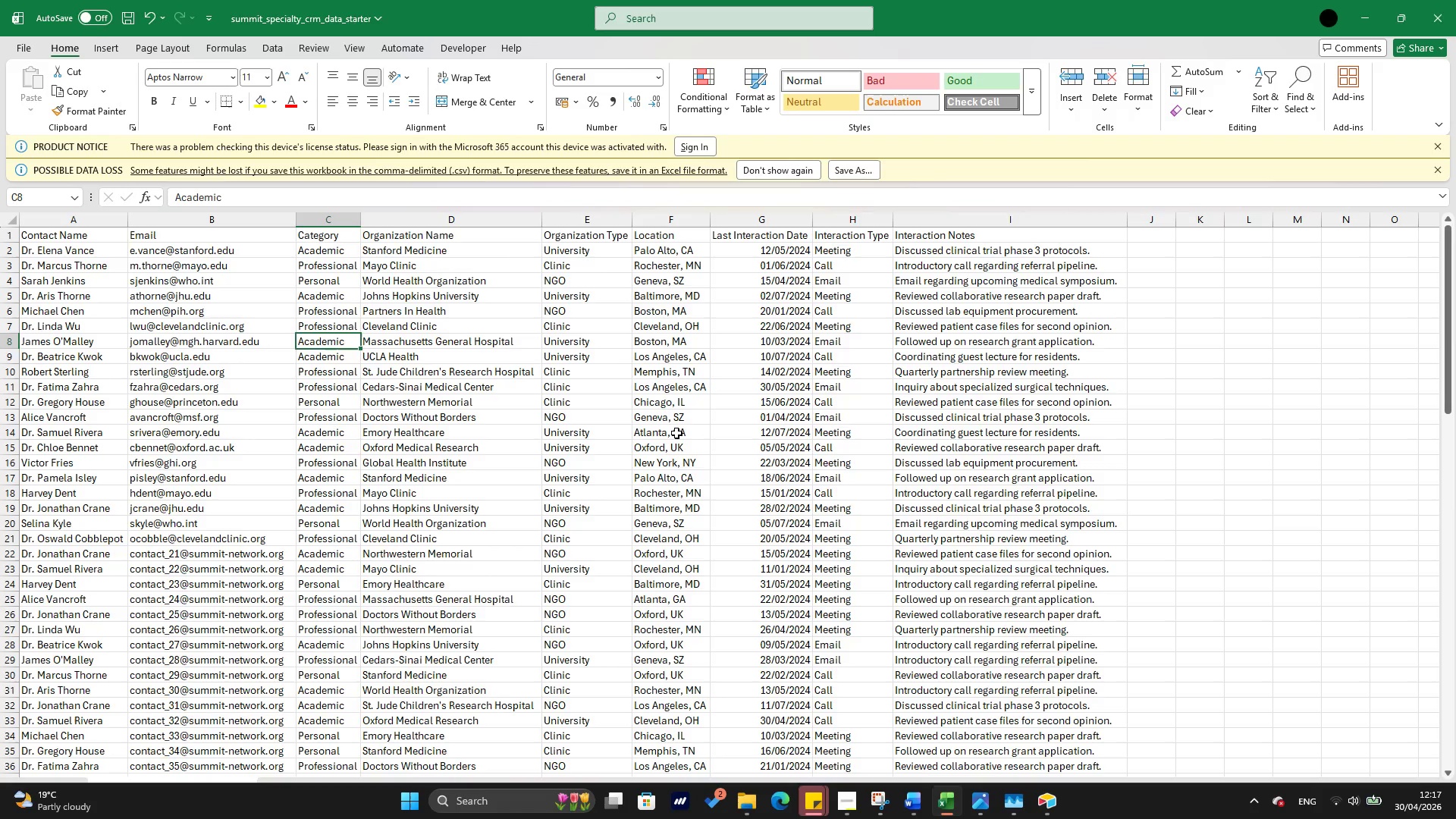 
key(ArrowDown)
 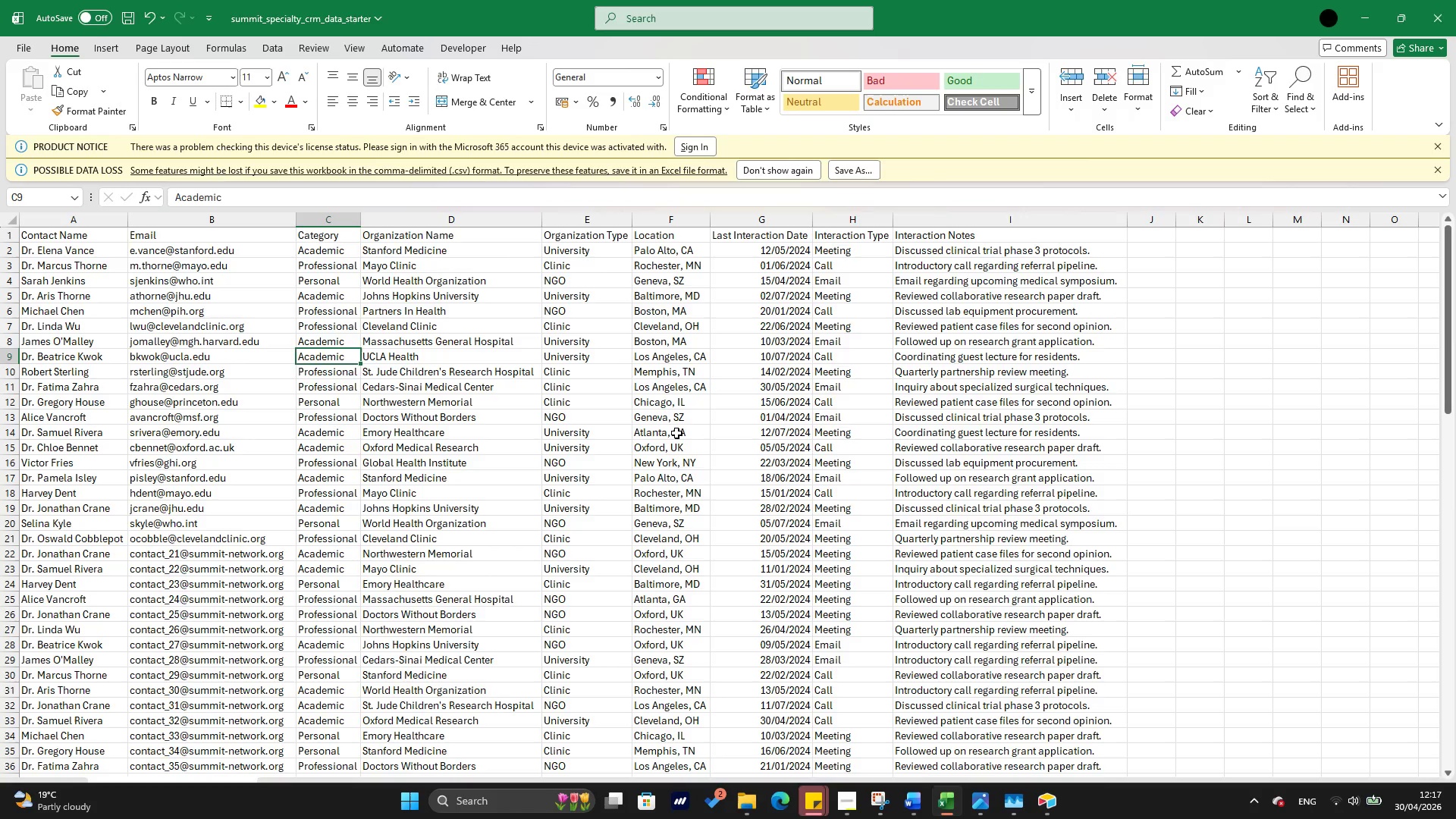 
key(ArrowDown)
 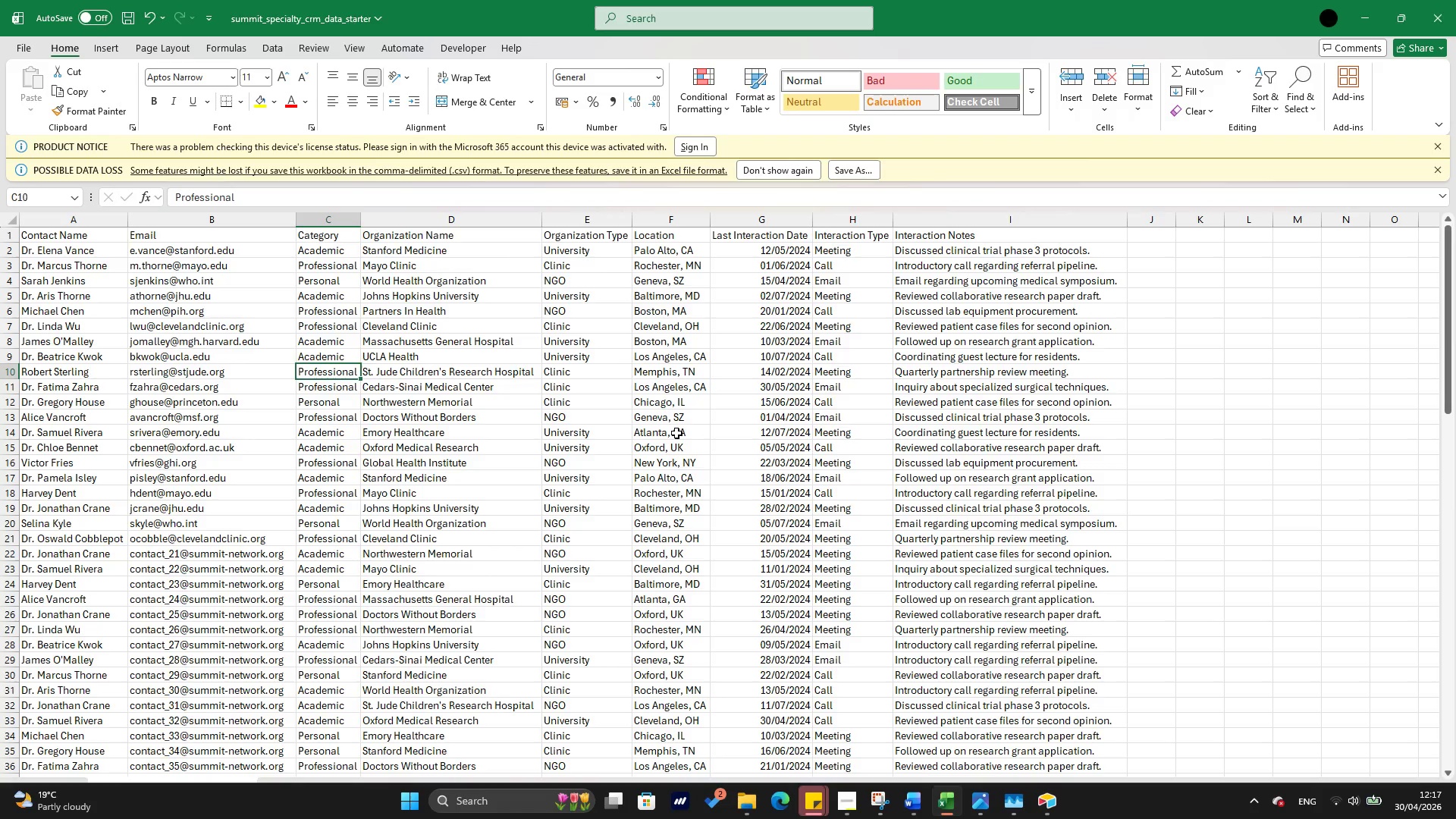 
key(ArrowDown)
 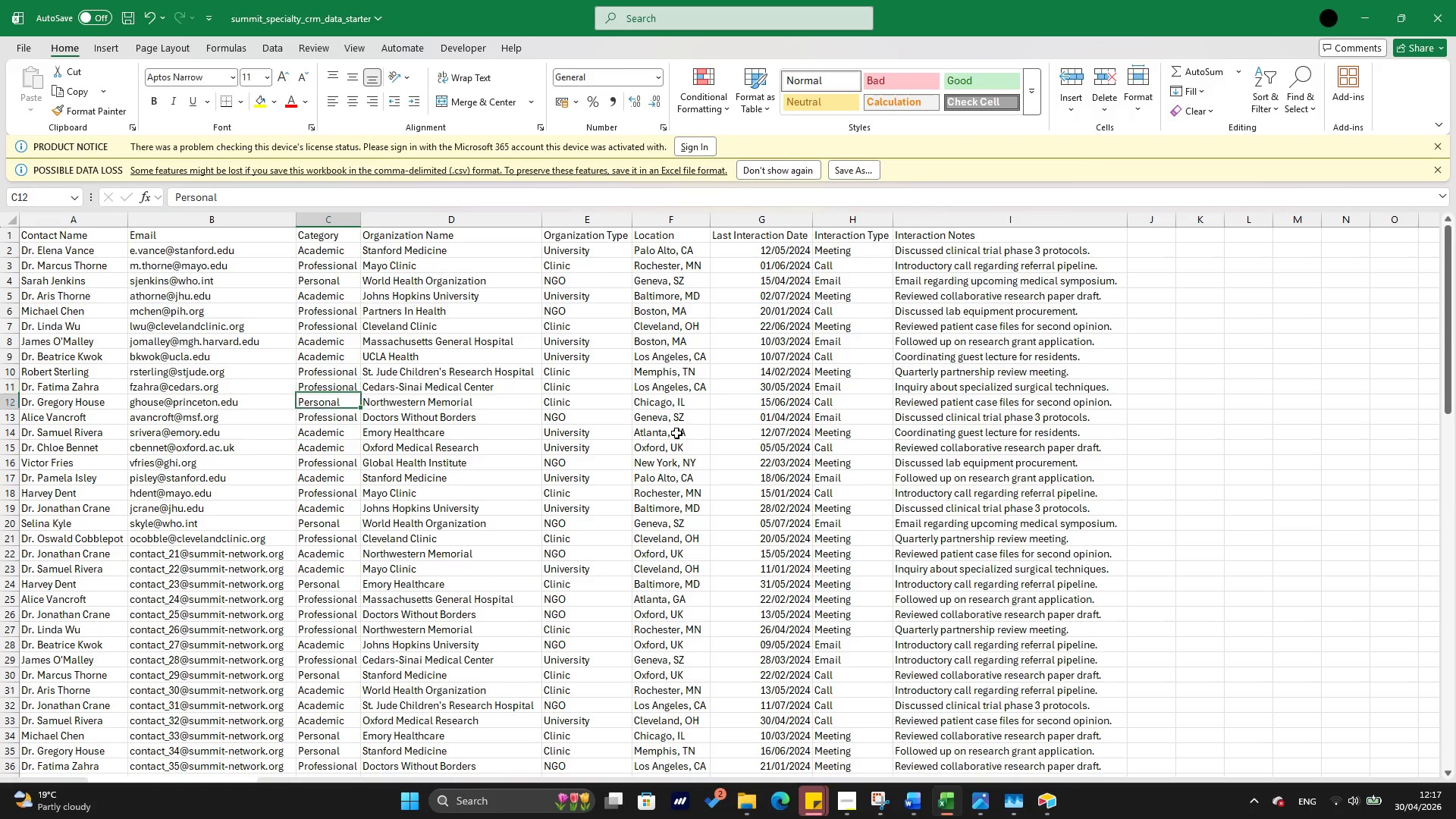 
key(ArrowDown)
 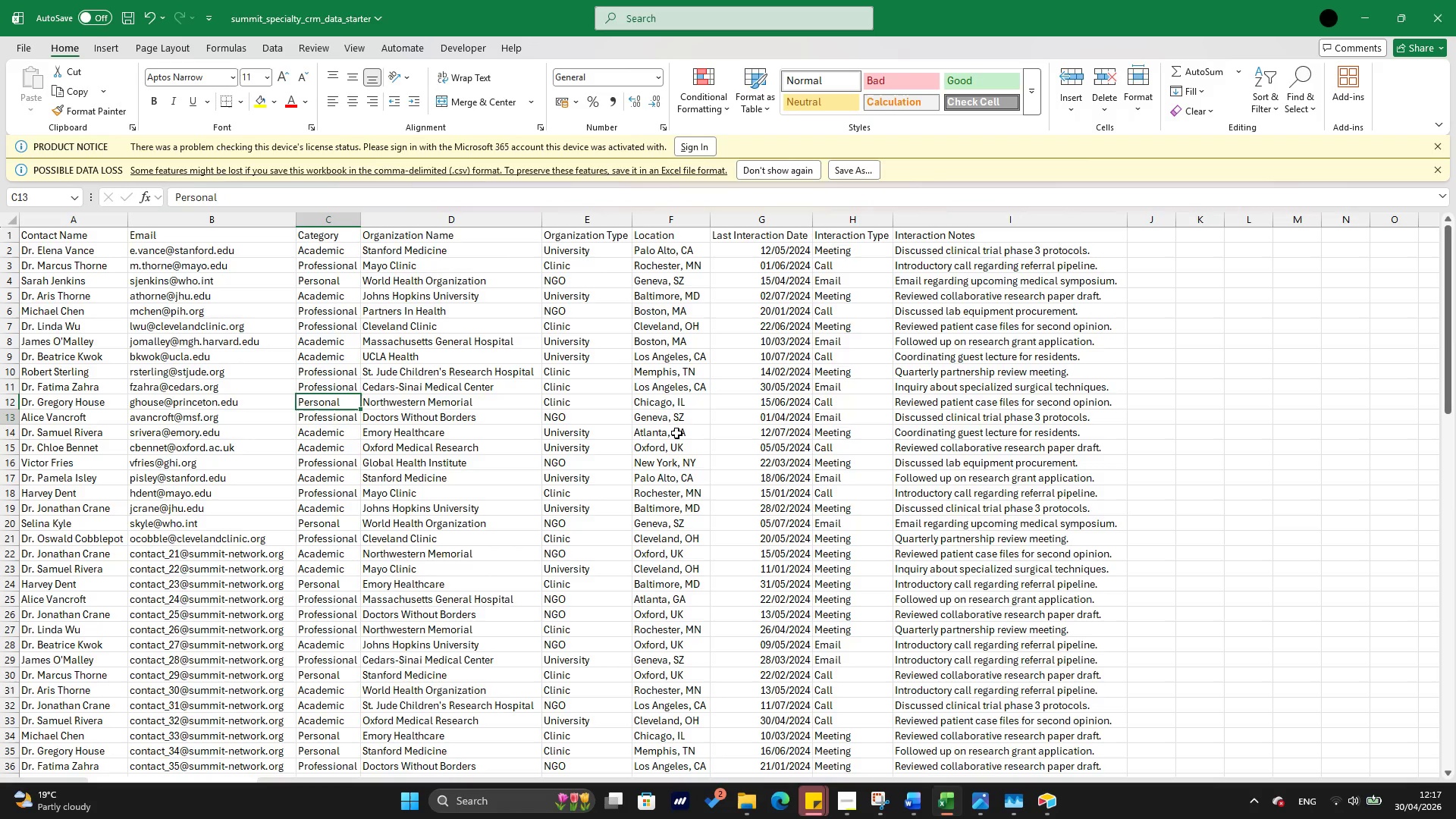 
key(ArrowDown)
 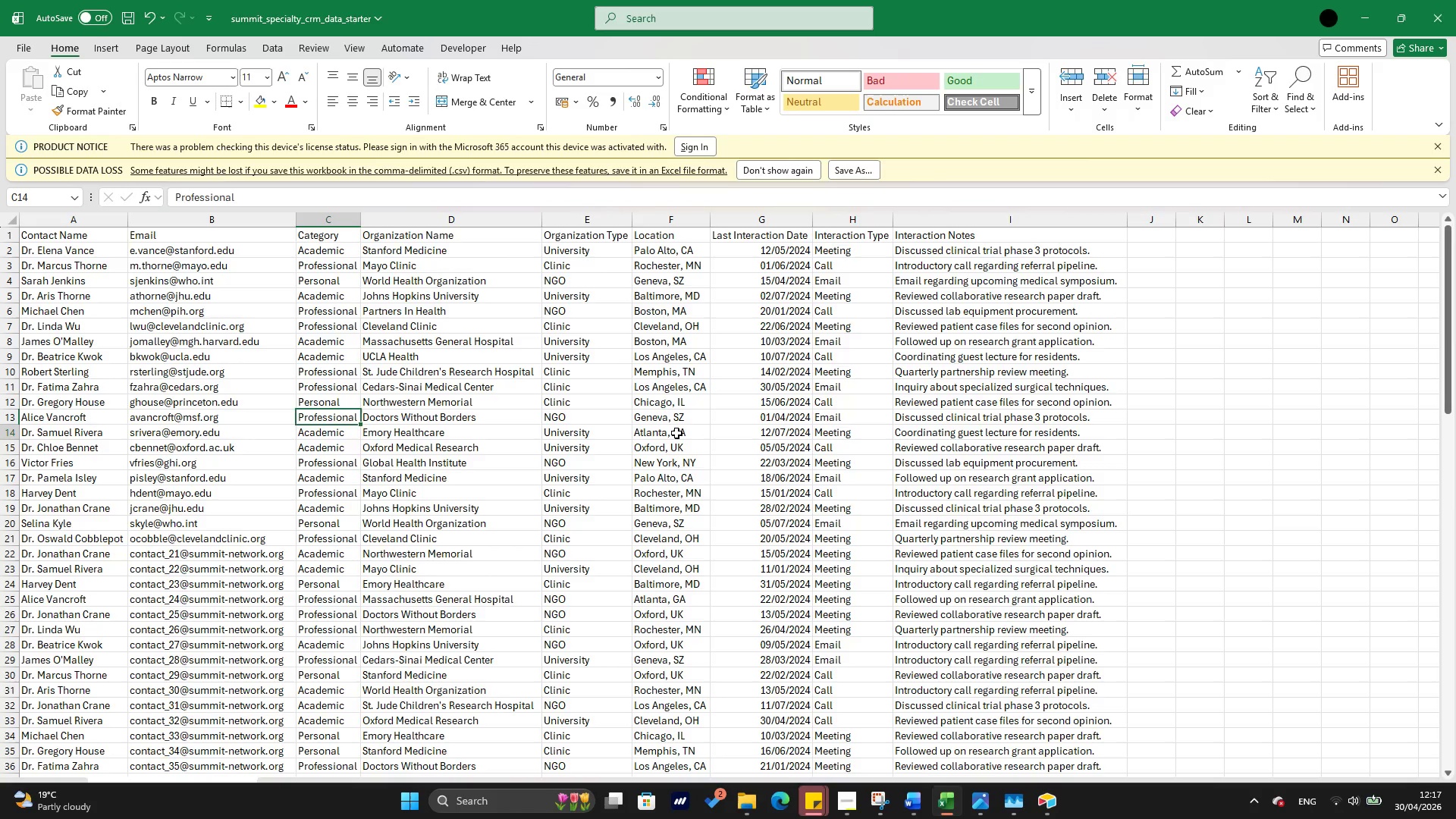 
key(ArrowDown)
 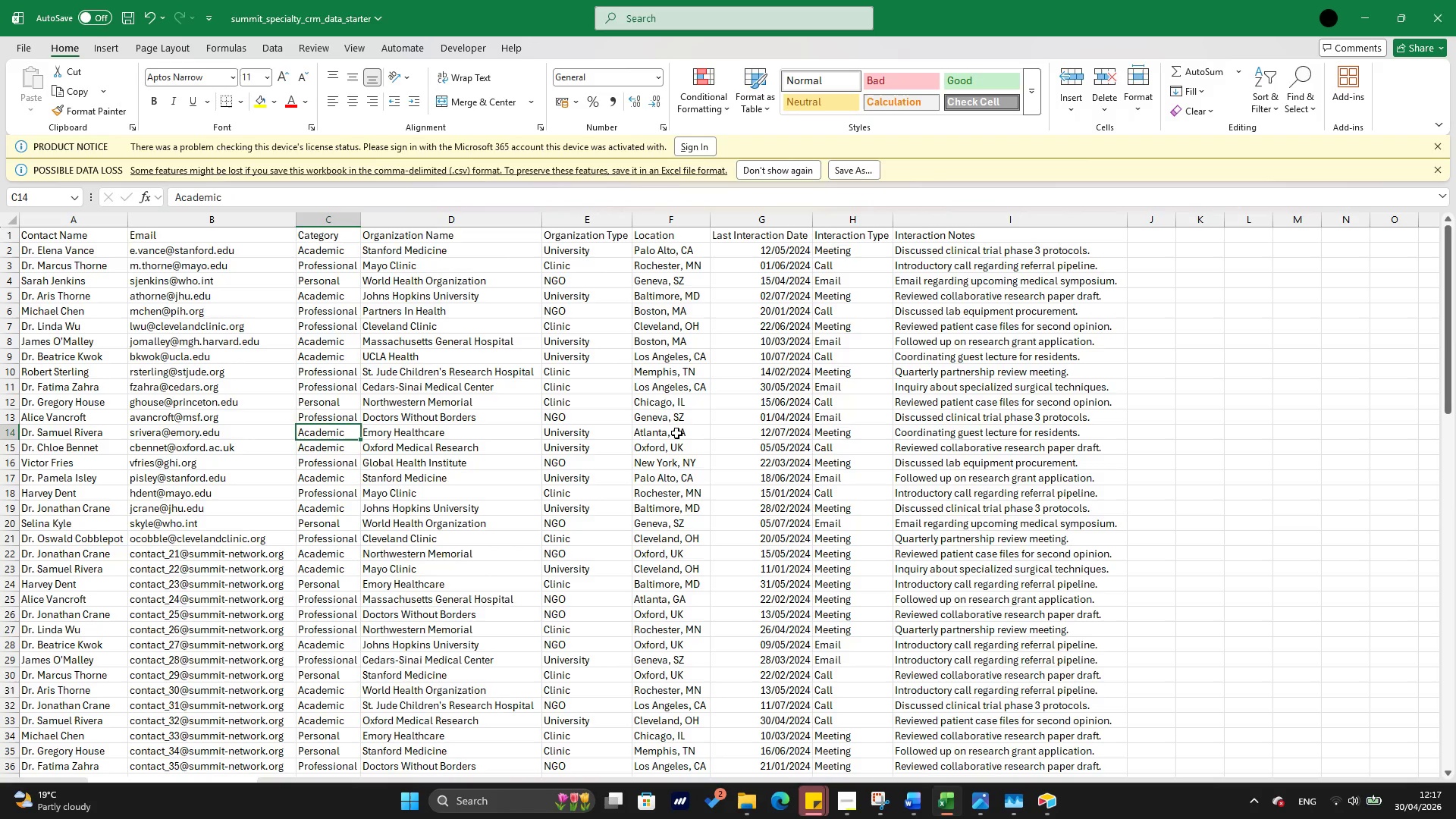 
key(ArrowDown)
 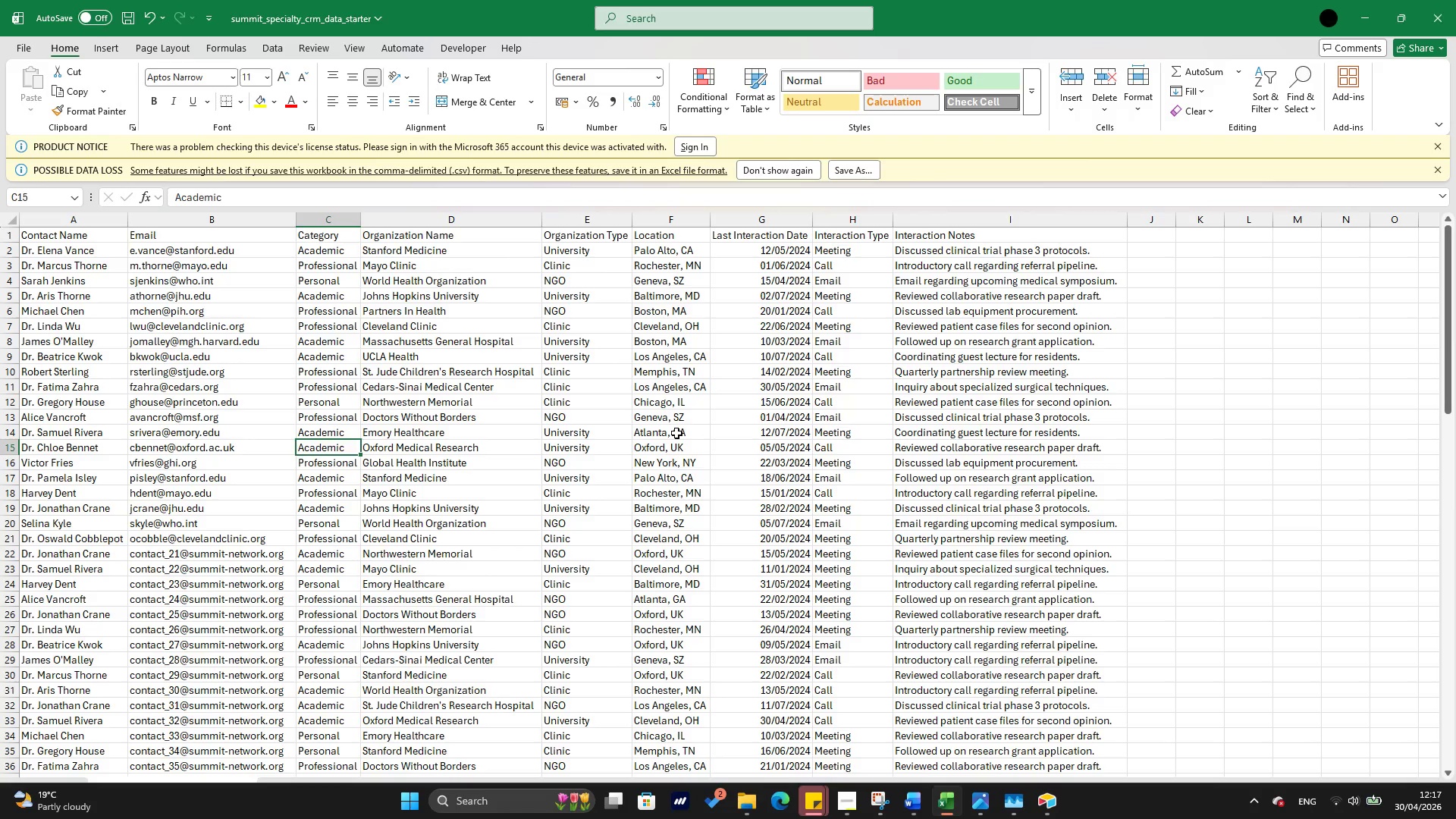 
key(ArrowDown)
 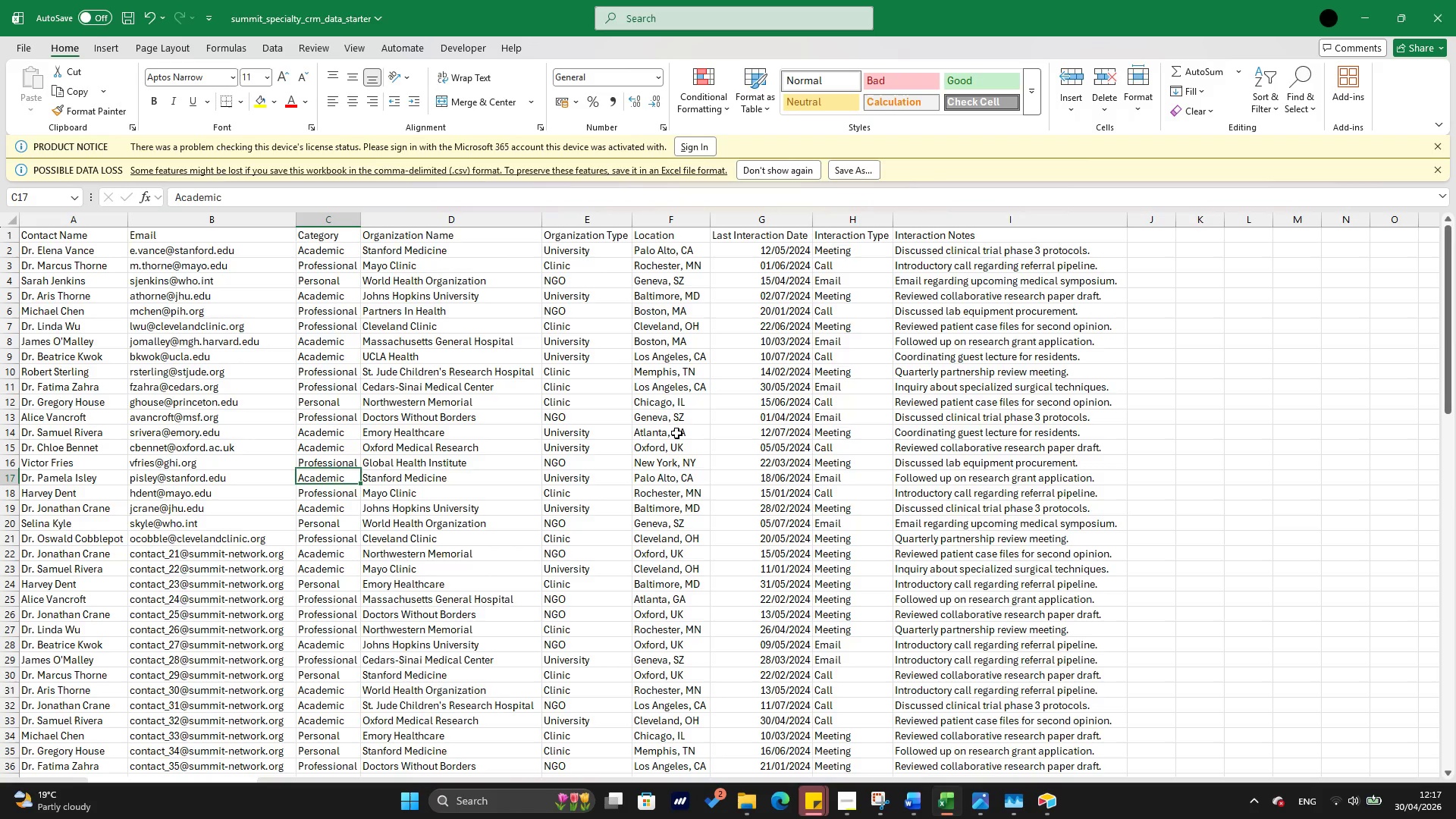 
key(ArrowDown)
 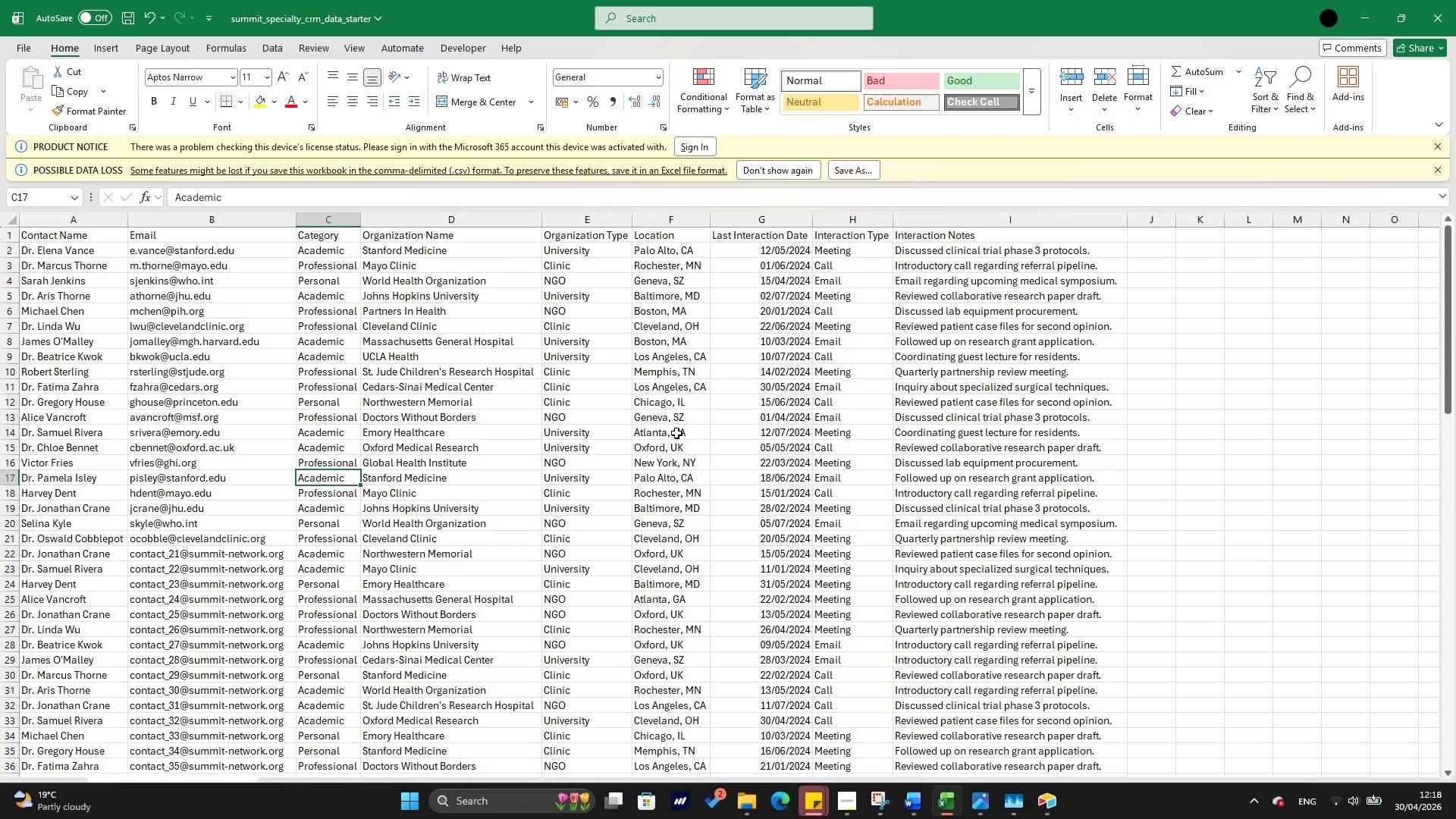 
wait(5.58)
 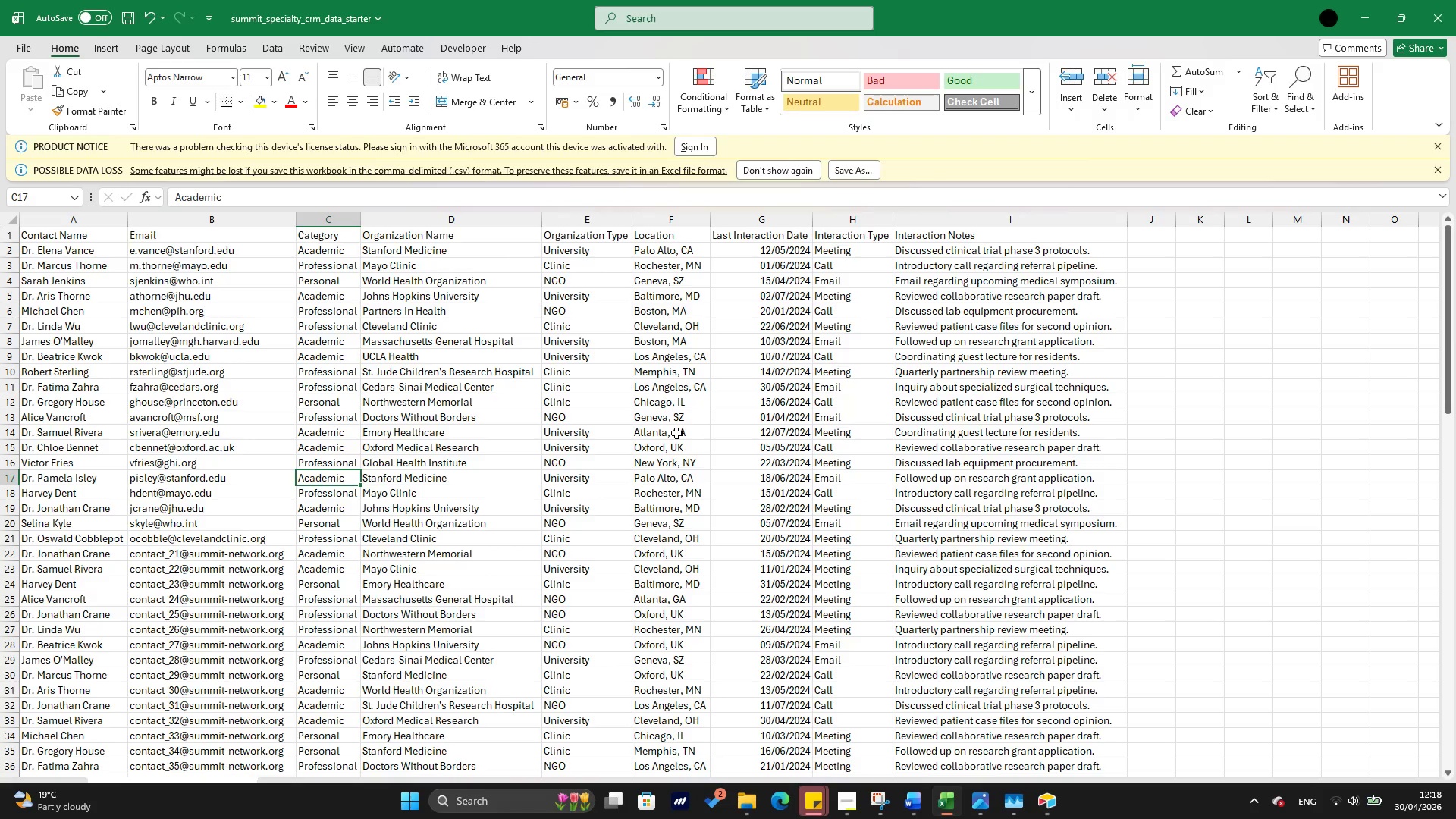 
key(ArrowRight)
 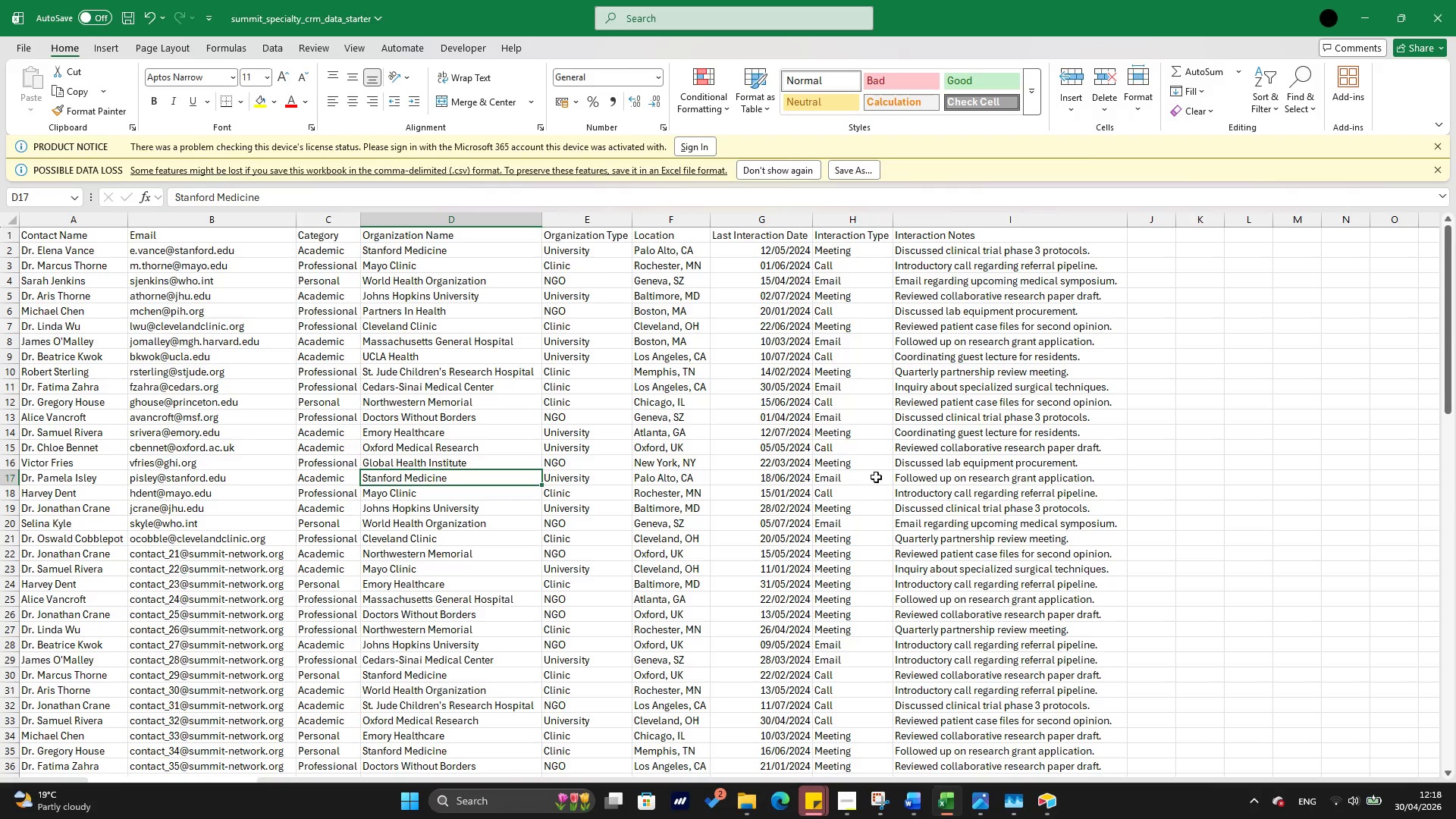 
left_click([1049, 813])
 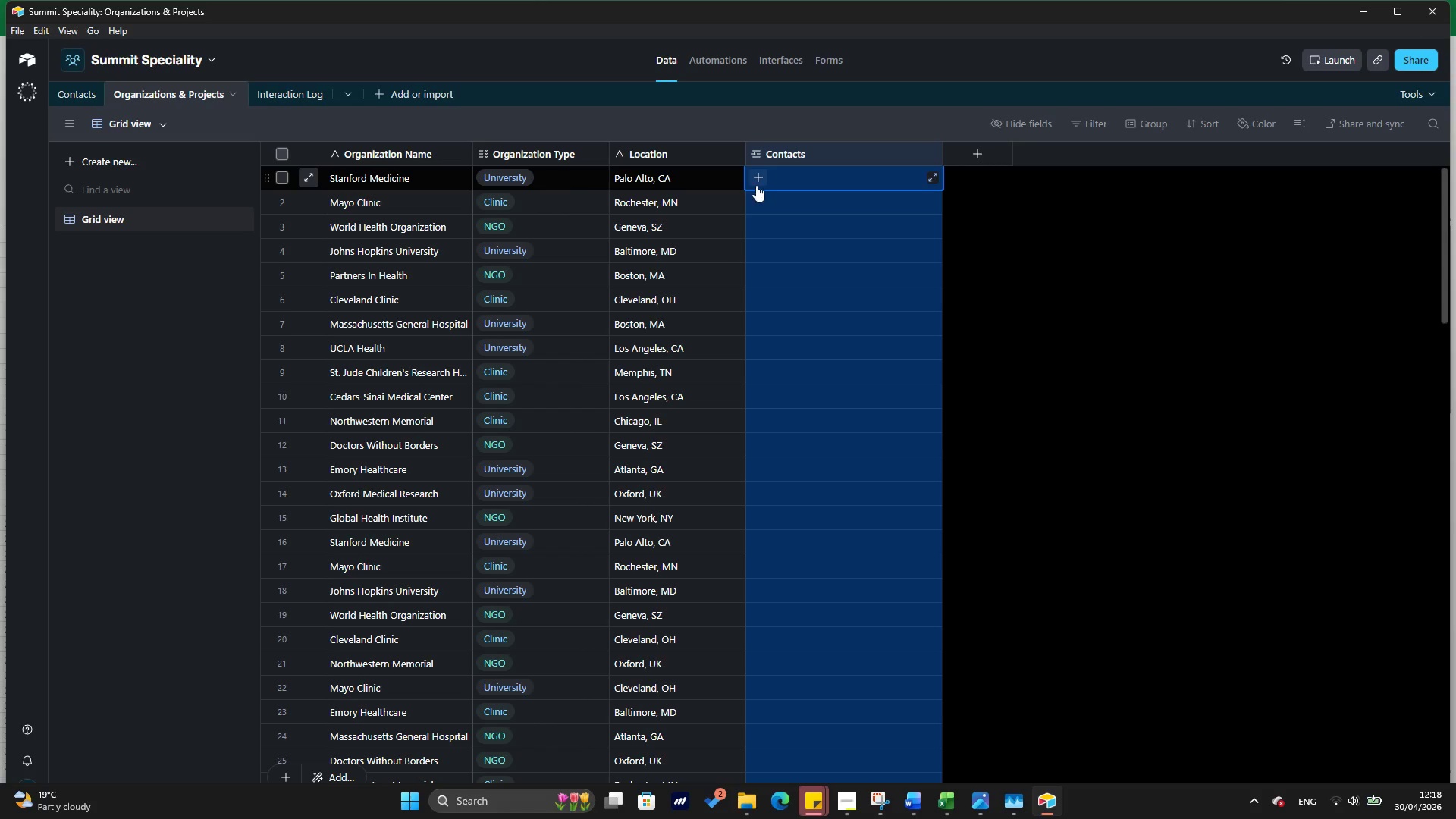 
left_click([756, 177])
 